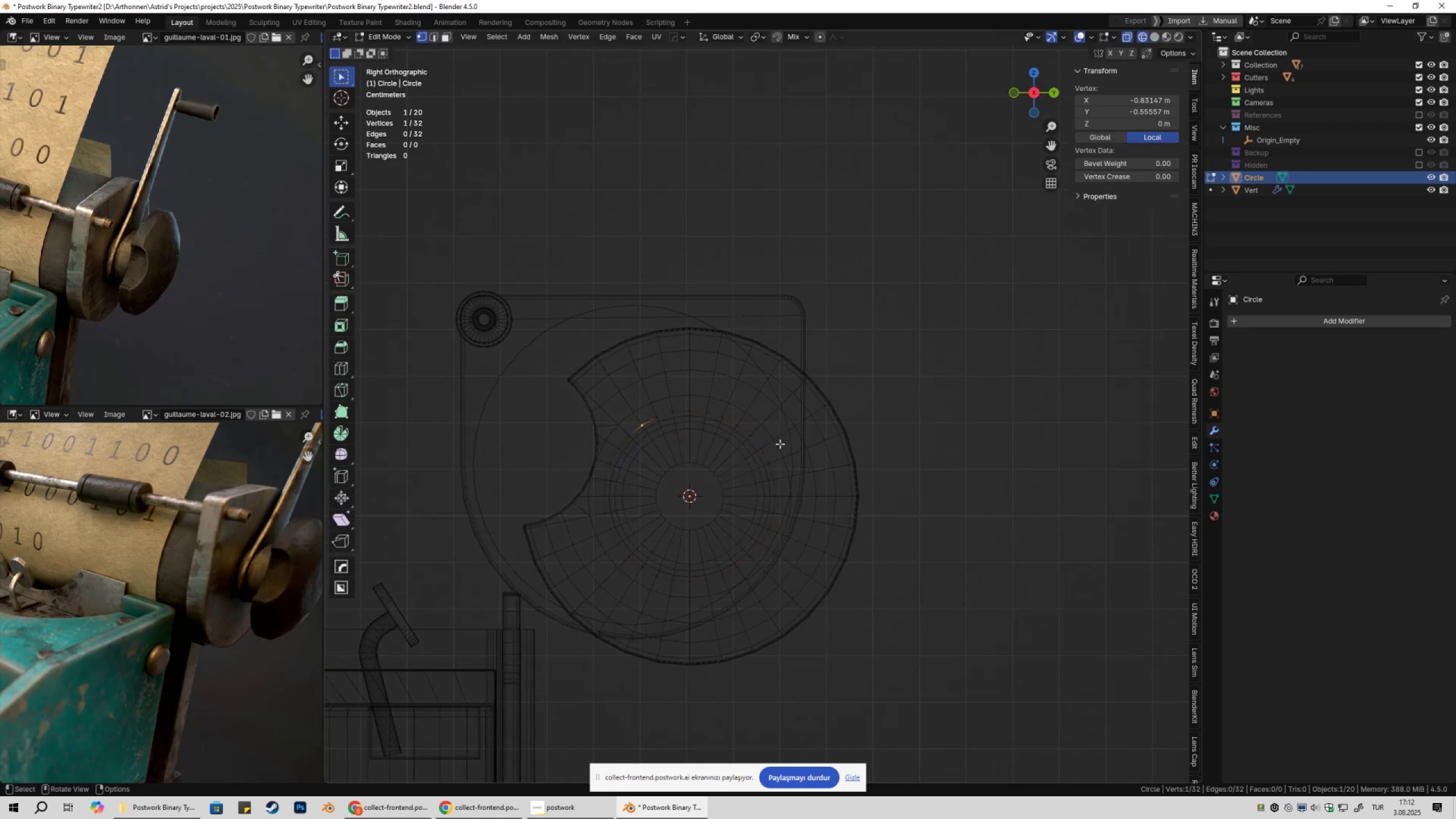 
hold_key(key=ShiftLeft, duration=0.56)
 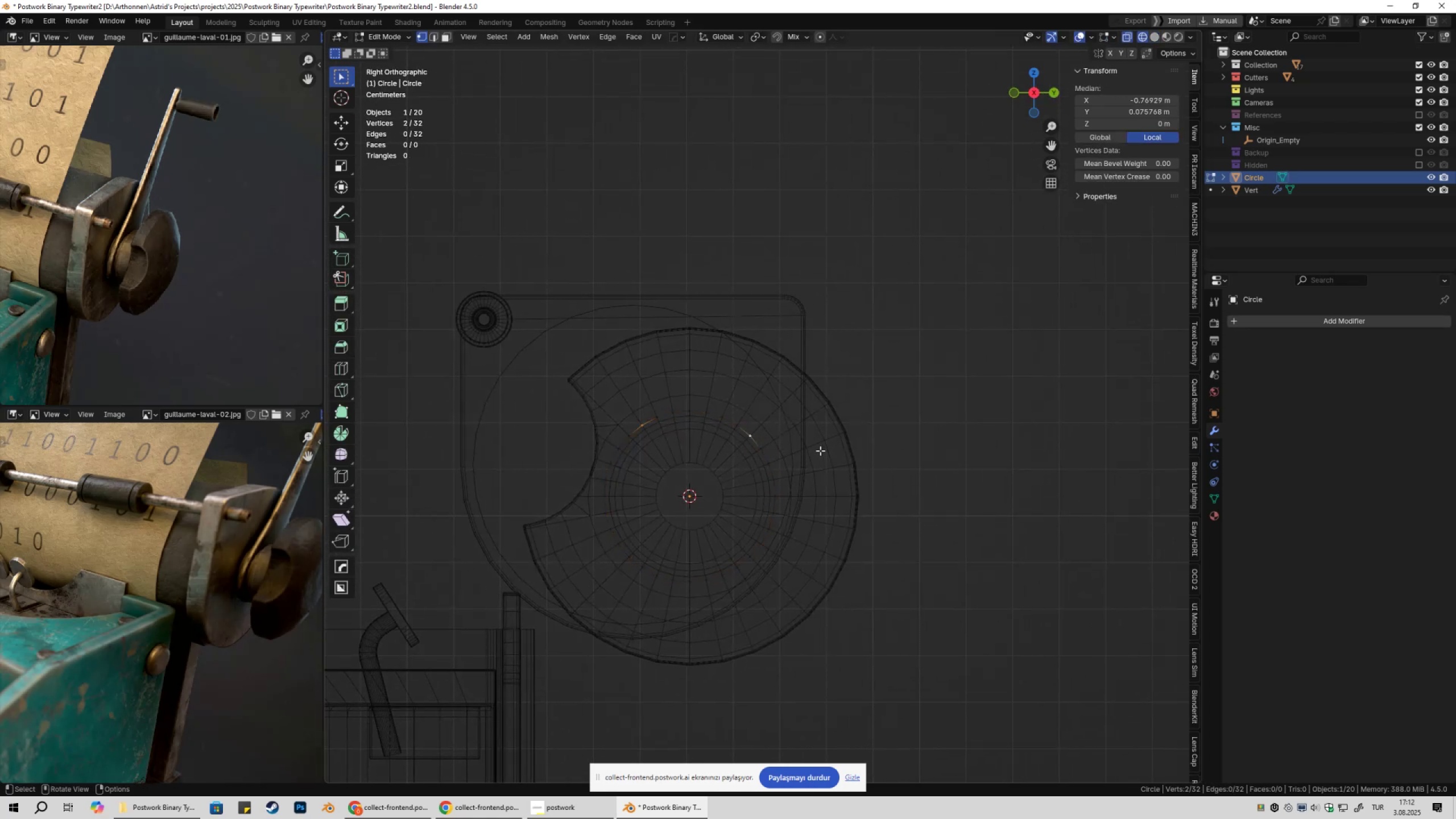 
key(NumpadDivide)
 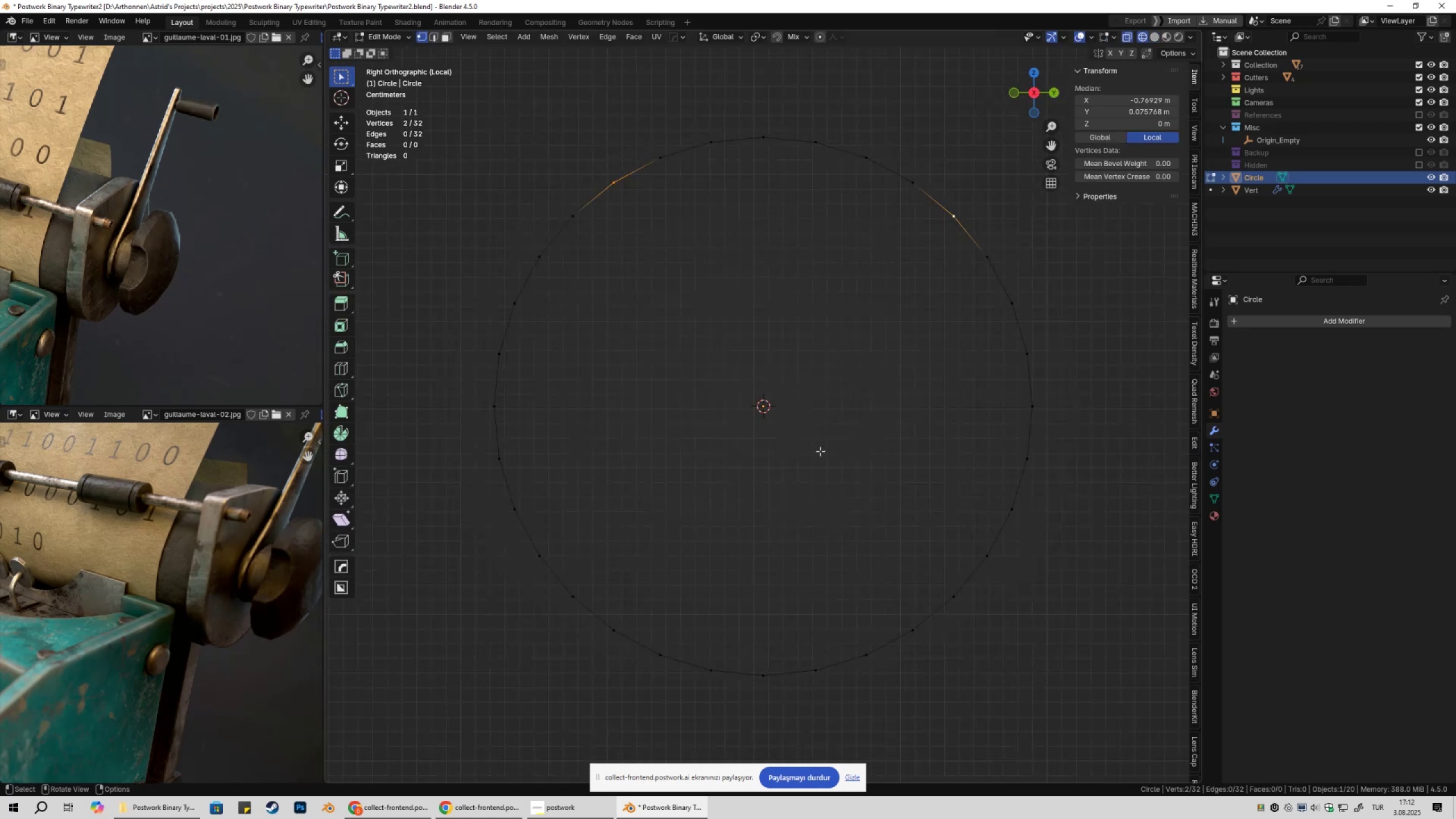 
scroll: coordinate [814, 466], scroll_direction: down, amount: 4.0
 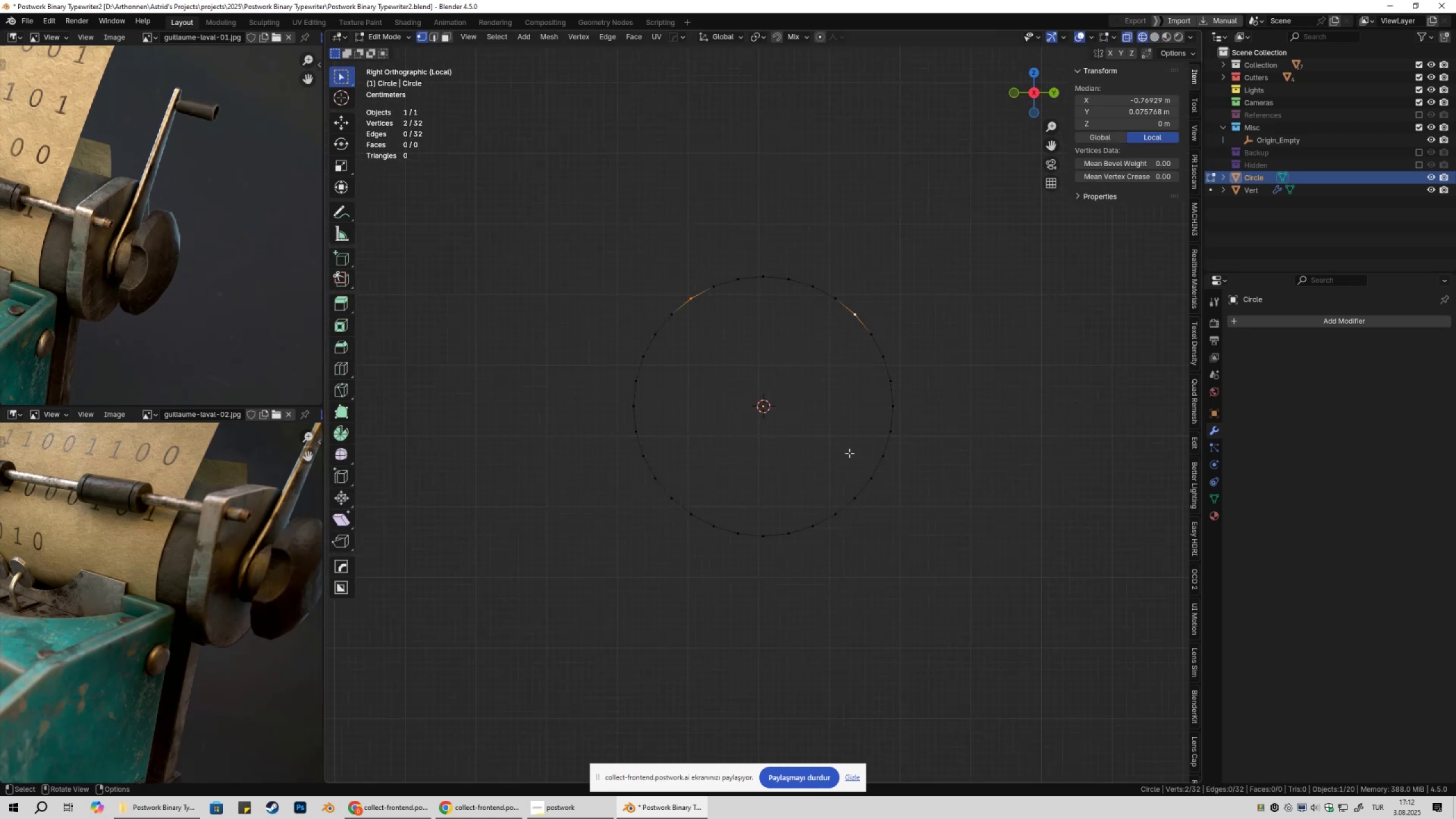 
hold_key(key=ShiftLeft, duration=0.79)
 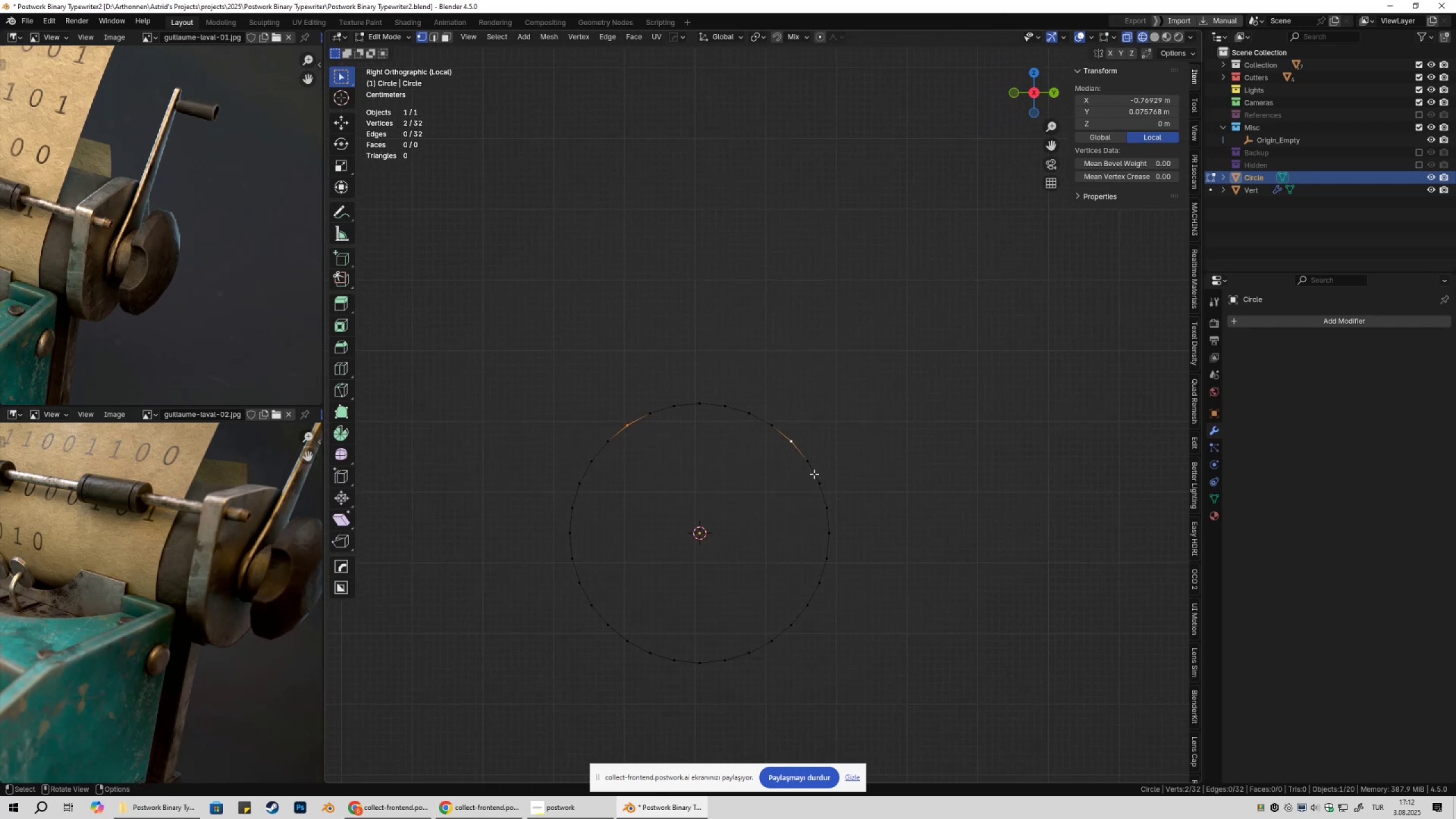 
hold_key(key=ShiftLeft, duration=0.41)
 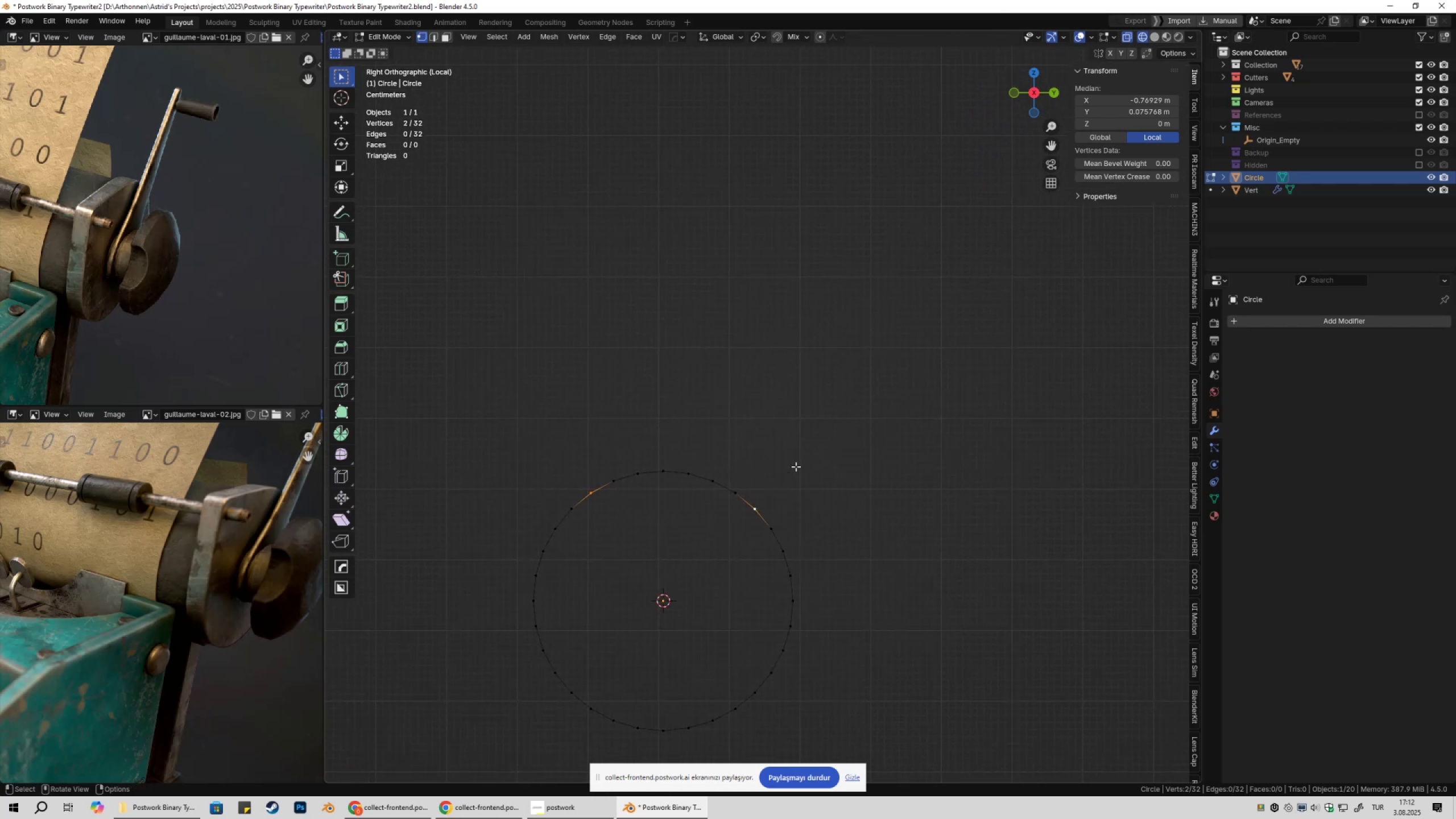 
scroll: coordinate [803, 460], scroll_direction: down, amount: 3.0
 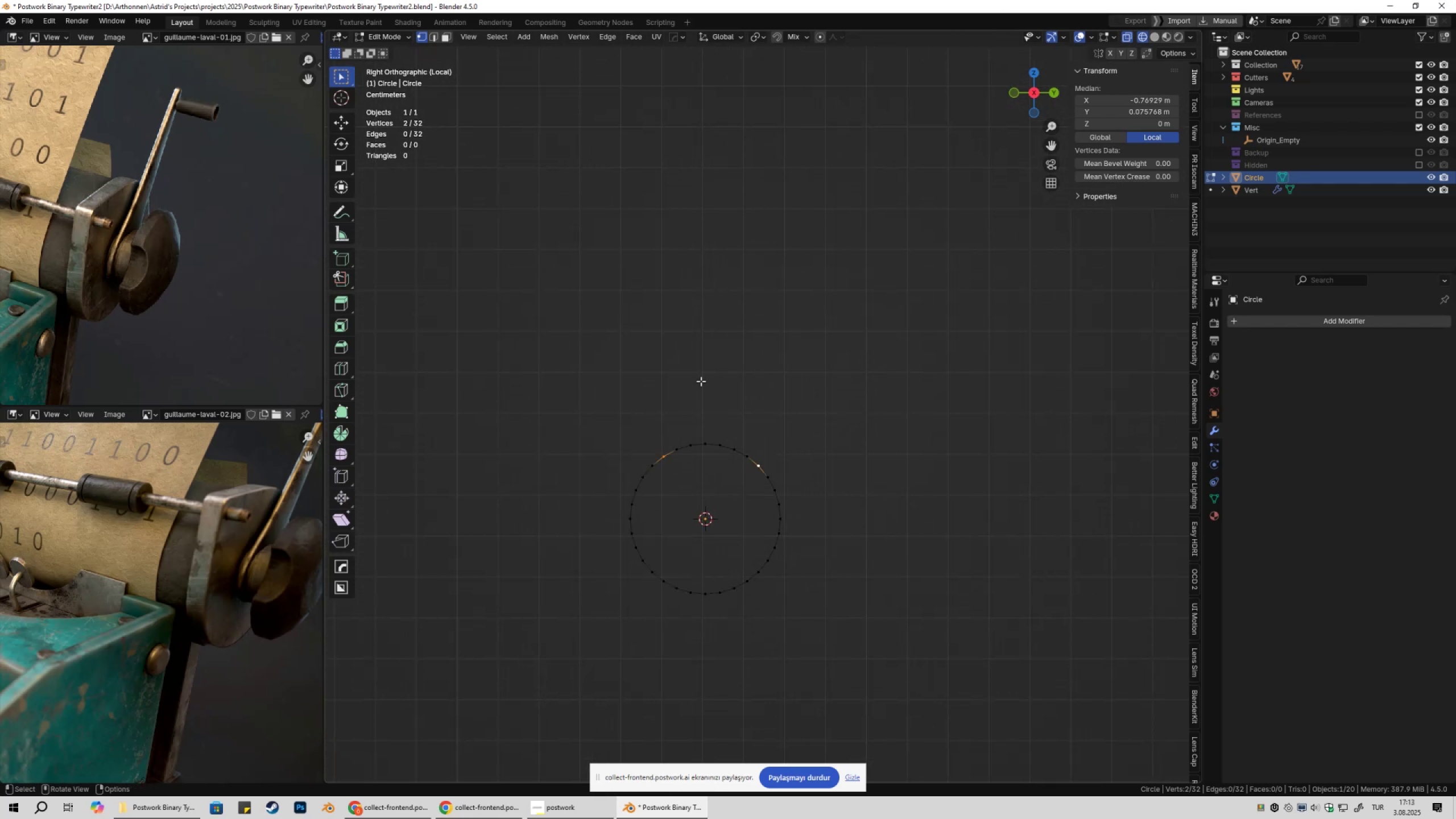 
key(E)
 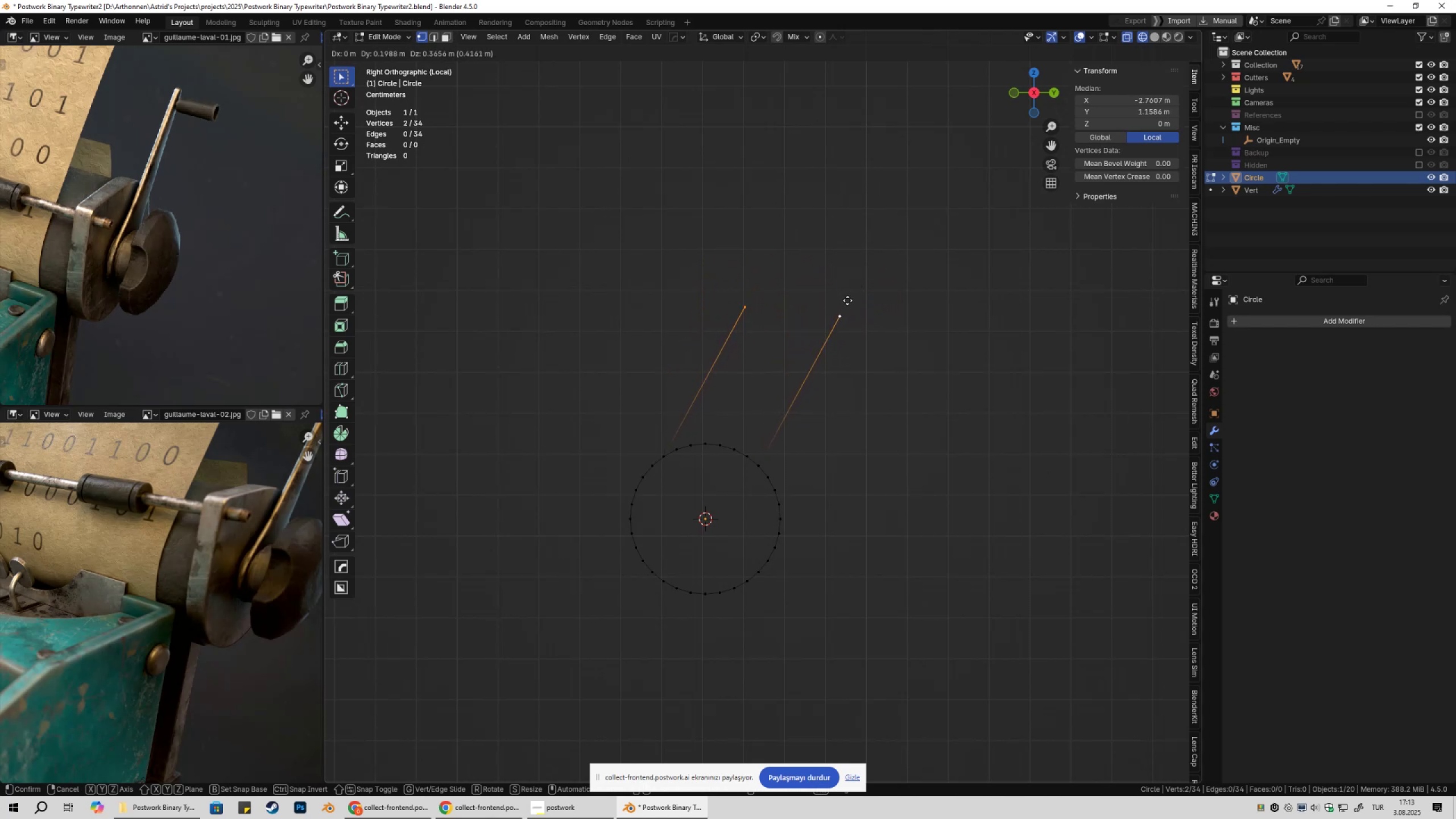 
wait(11.8)
 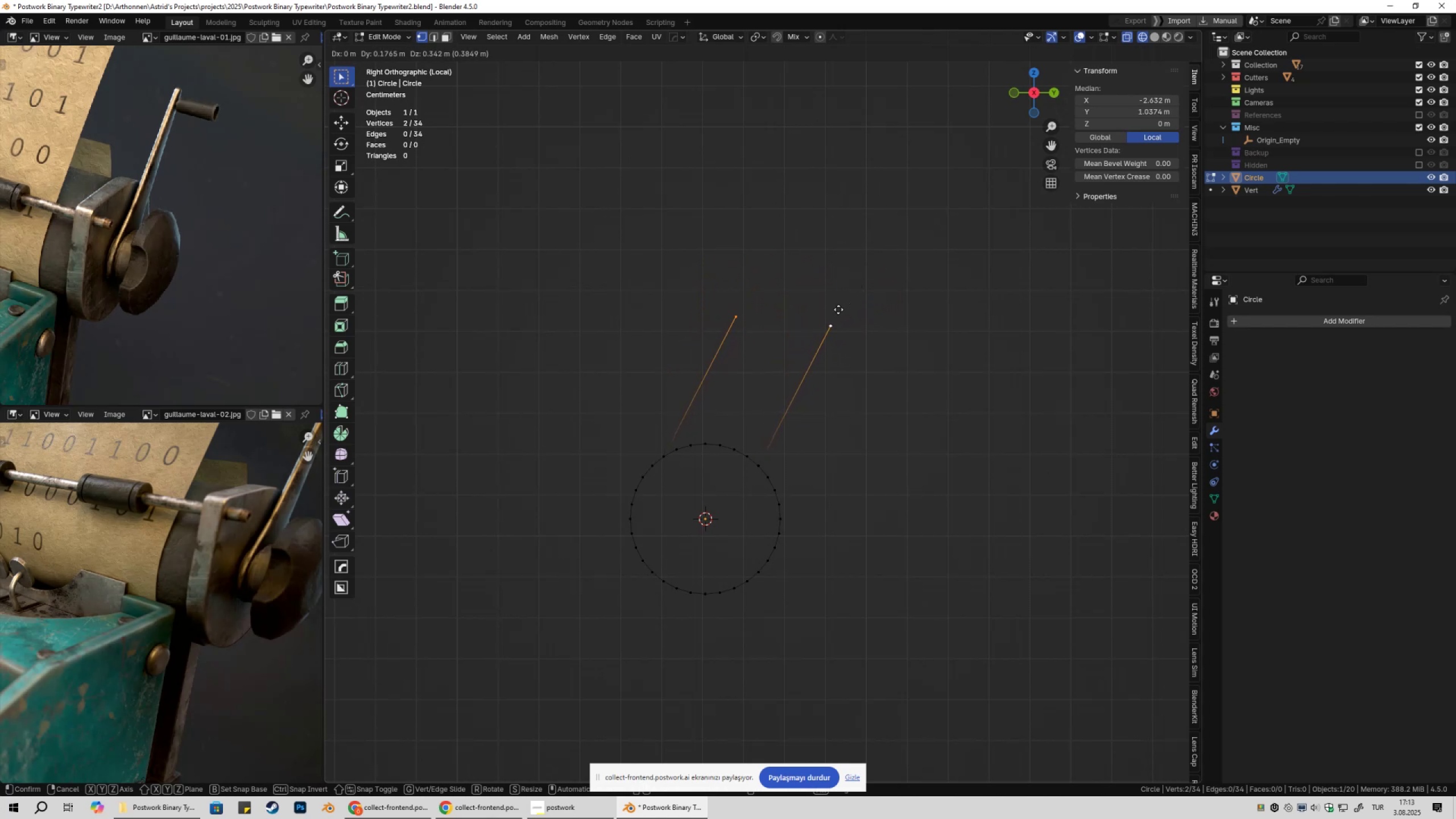 
key(Control+Z)
 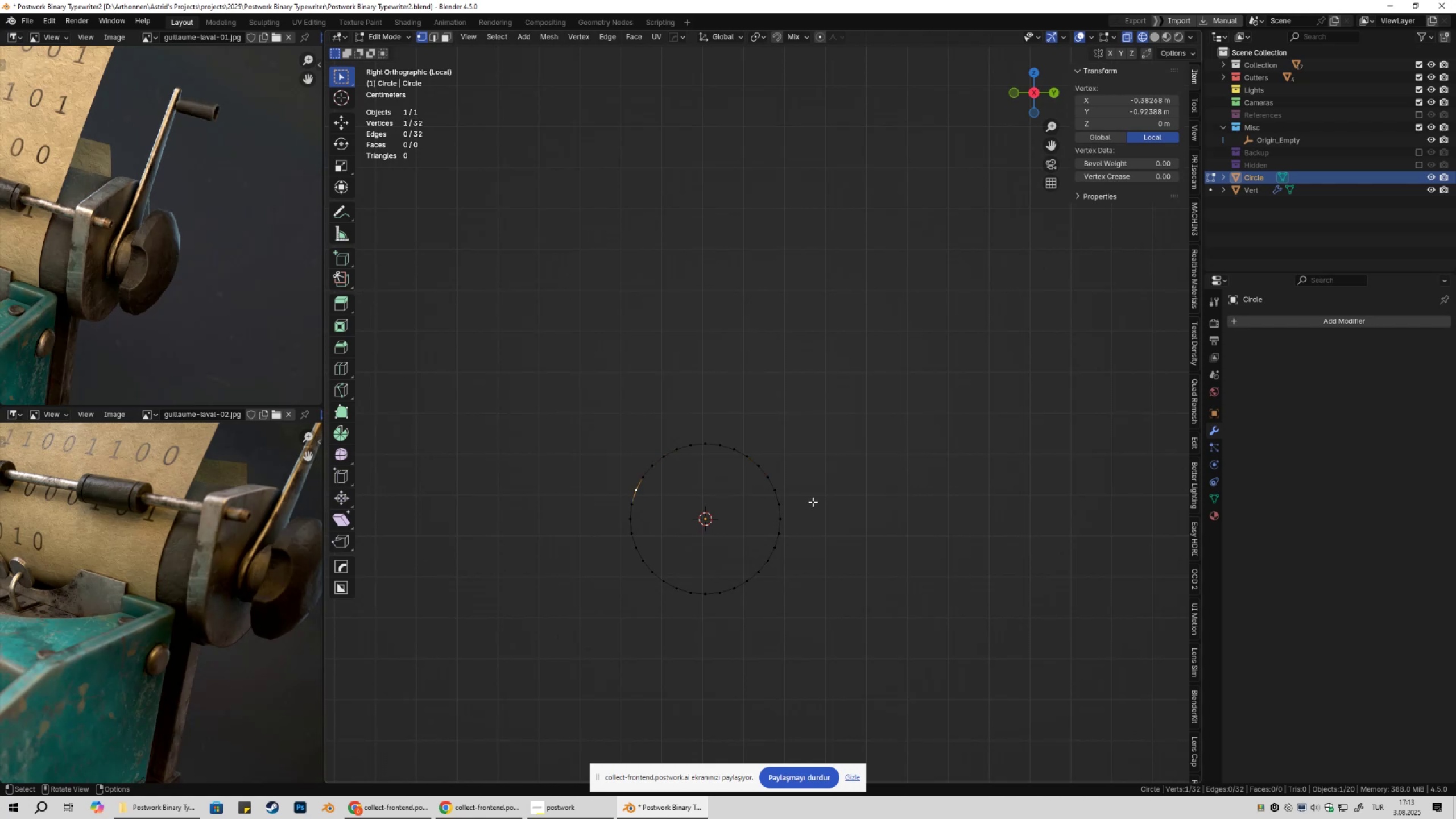 
key(E)
 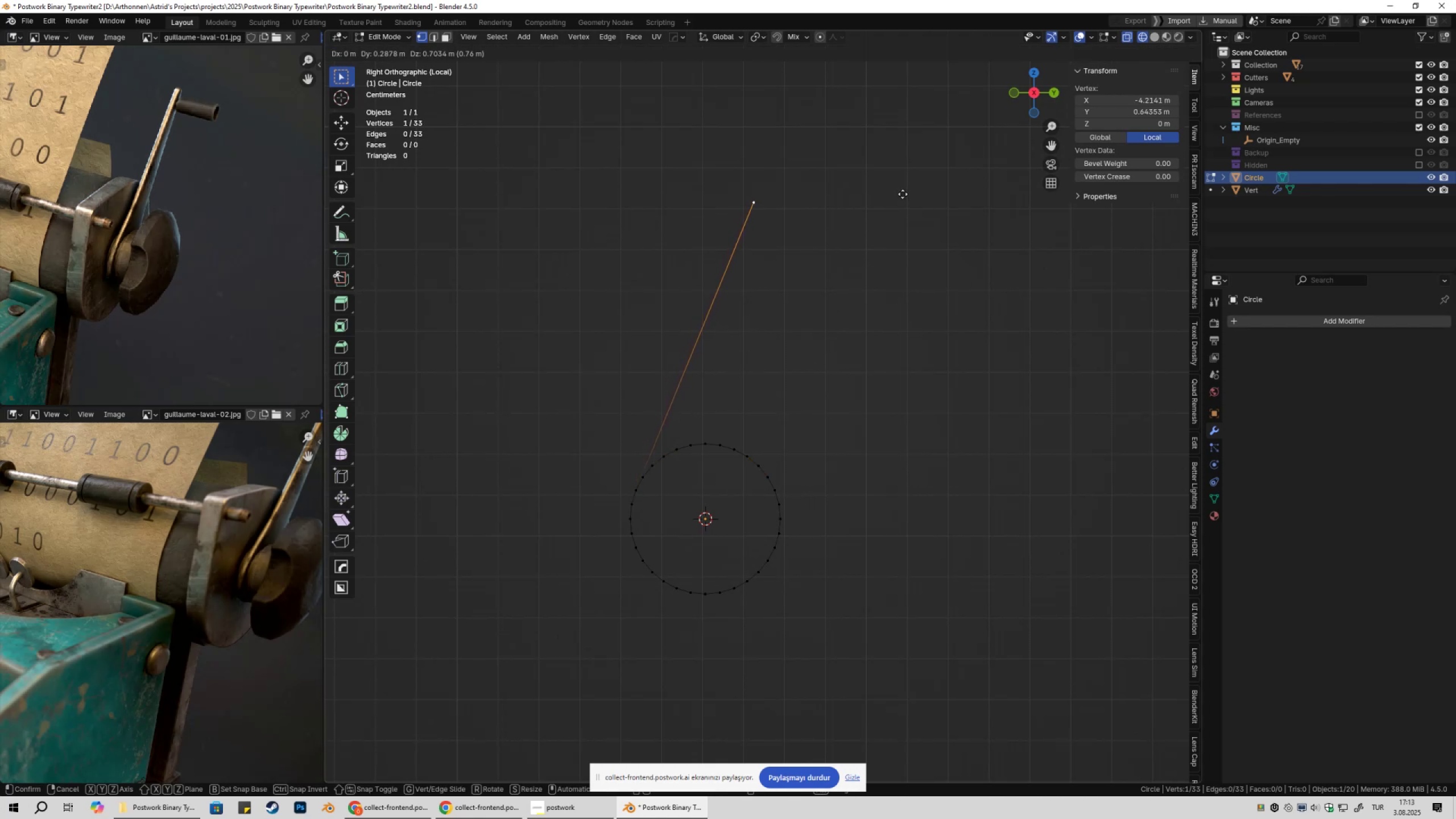 
wait(5.99)
 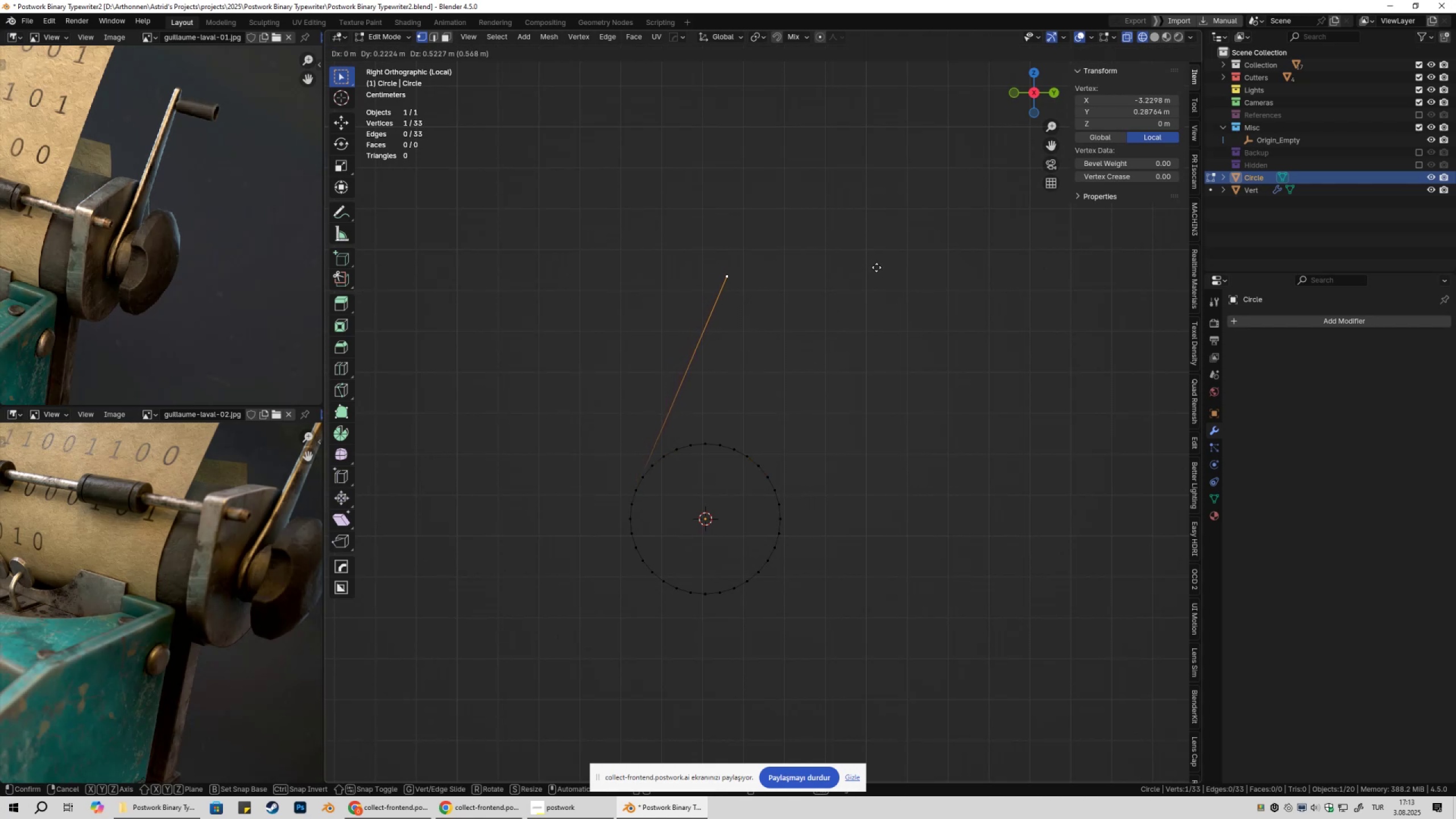 
left_click([904, 195])
 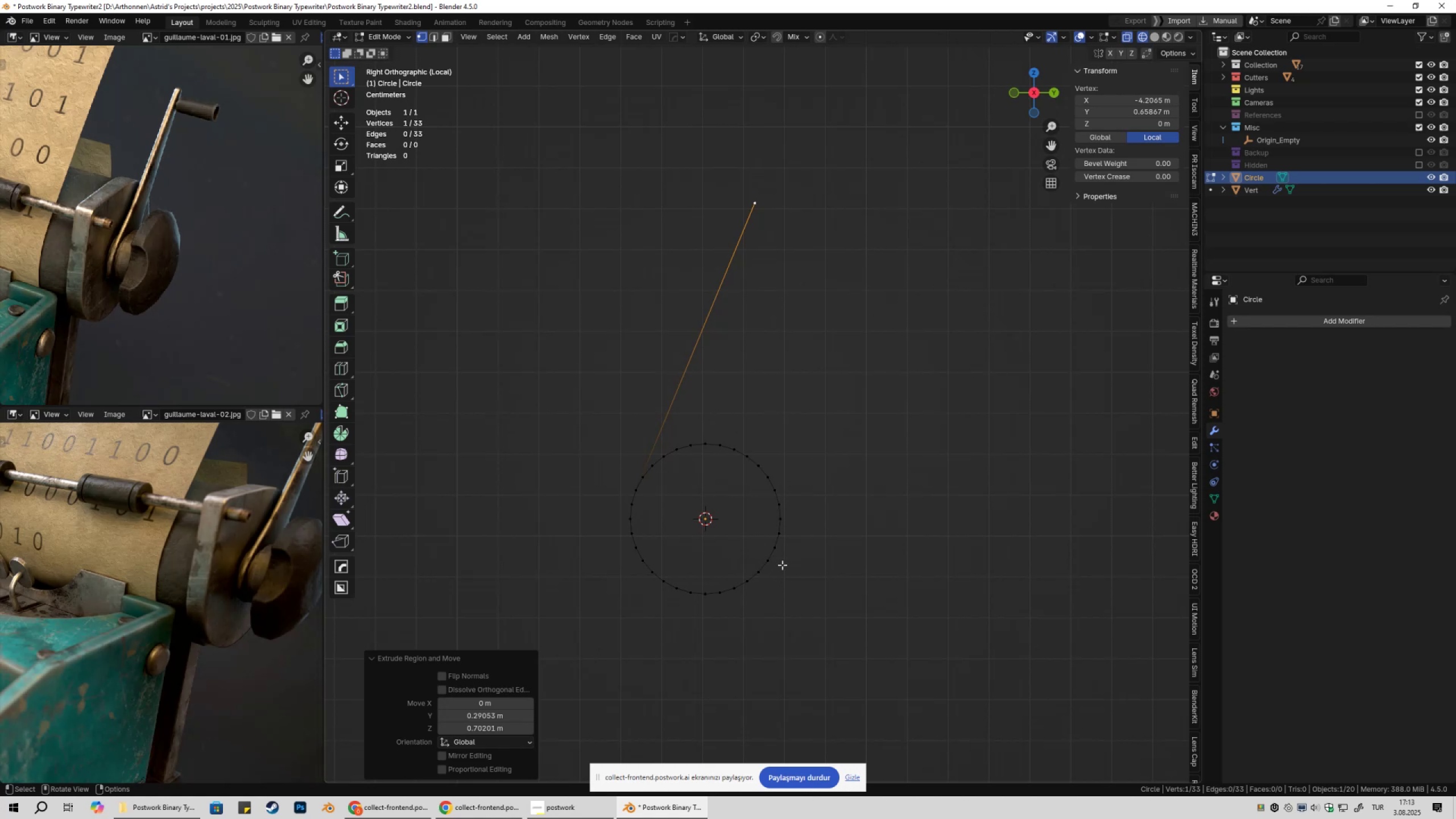 
left_click([782, 521])
 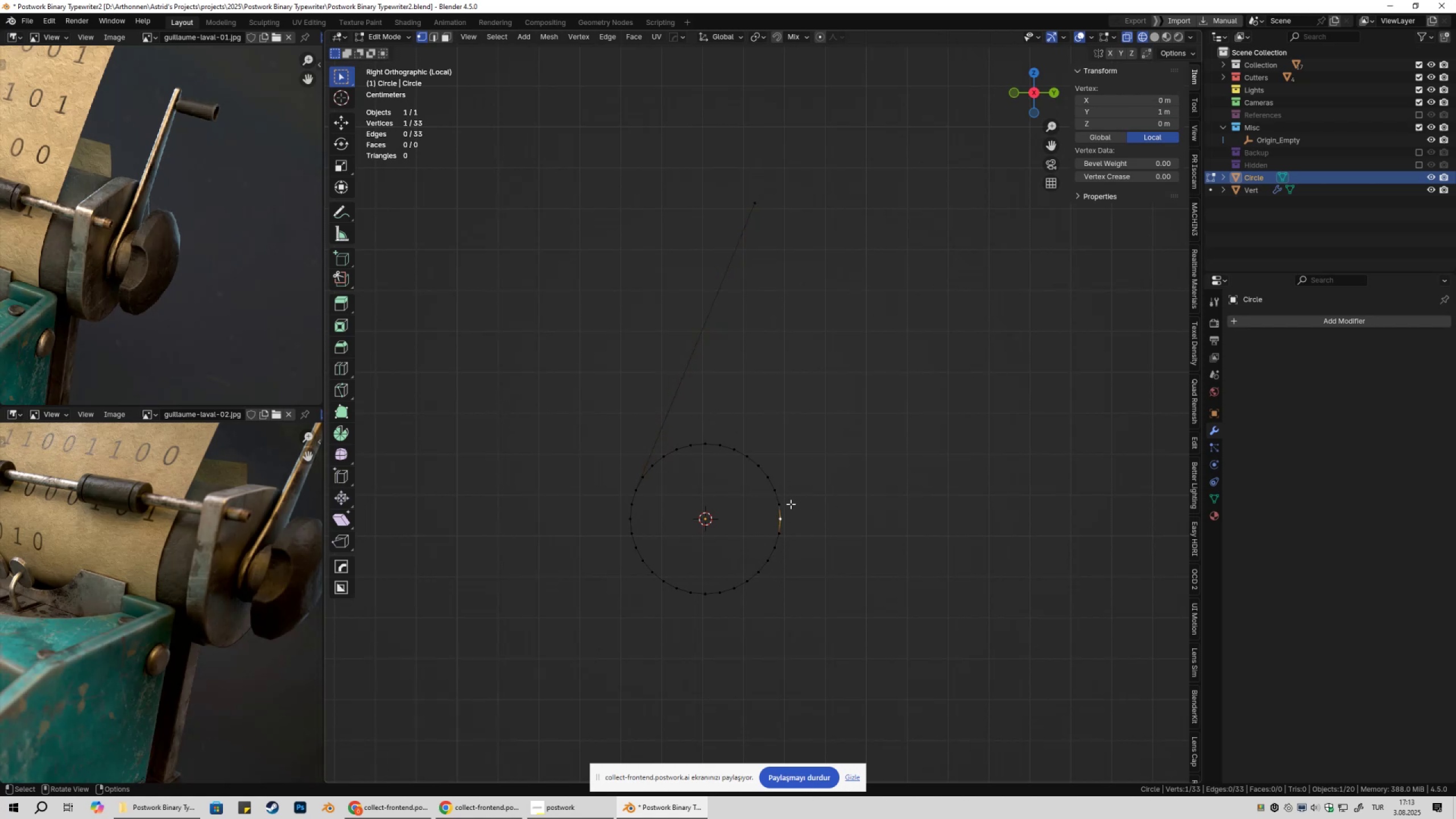 
left_click([789, 504])
 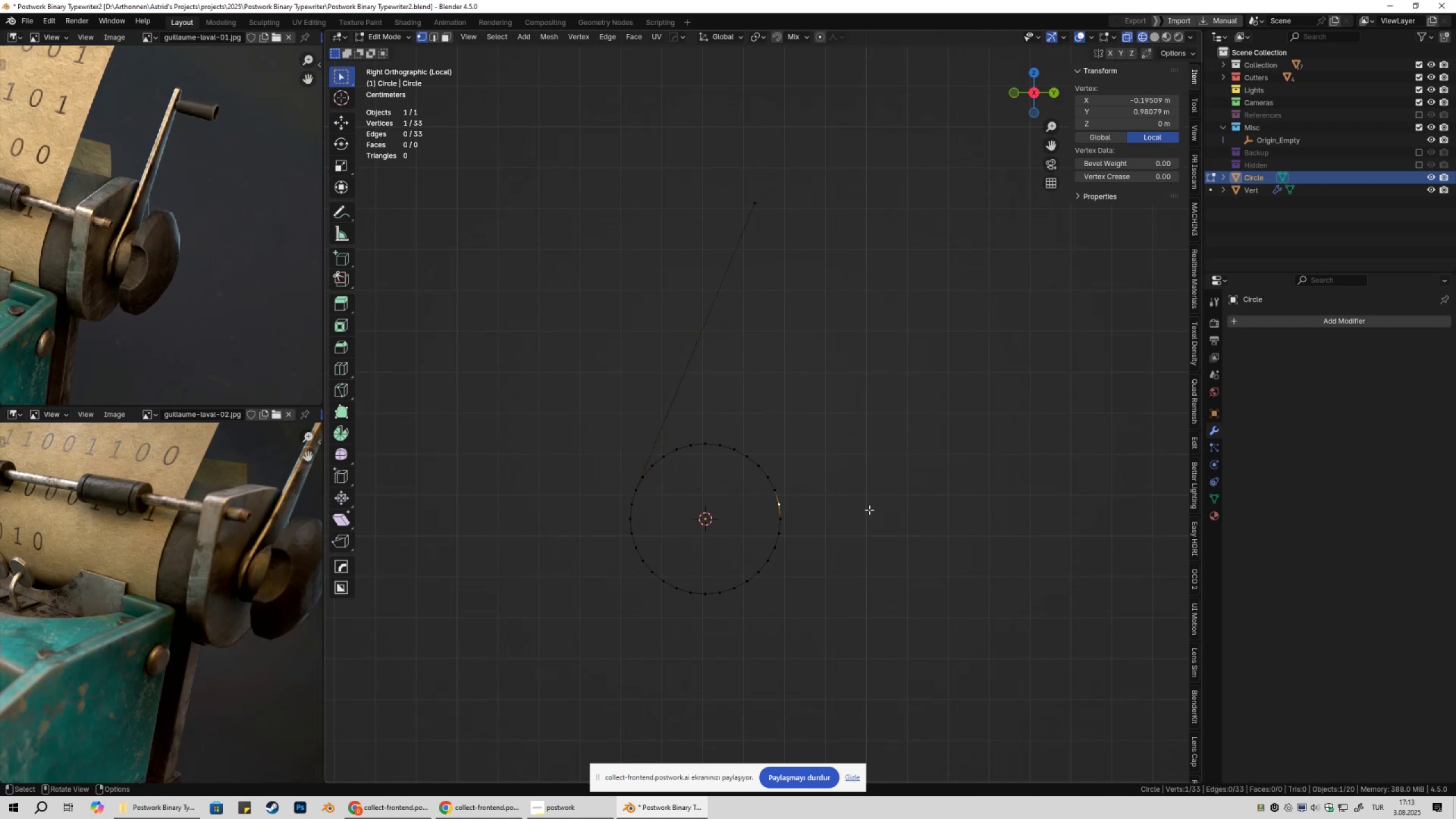 
key(E)
 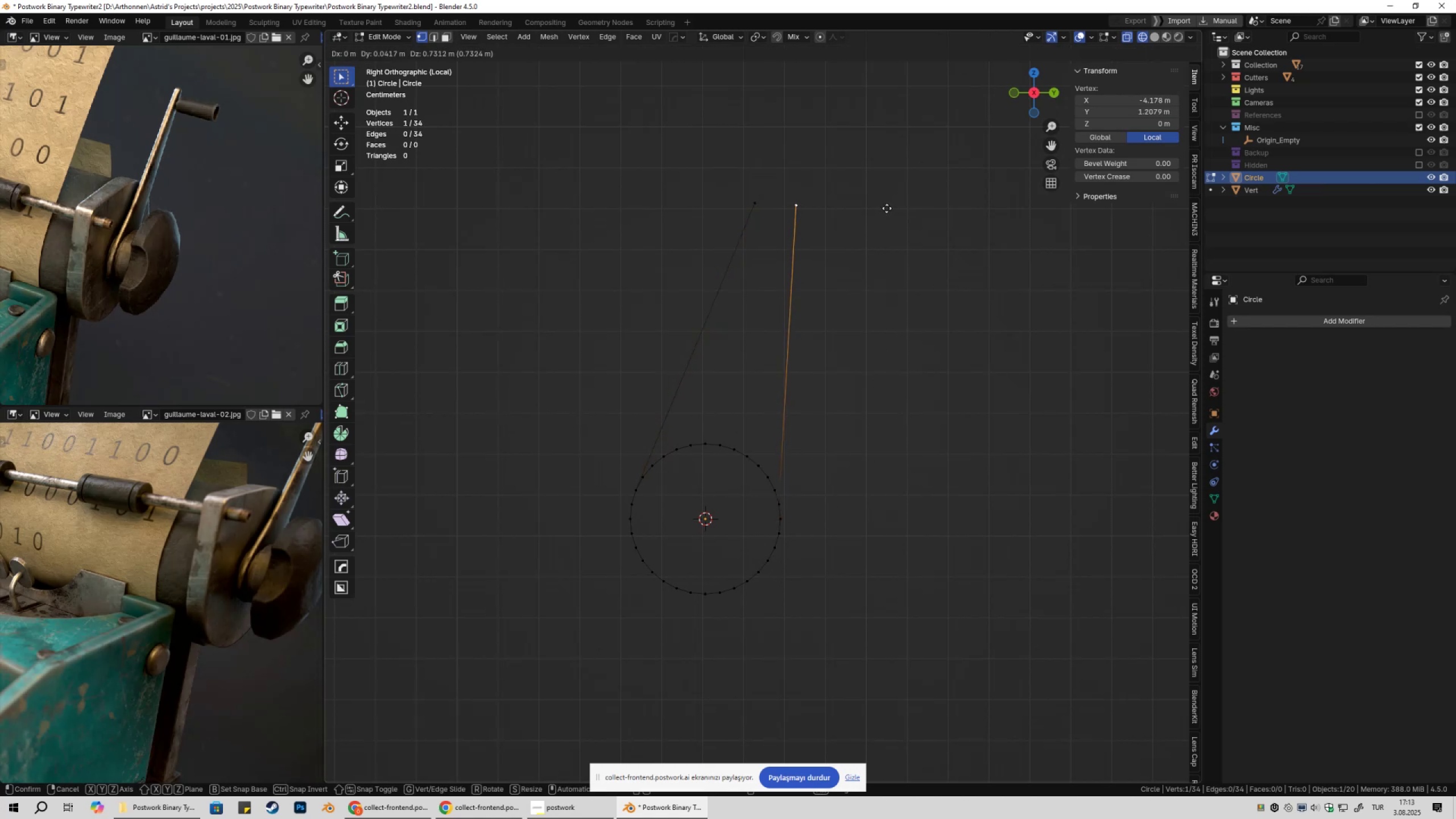 
left_click([887, 208])
 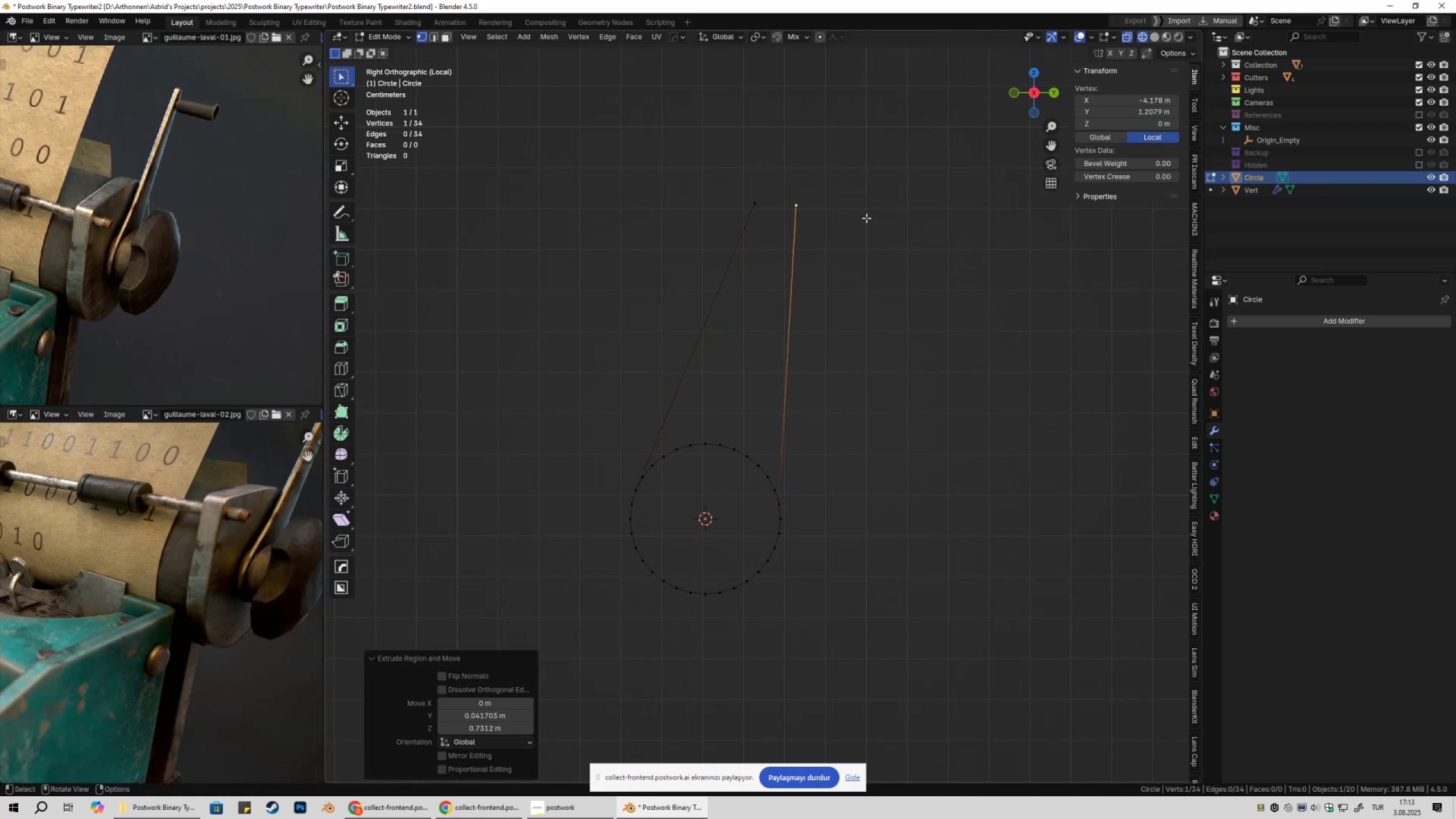 
type(f)
key(Escape)
type(ggc)
key(Escape)
 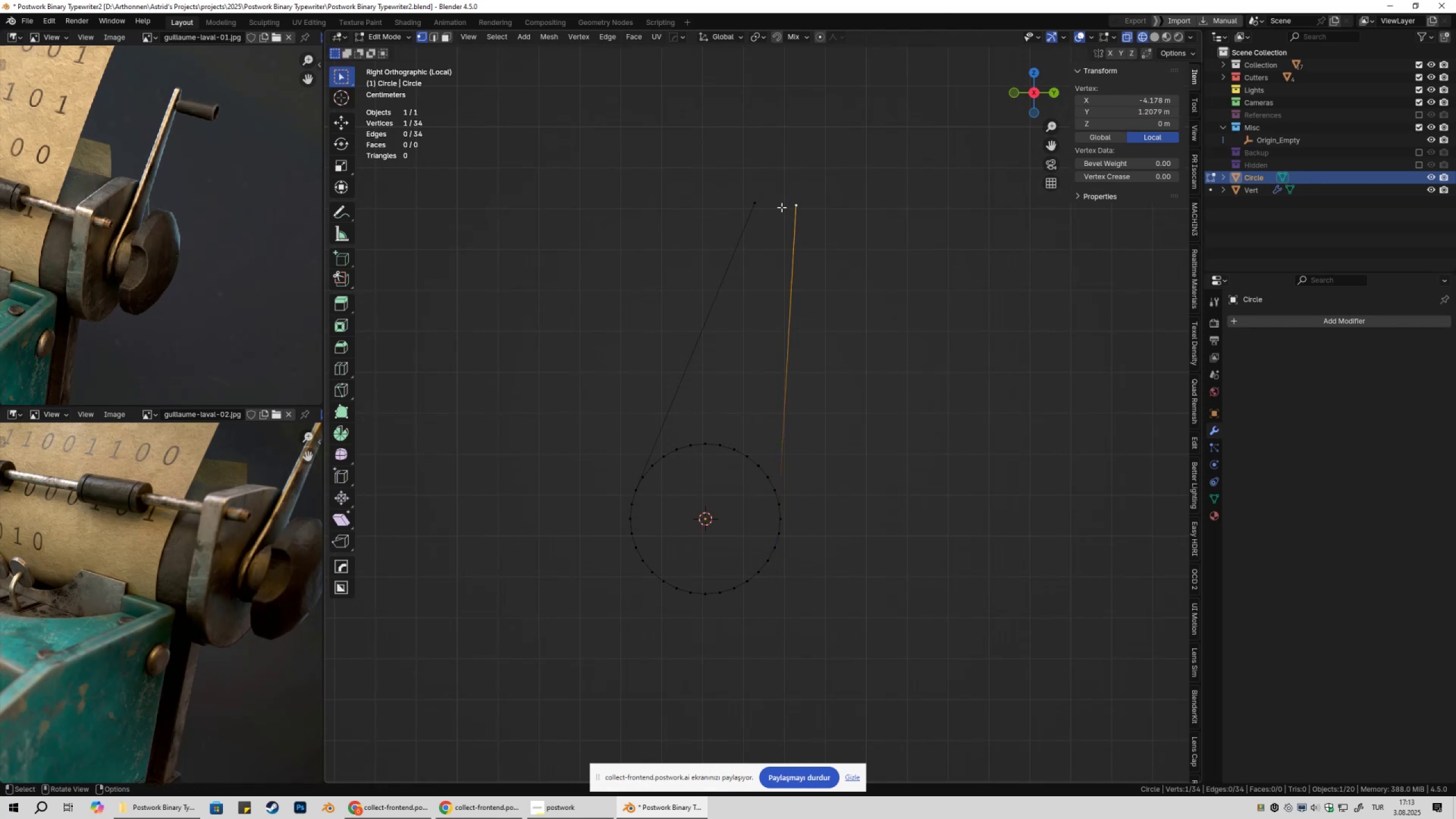 
left_click_drag(start_coordinate=[676, 172], to_coordinate=[868, 243])
 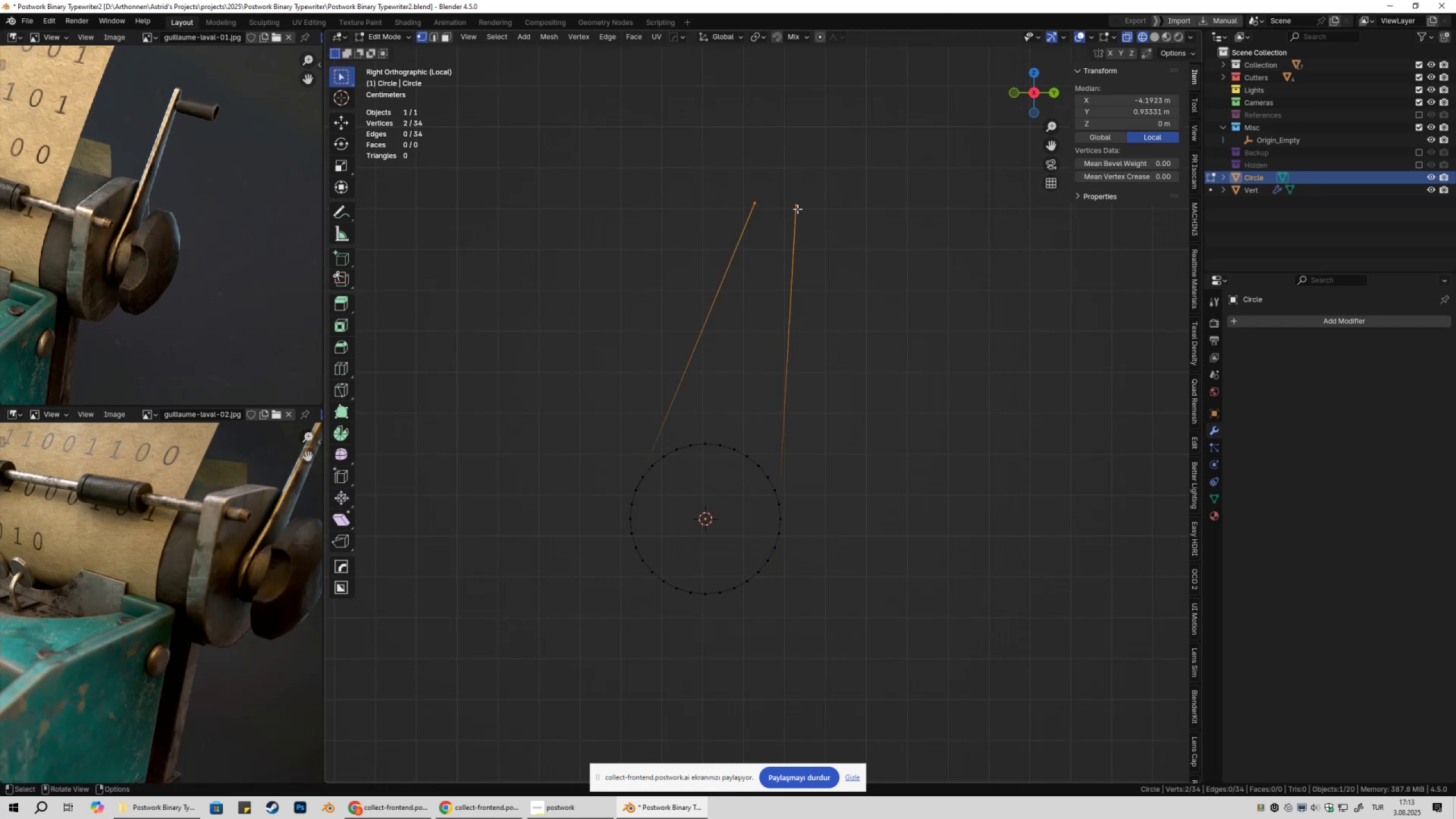 
left_click([797, 209])
 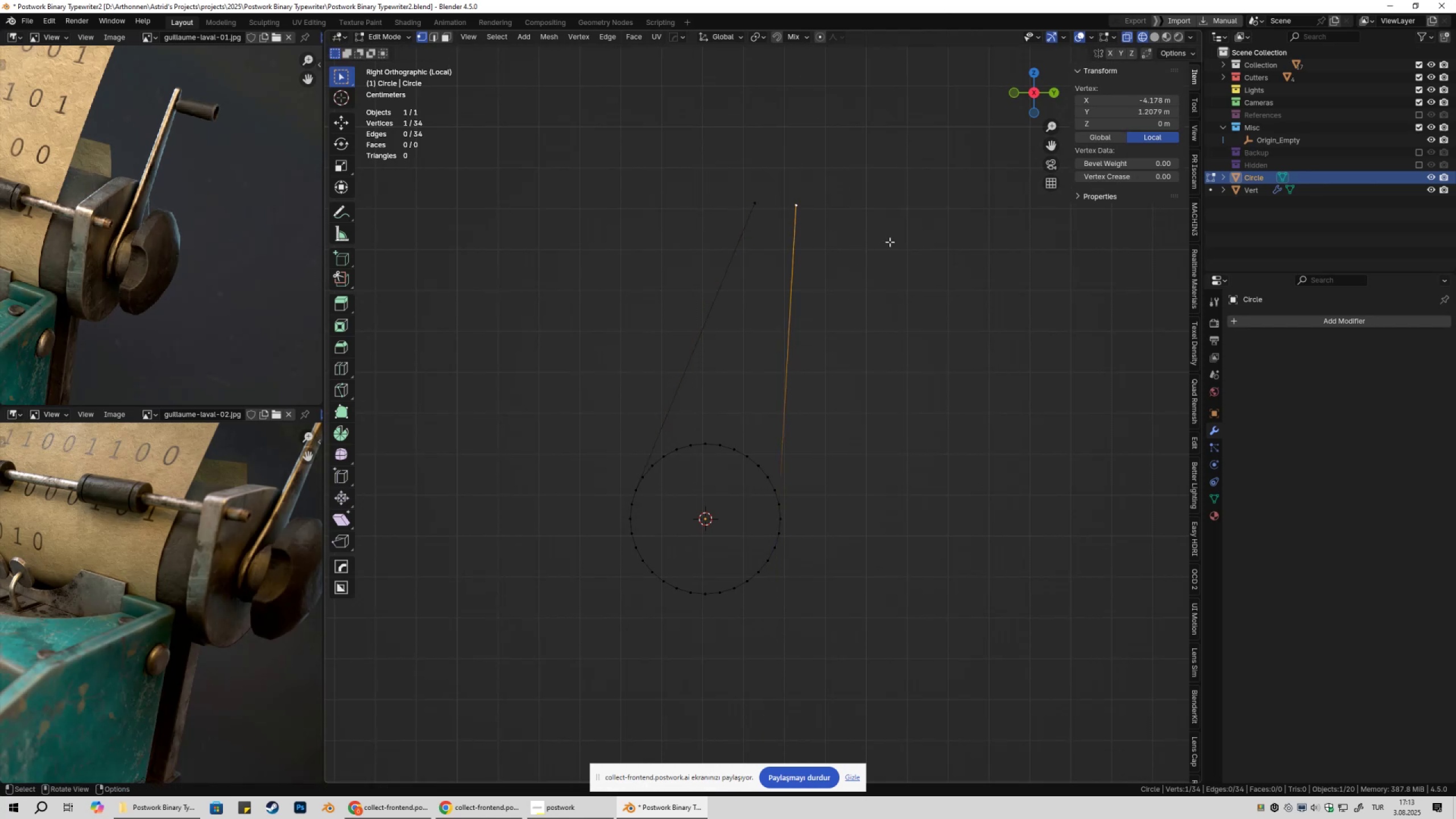 
key(G)
 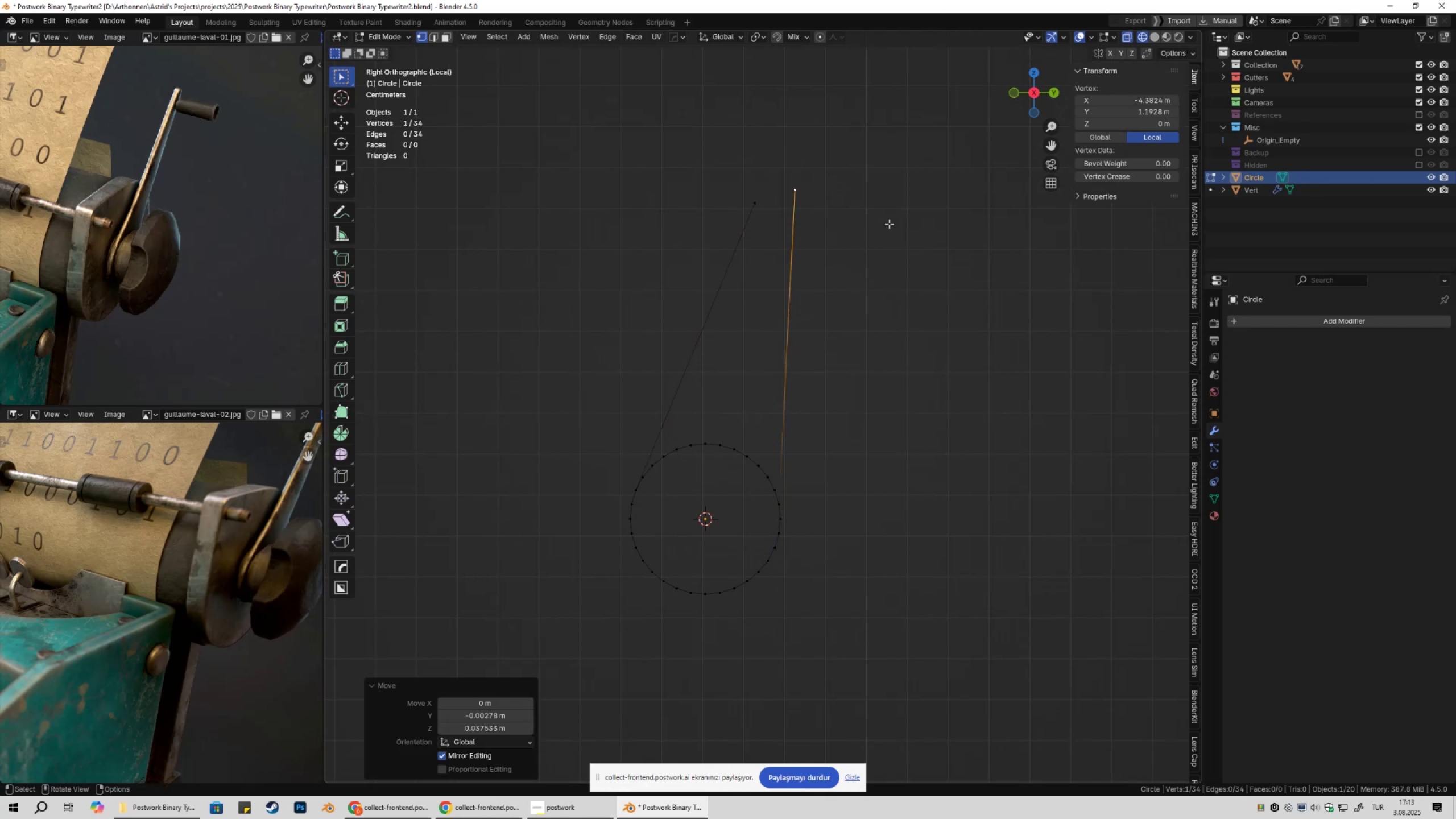 
left_click([759, 206])
 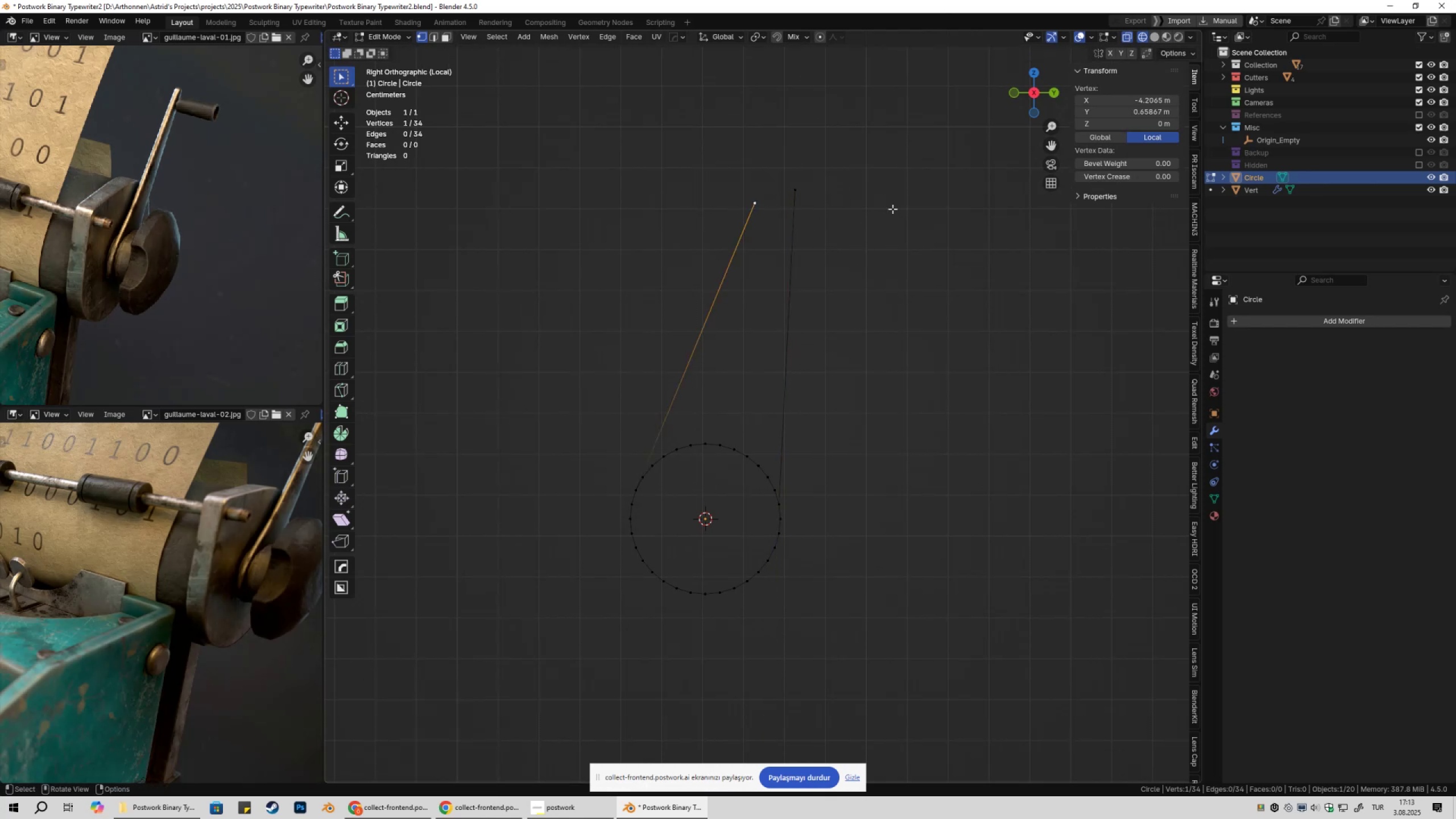 
key(G)
 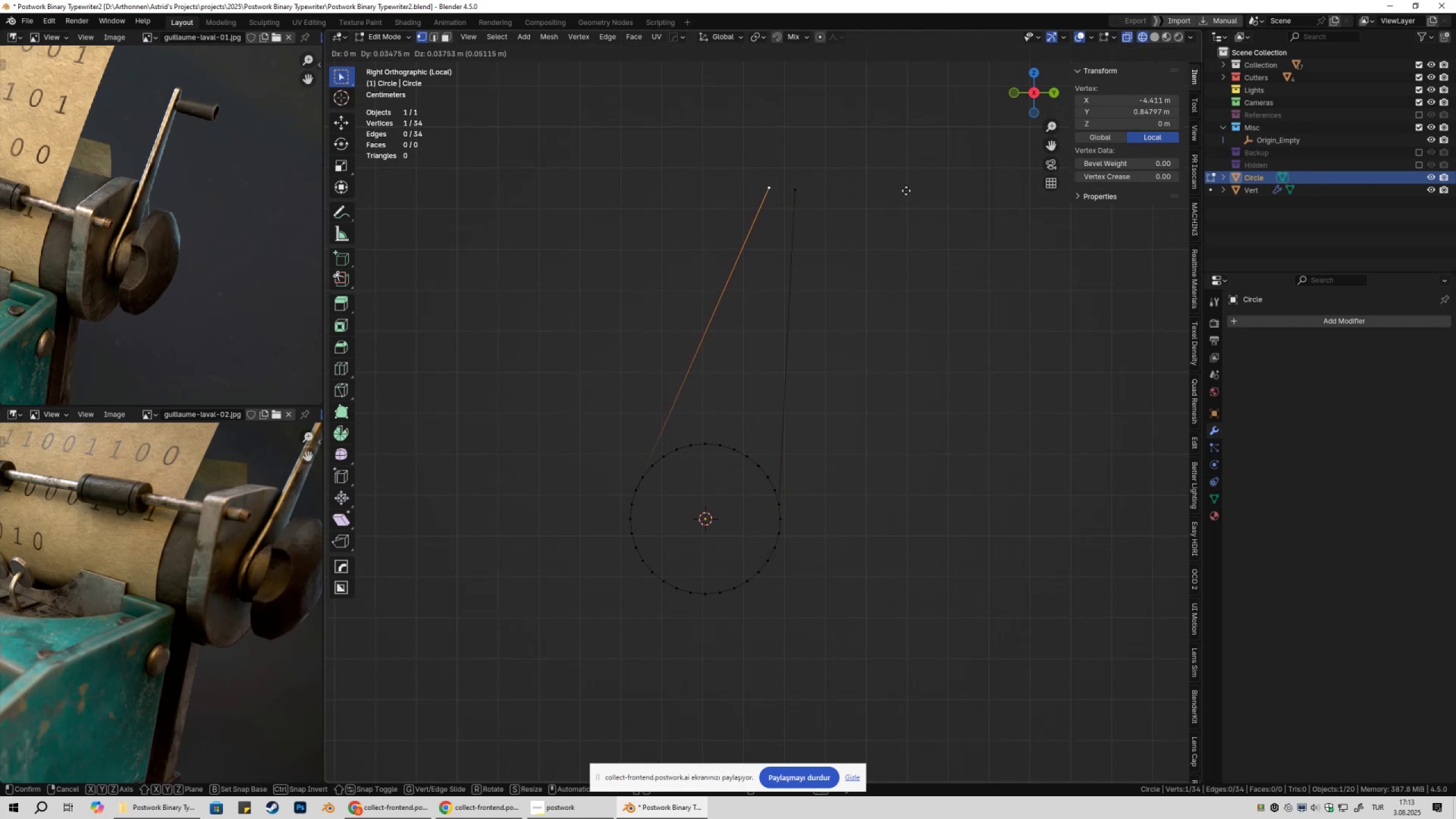 
left_click([906, 191])
 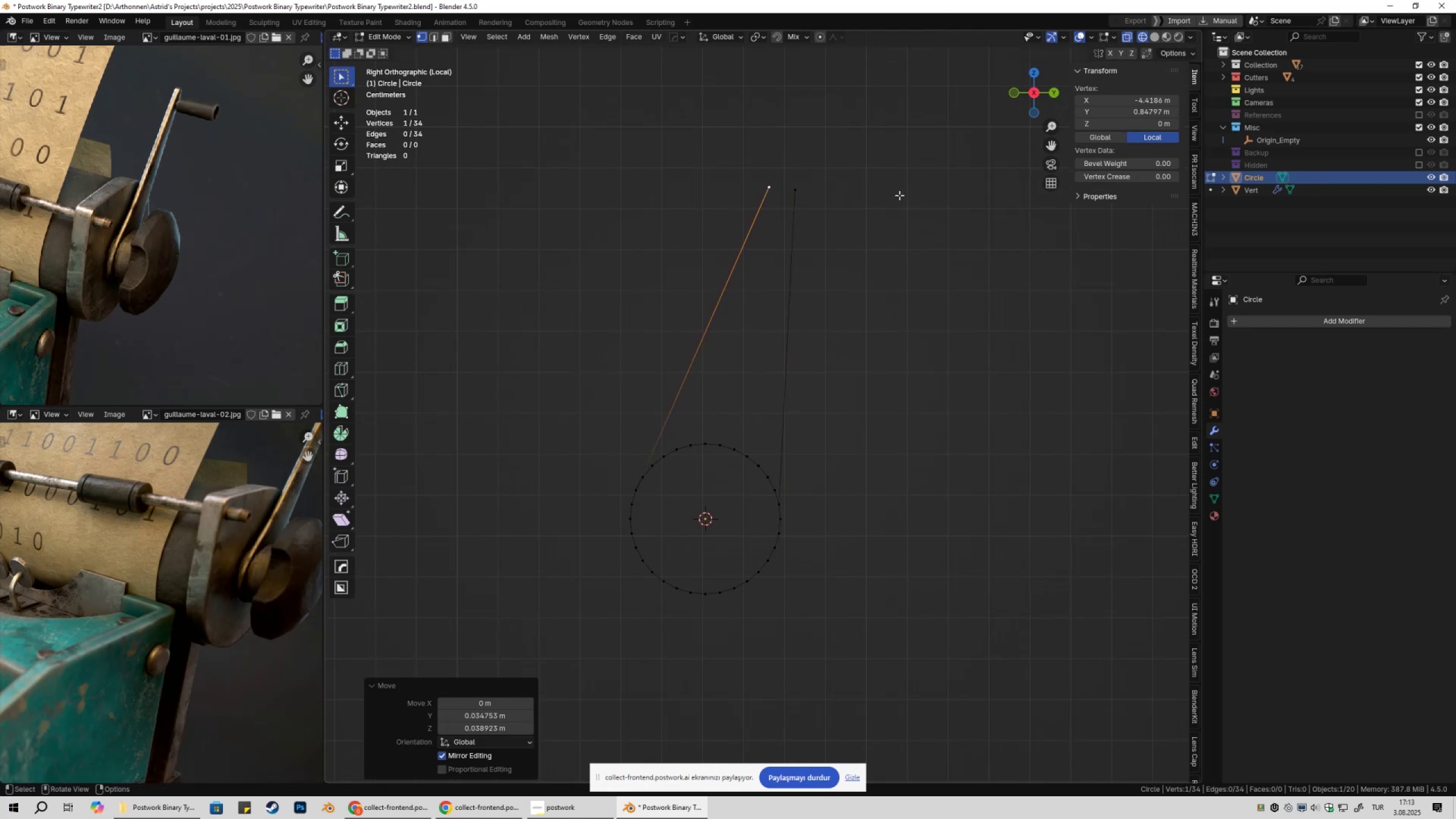 
hold_key(key=ShiftLeft, duration=0.31)
 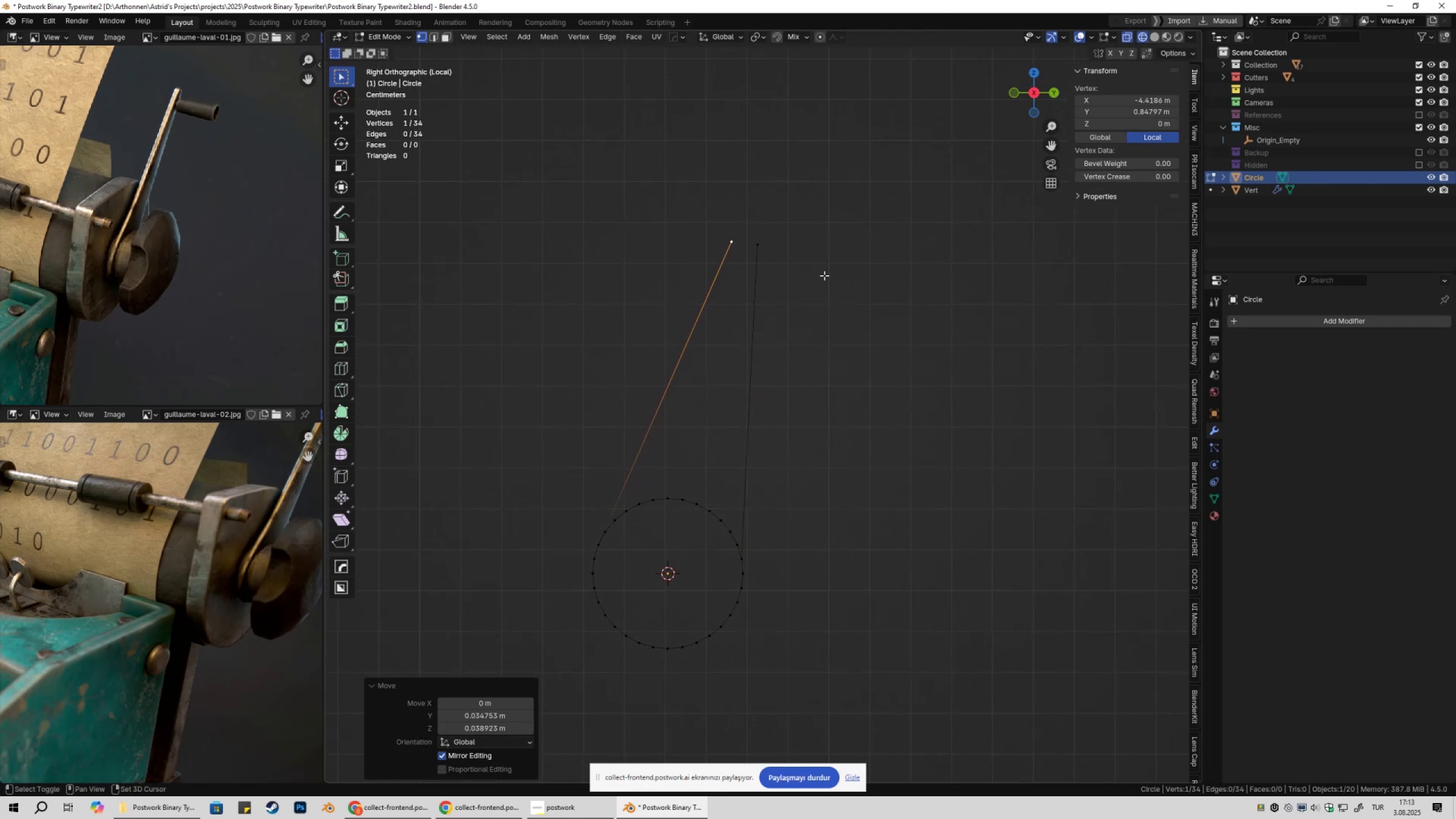 
scroll: coordinate [825, 276], scroll_direction: up, amount: 2.0
 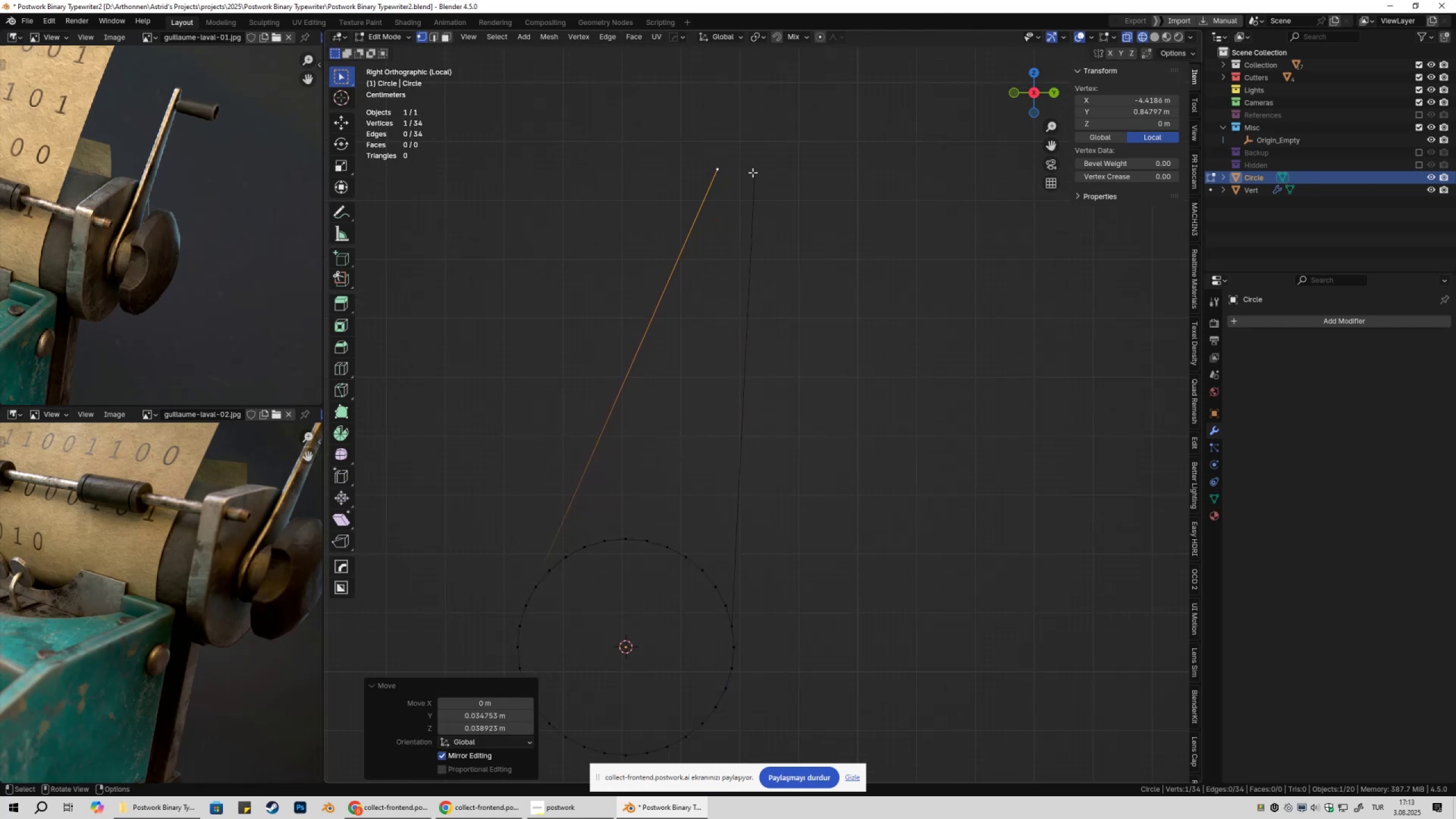 
left_click([752, 172])
 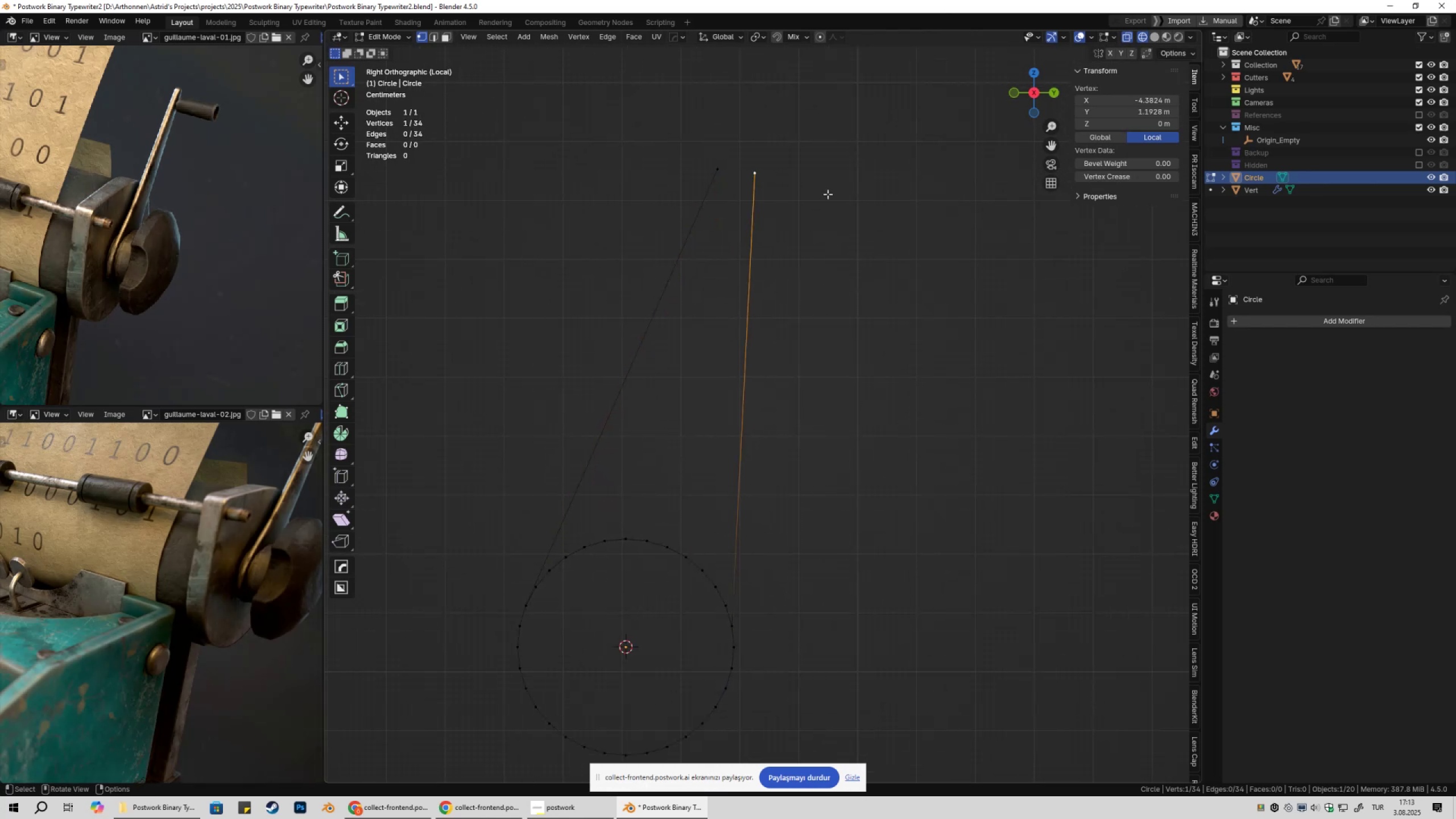 
key(G)
 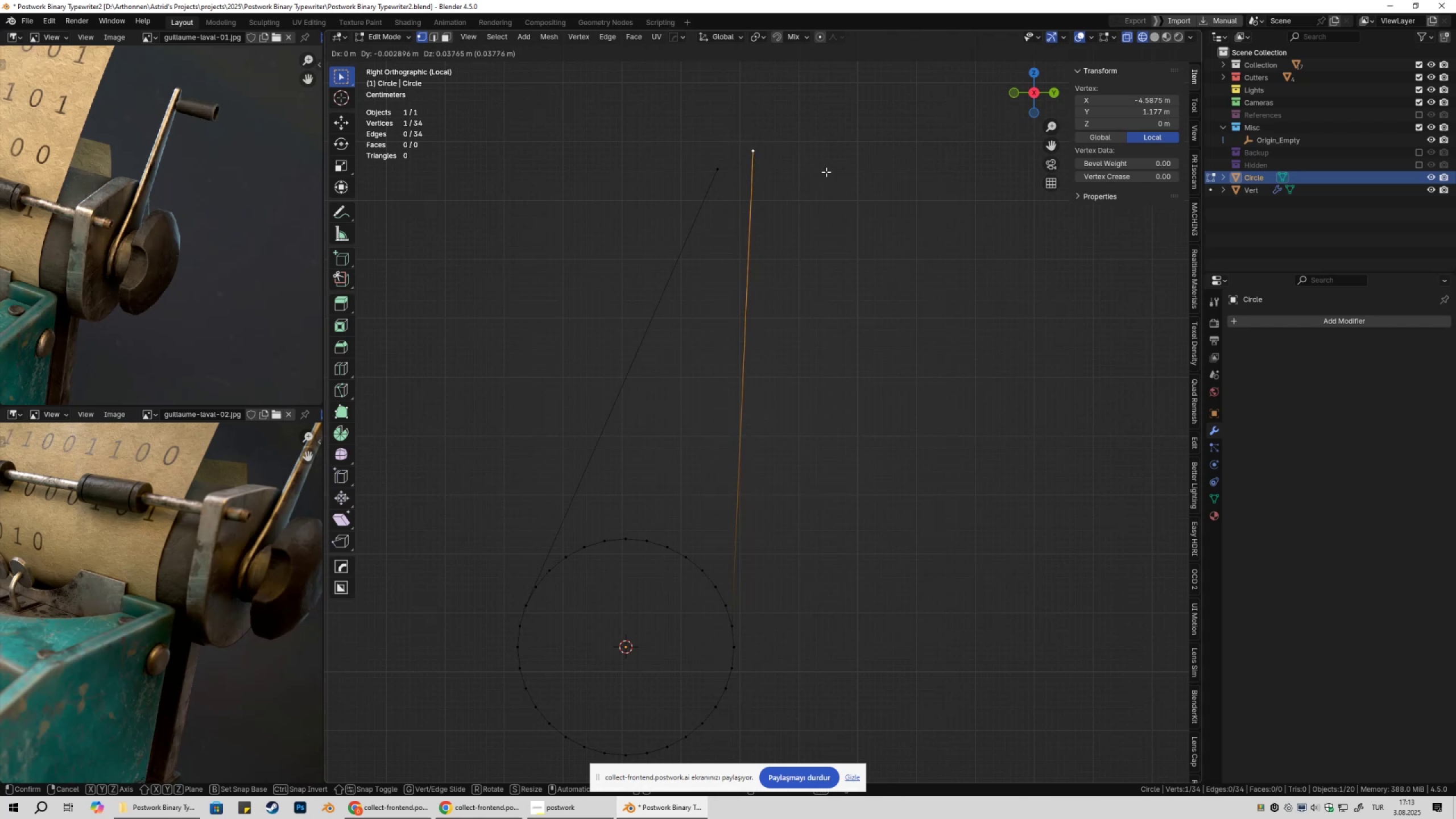 
double_click([713, 172])
 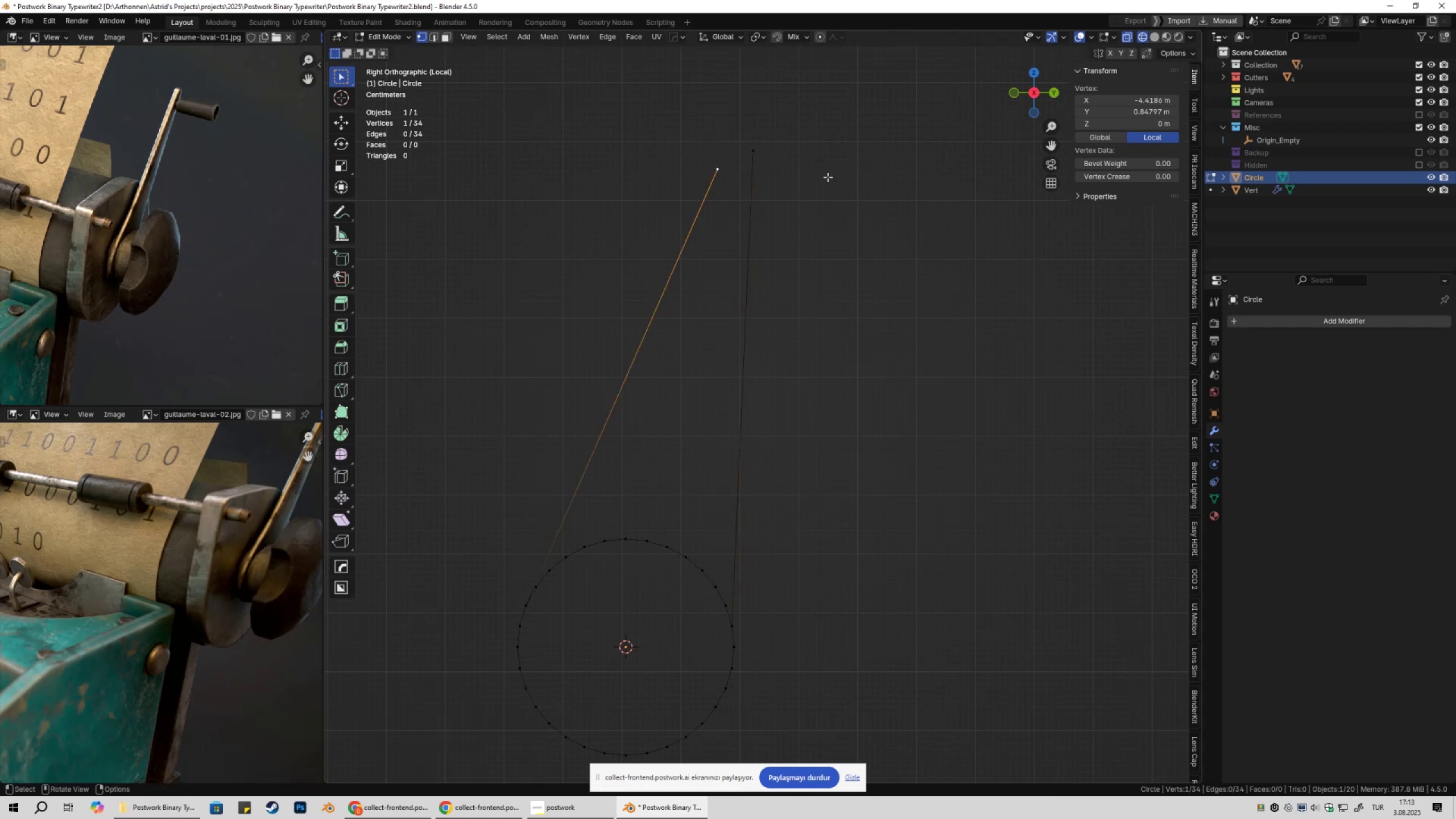 
key(G)
 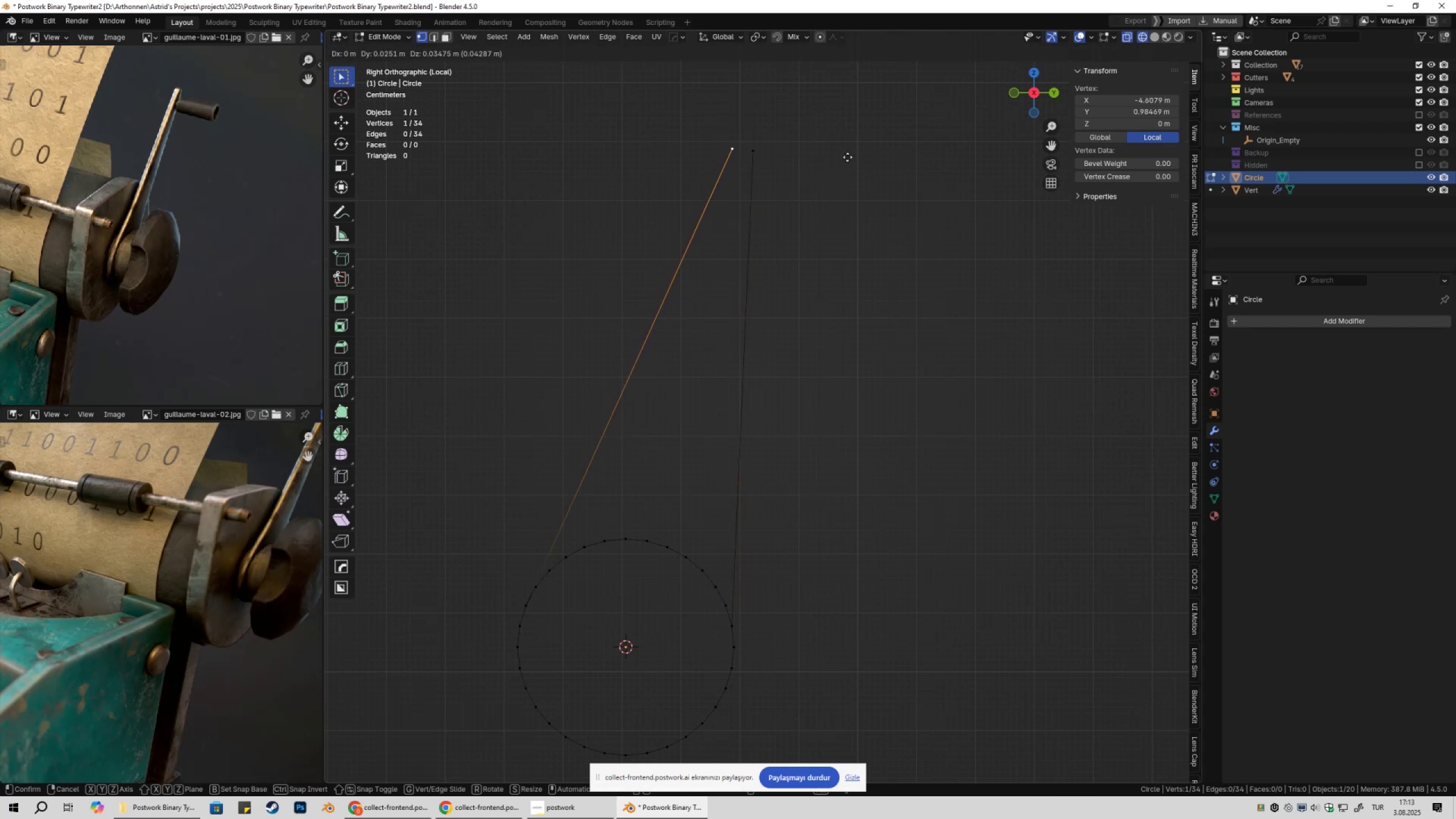 
left_click([849, 156])
 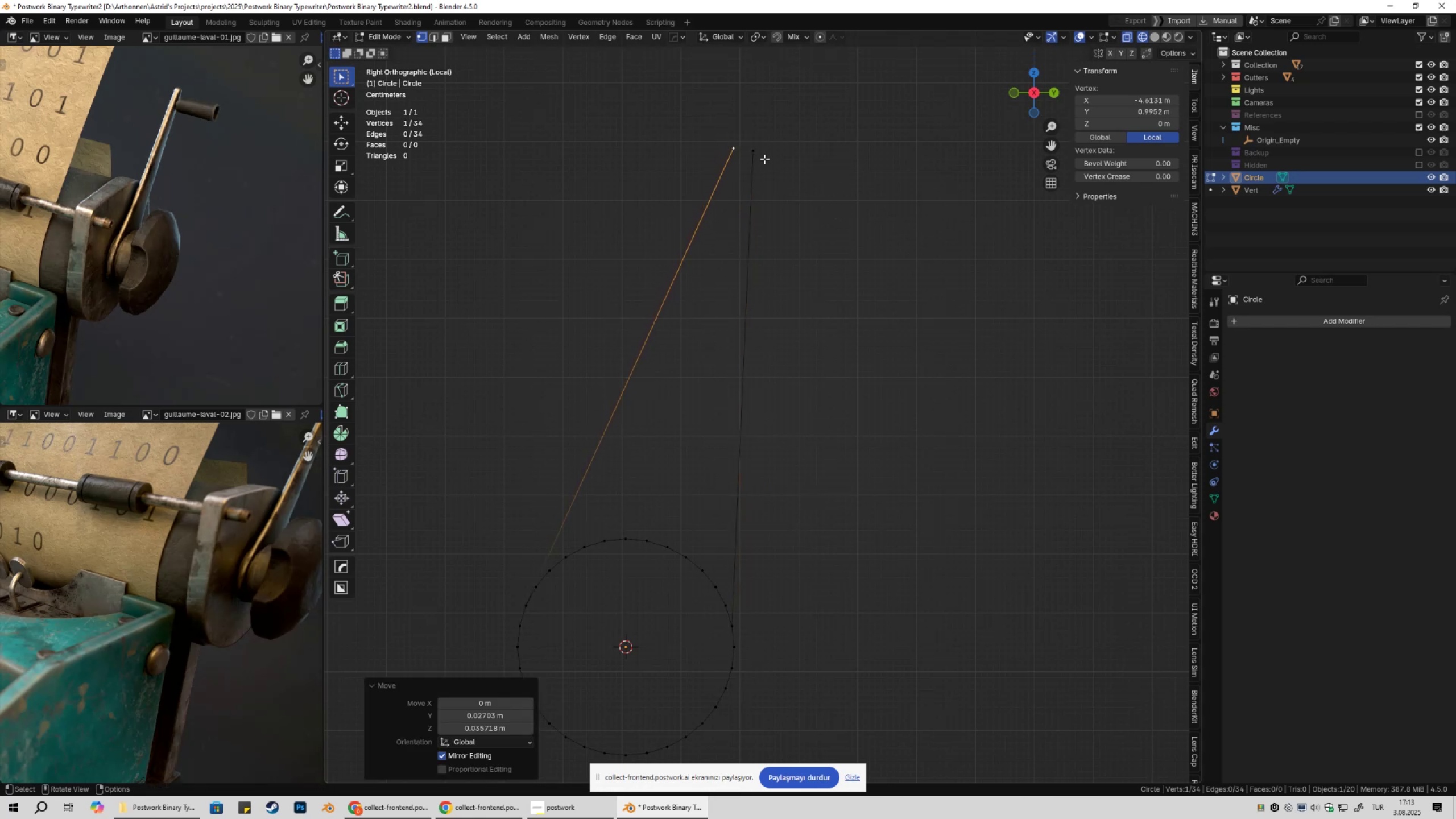 
key(G)
 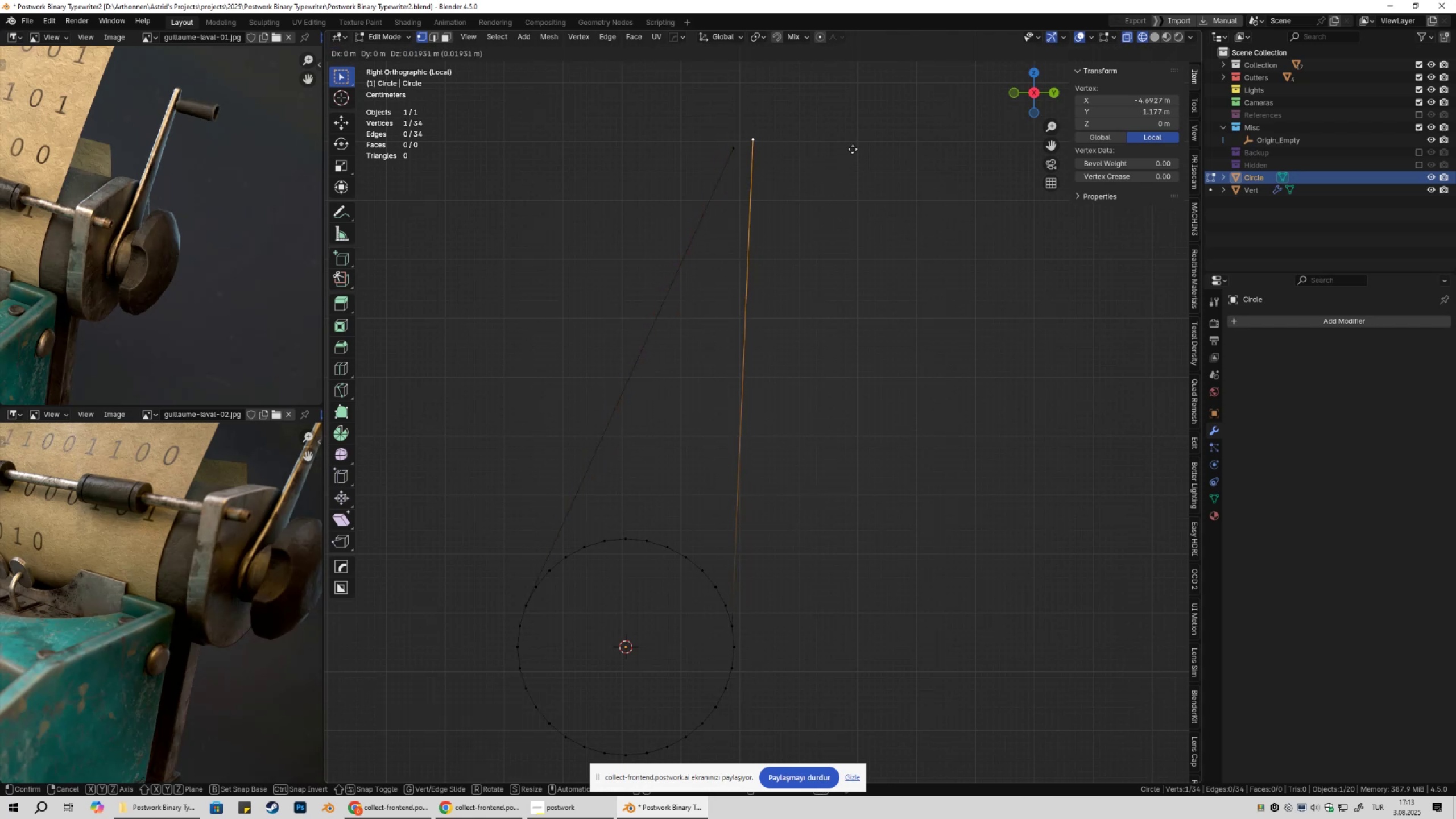 
left_click([853, 149])
 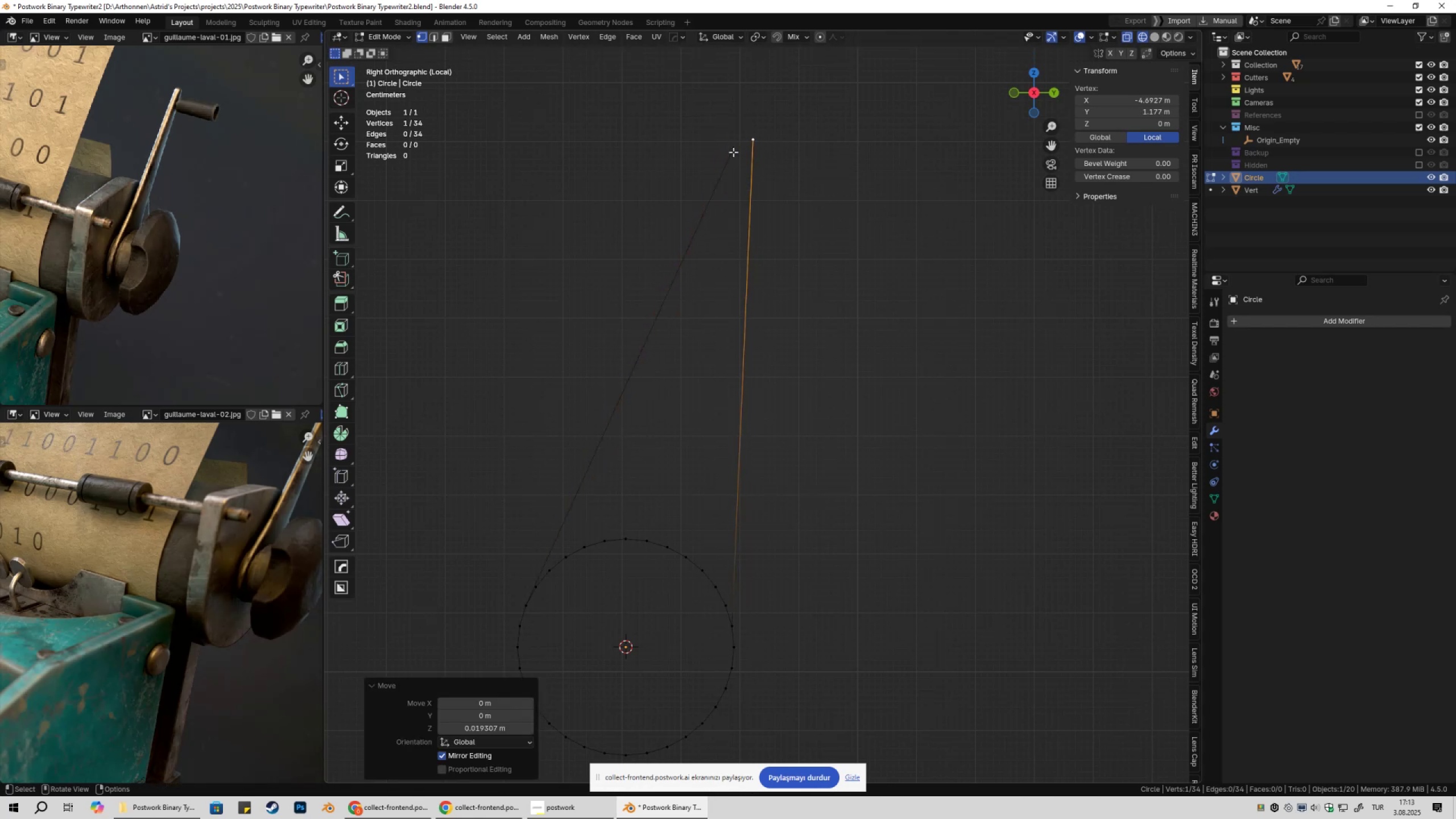 
scroll: coordinate [820, 257], scroll_direction: down, amount: 6.0
 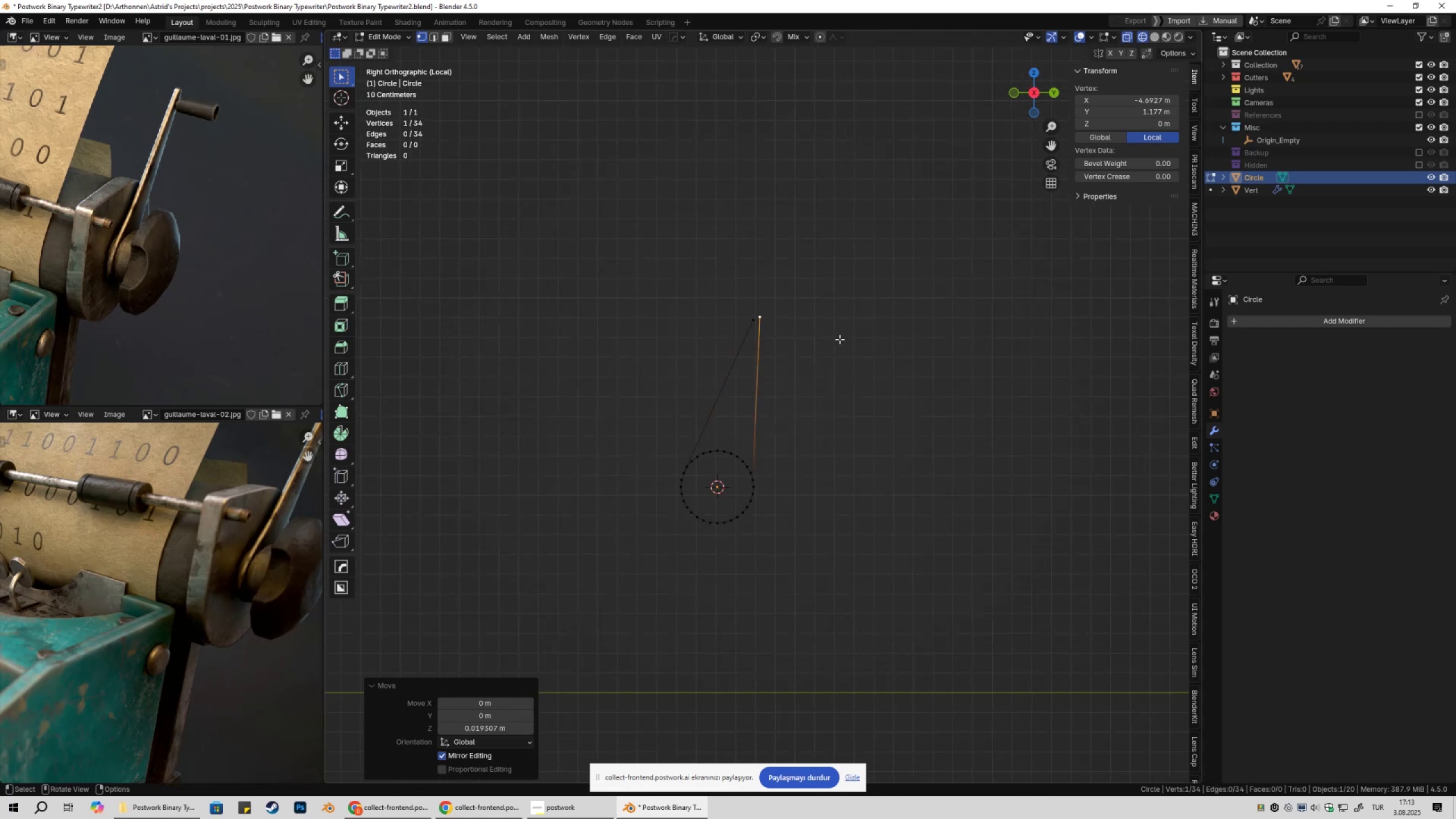 
scroll: coordinate [817, 345], scroll_direction: up, amount: 5.0
 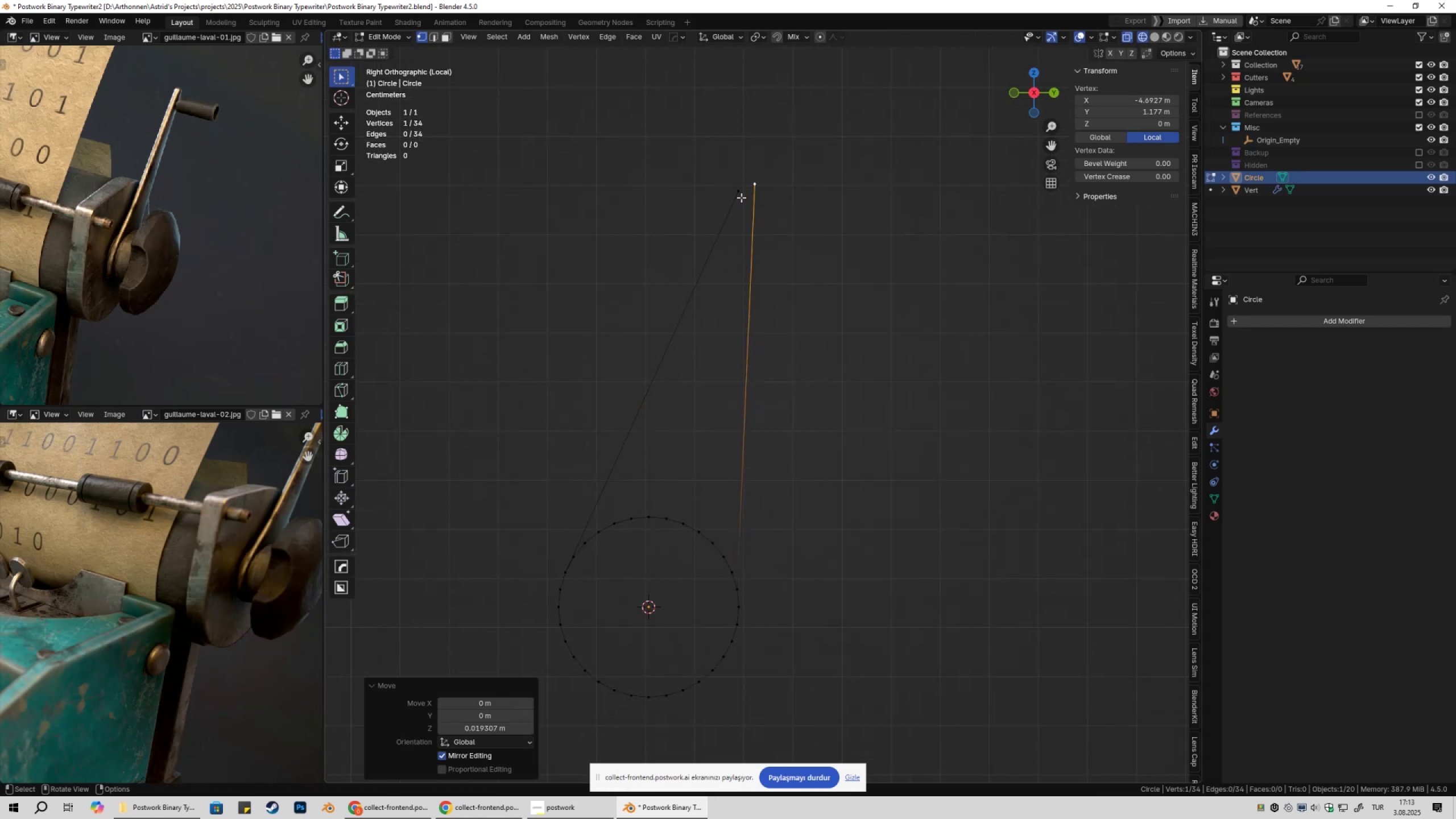 
left_click([741, 193])
 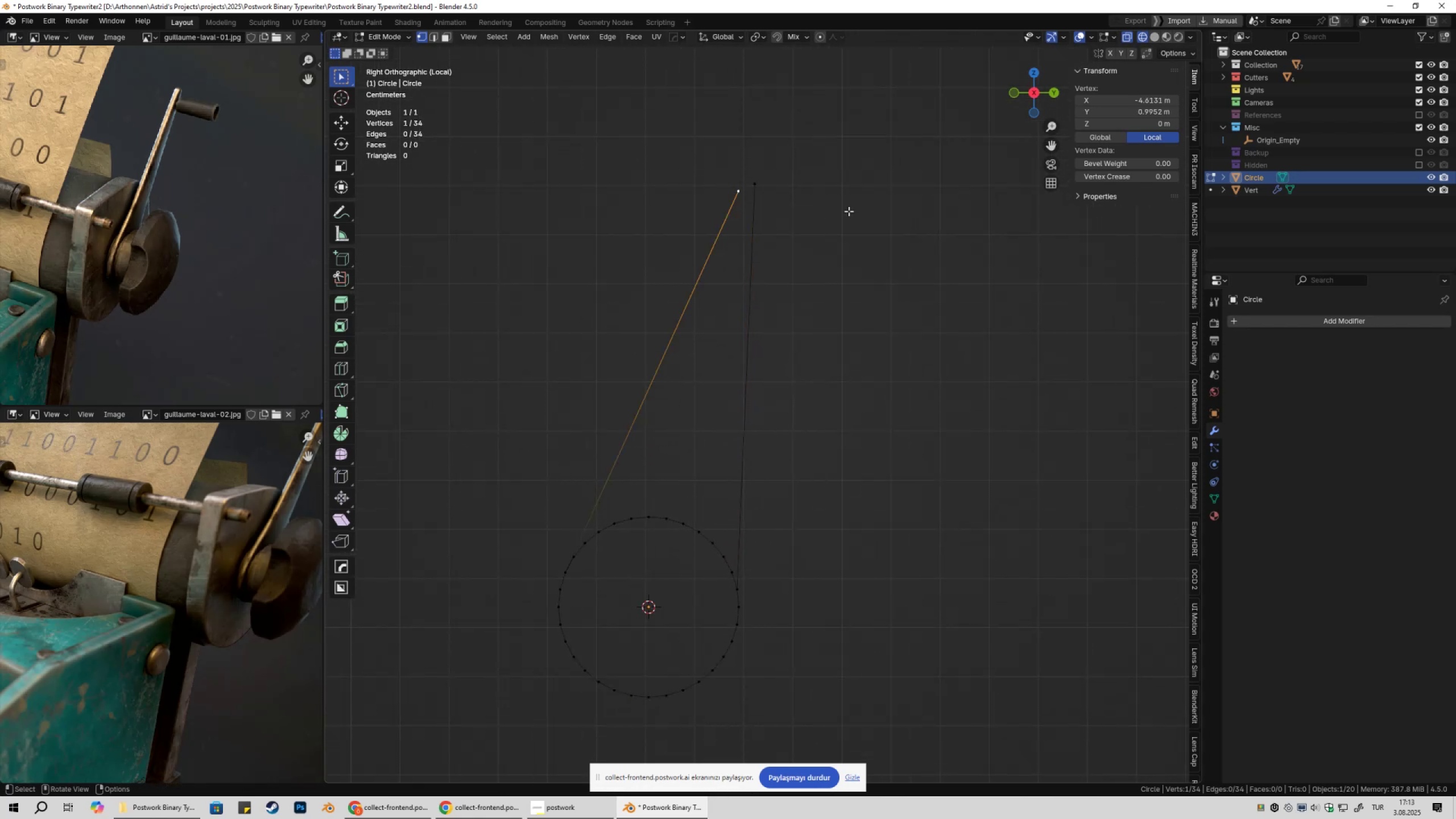 
key(G)
 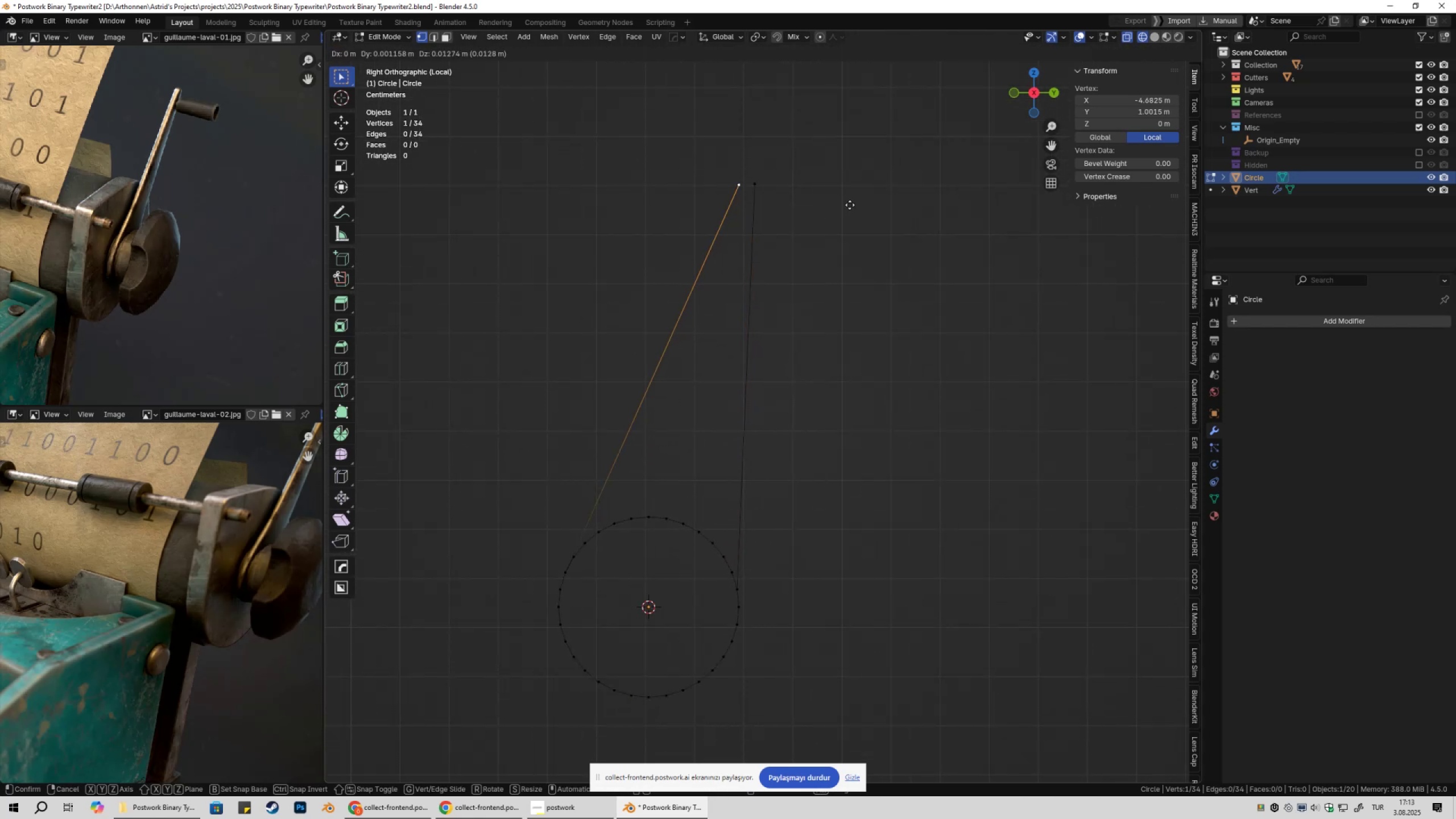 
hold_key(key=ShiftLeft, duration=1.37)
left_click([851, 191])
 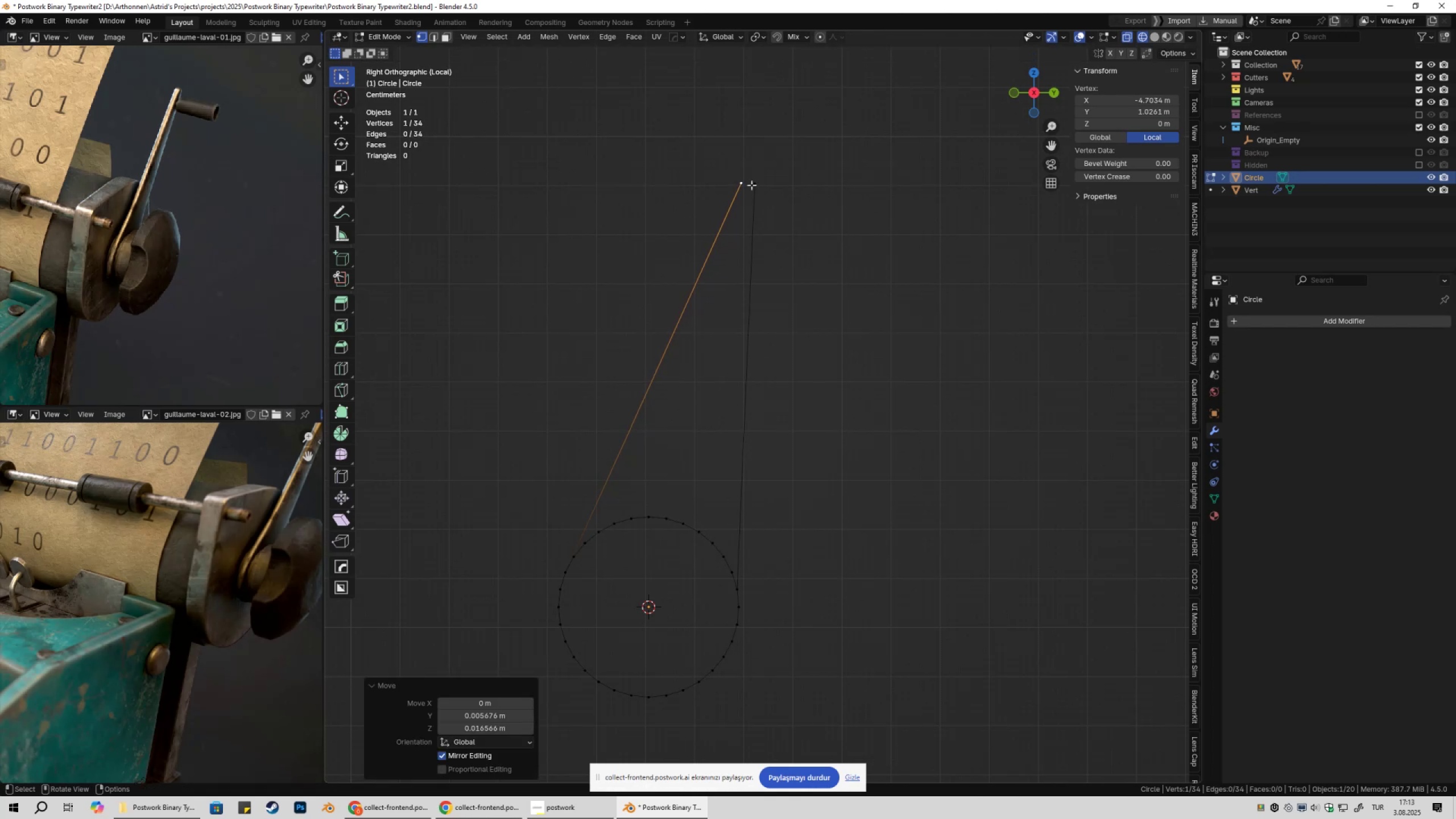 
left_click_drag(start_coordinate=[698, 158], to_coordinate=[846, 227])
 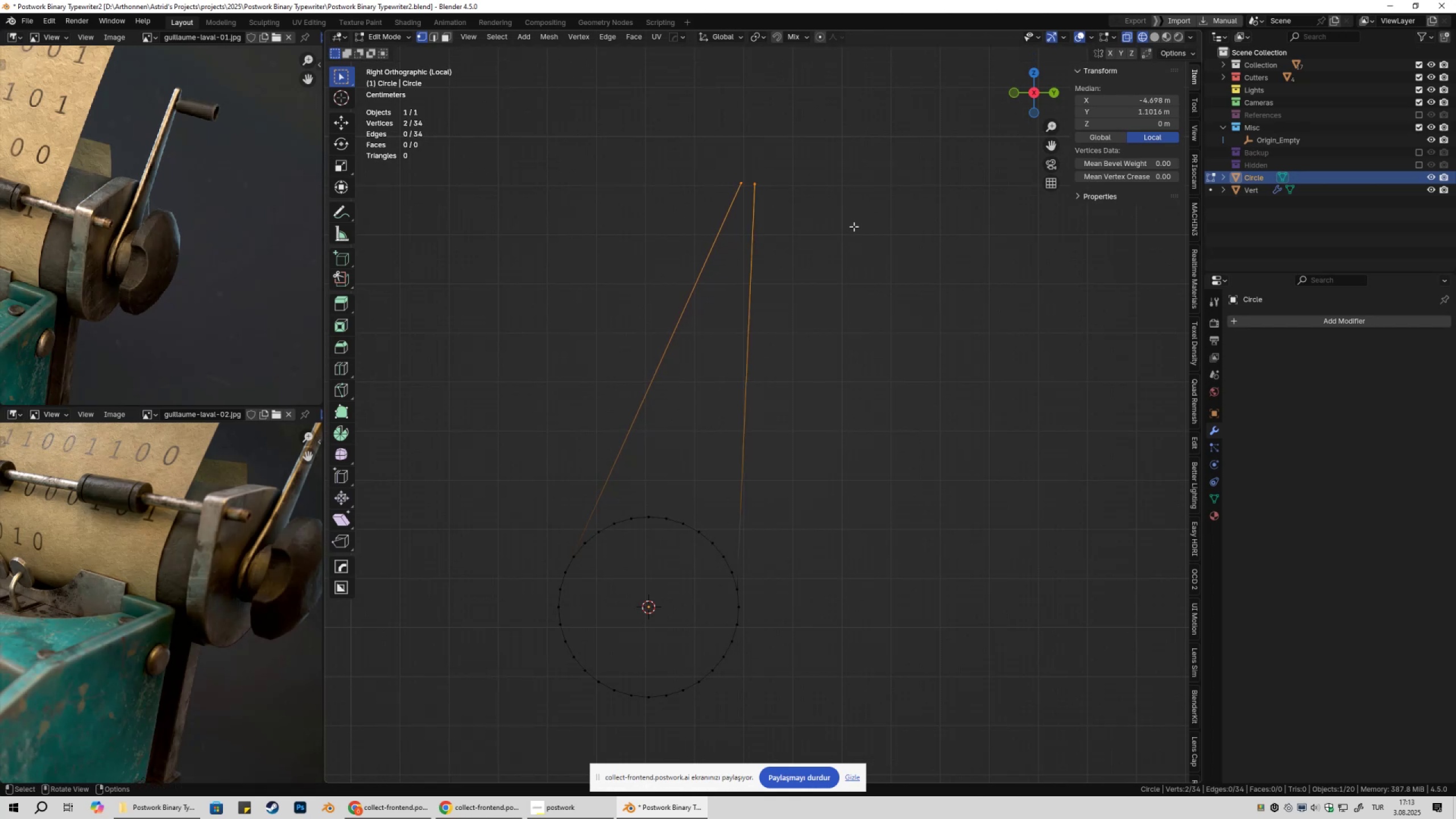 
key(F)
 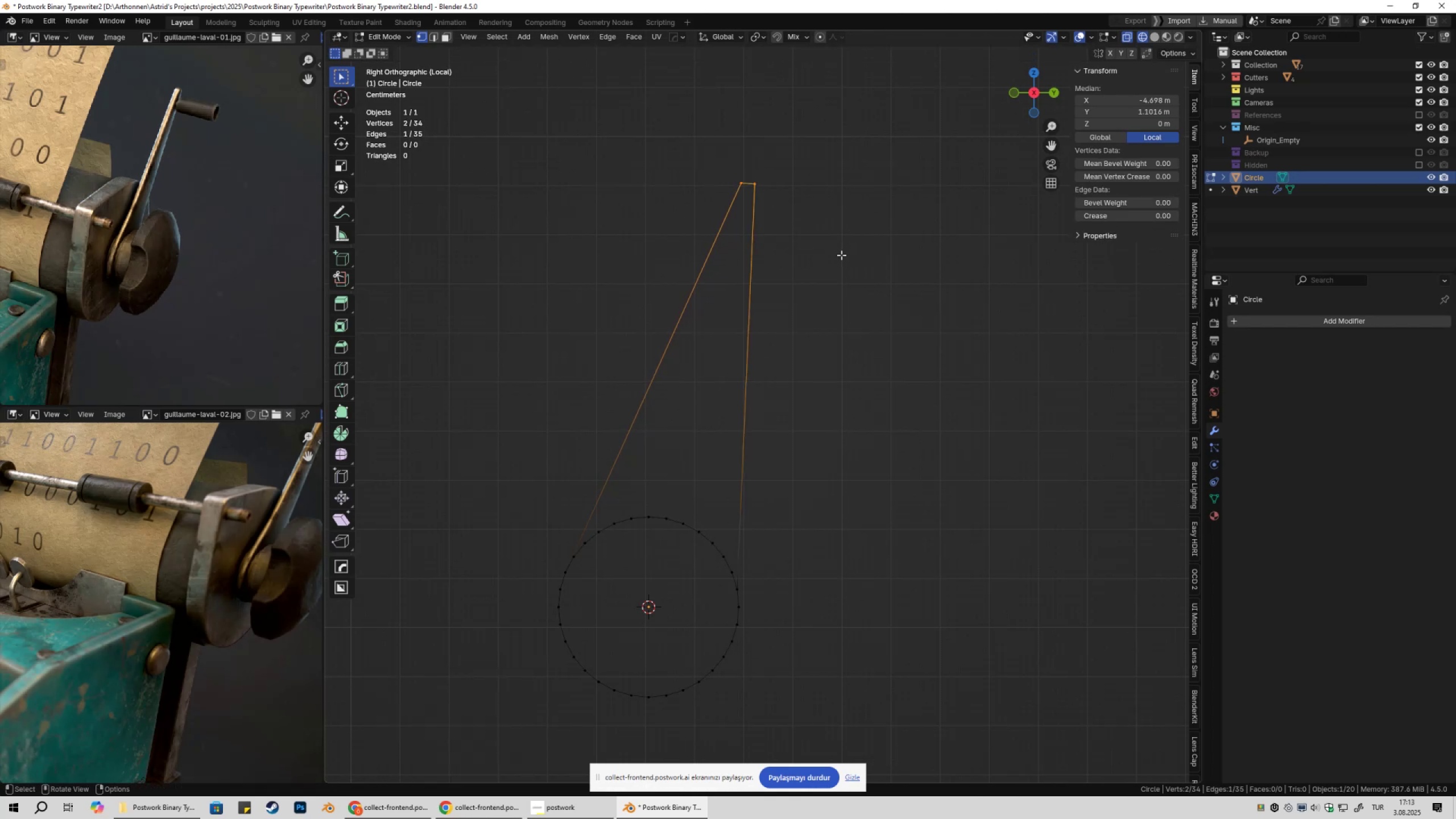 
left_click([841, 255])
 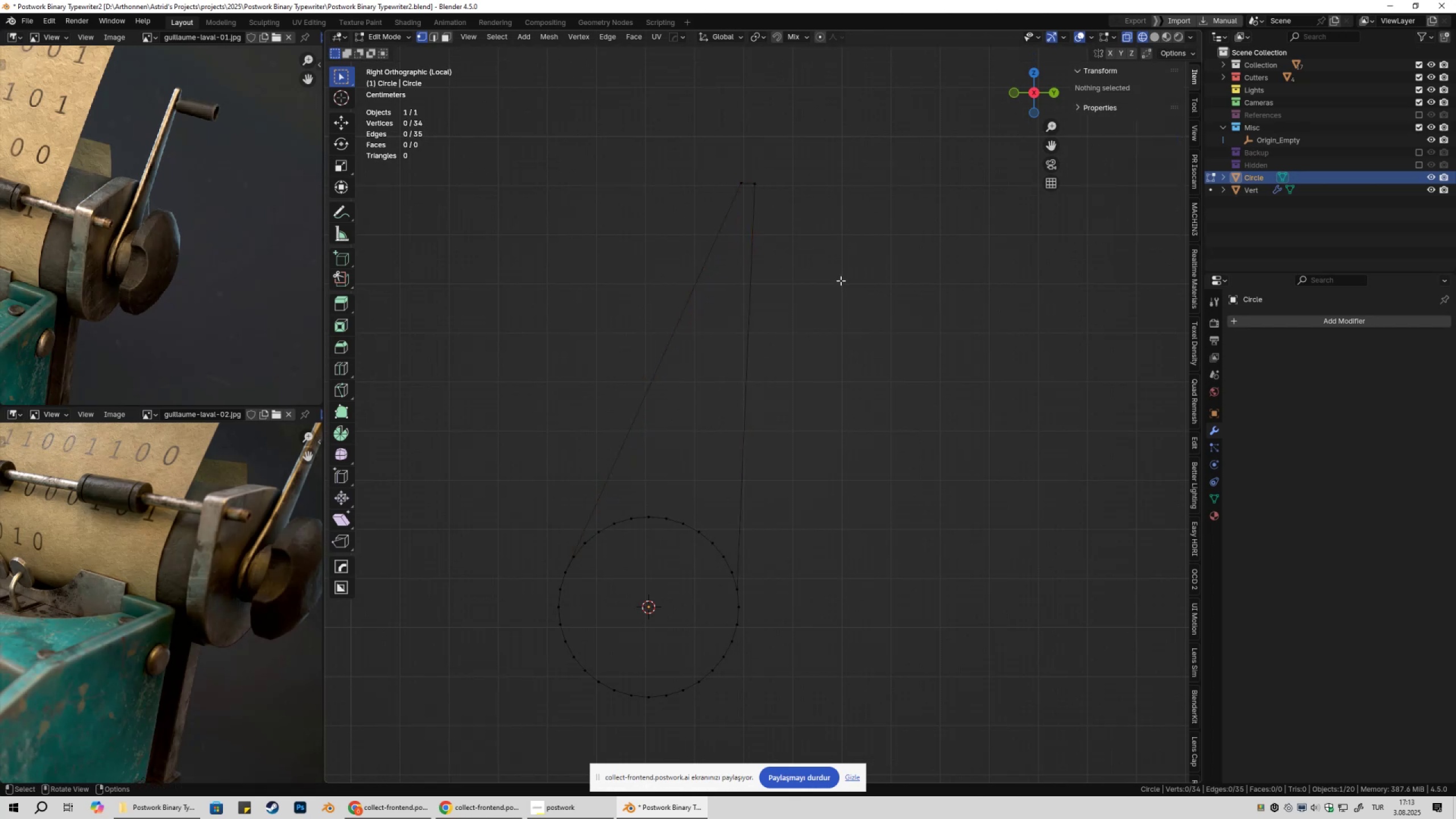 
type(gg)
key(Escape)
type(g)
key(Escape)
type(g)
key(Escape)
type(1)
 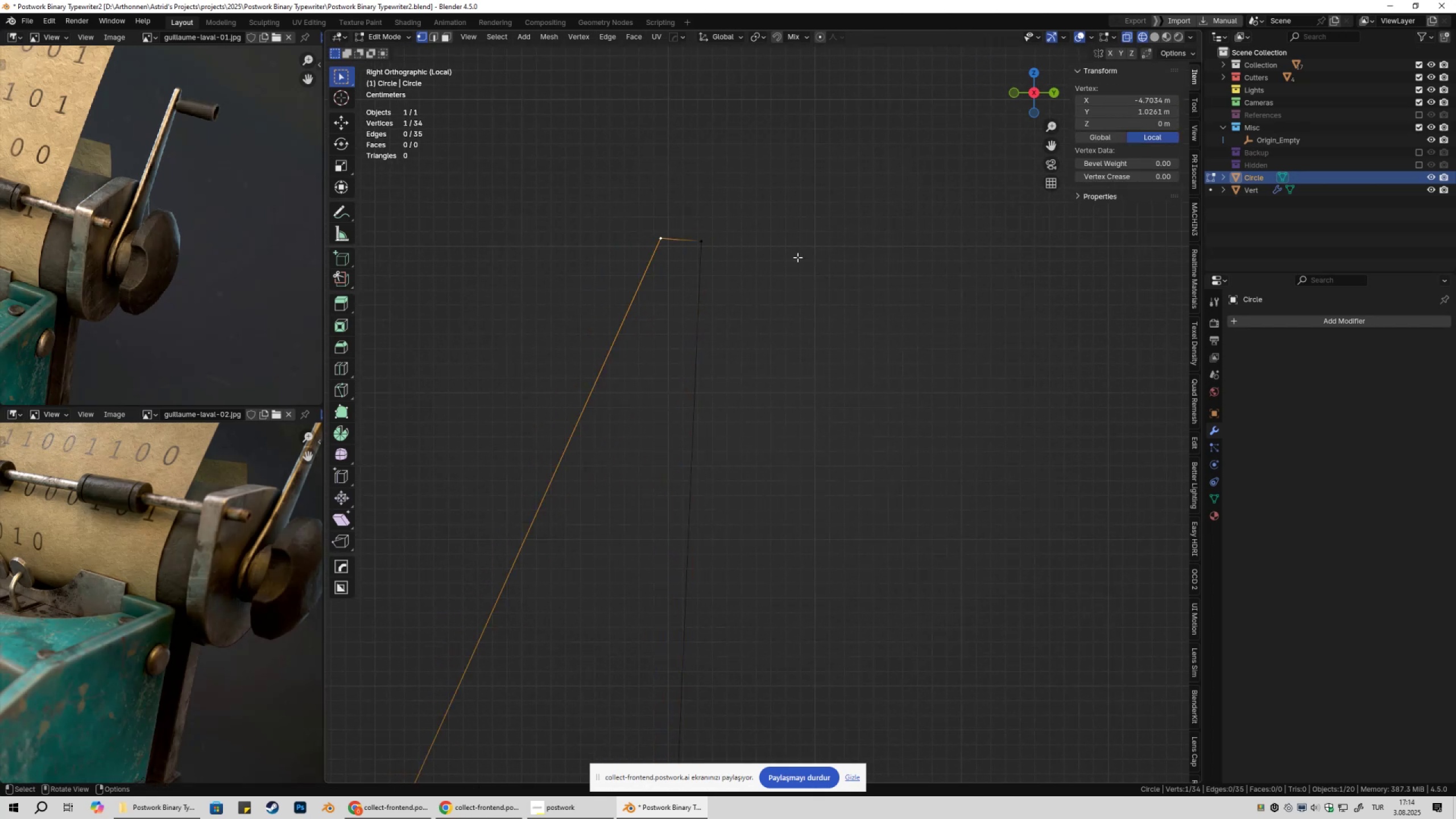 
scroll: coordinate [790, 367], scroll_direction: up, amount: 2.0
 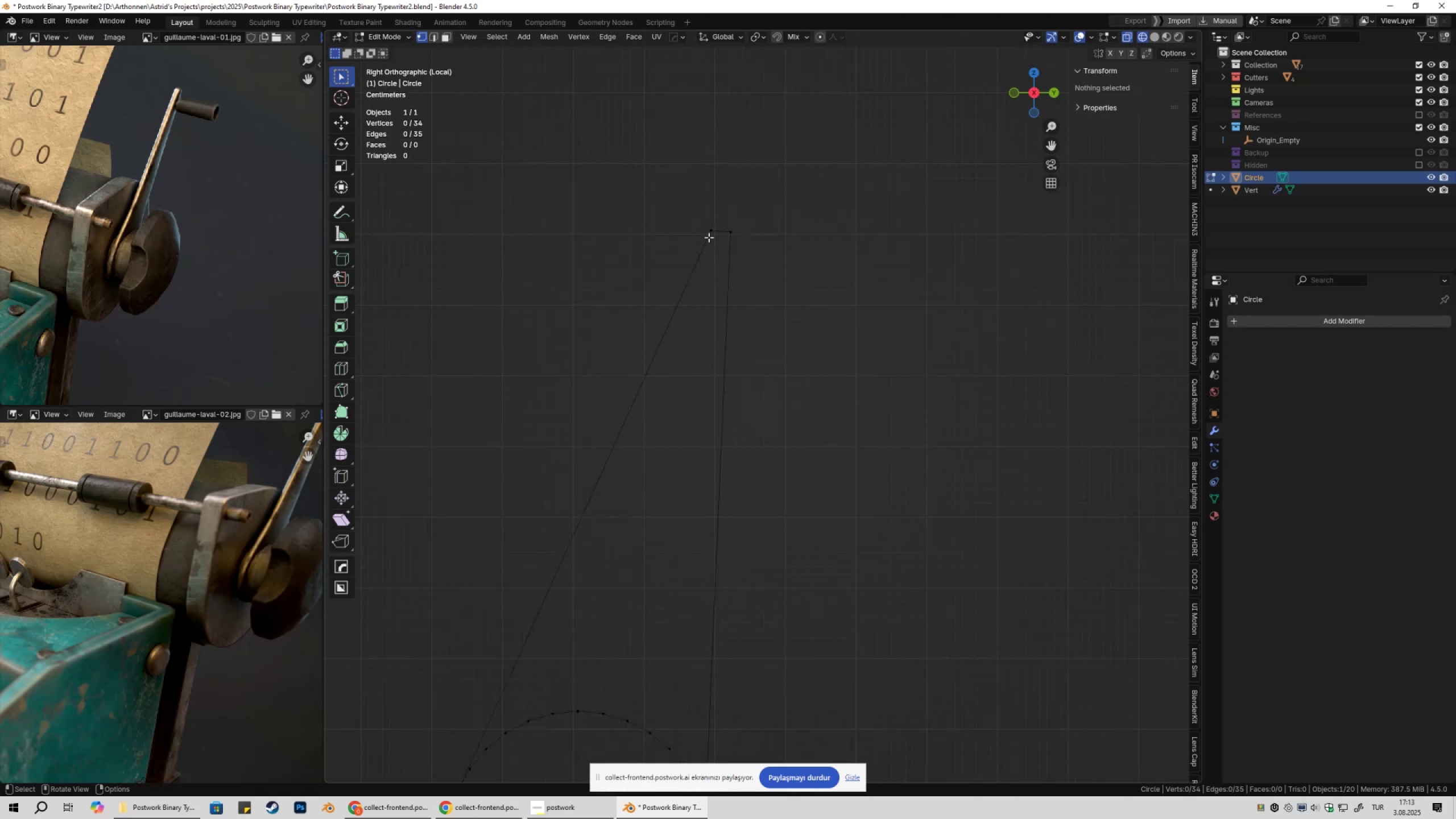 
left_click_drag(start_coordinate=[681, 201], to_coordinate=[744, 259])
 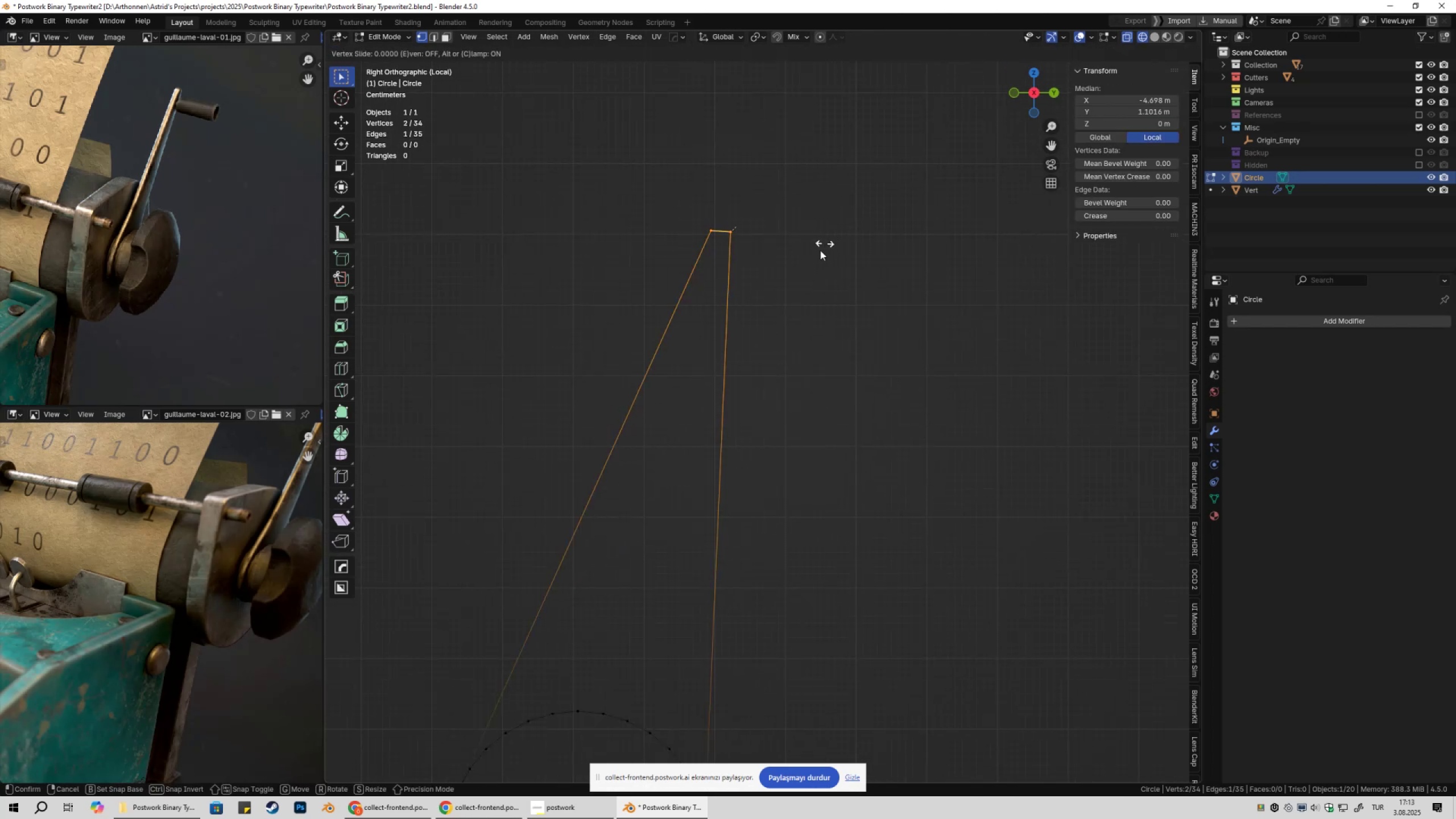 
scroll: coordinate [834, 386], scroll_direction: up, amount: 4.0
 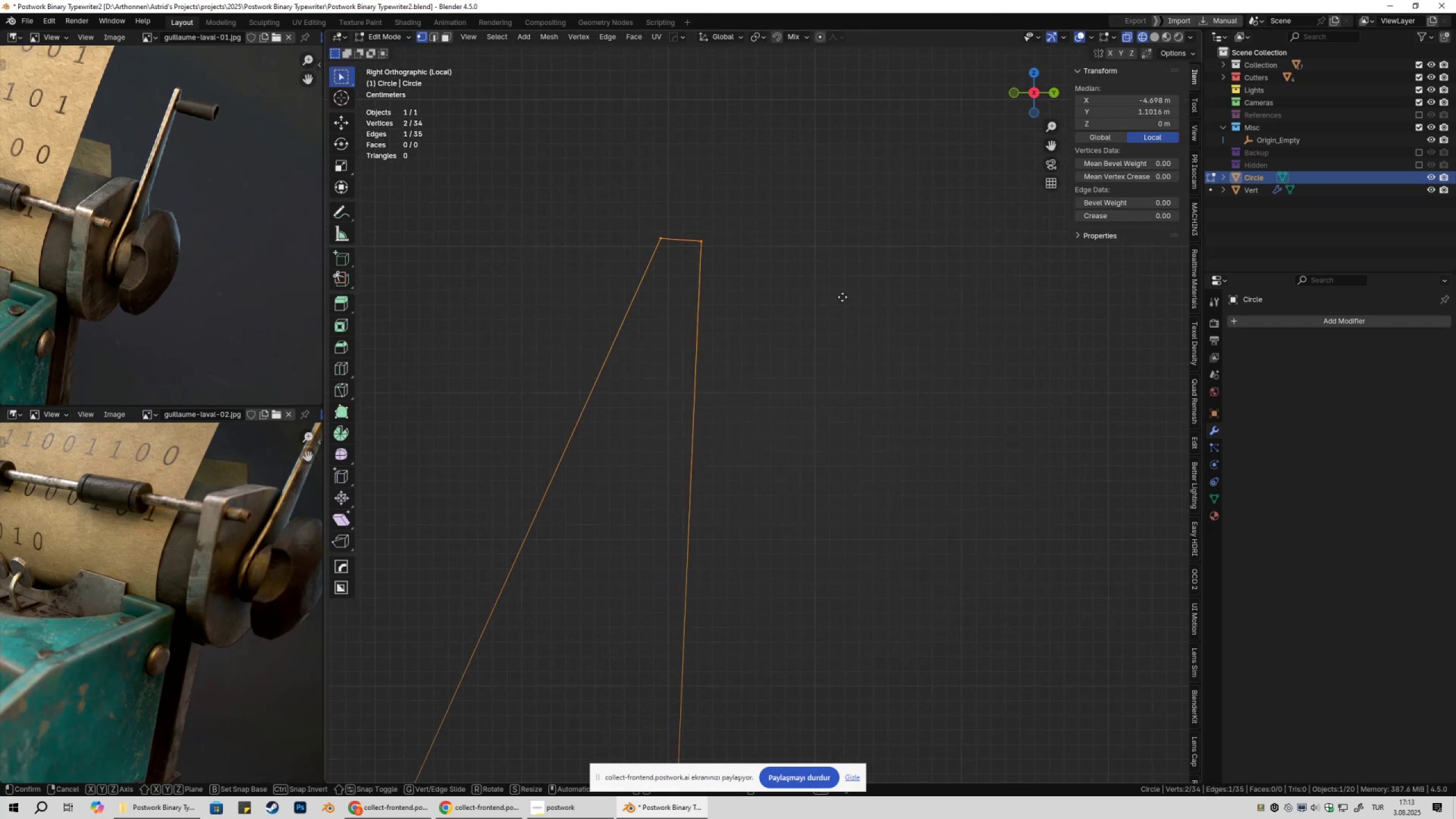 
left_click_drag(start_coordinate=[628, 206], to_coordinate=[704, 275])
 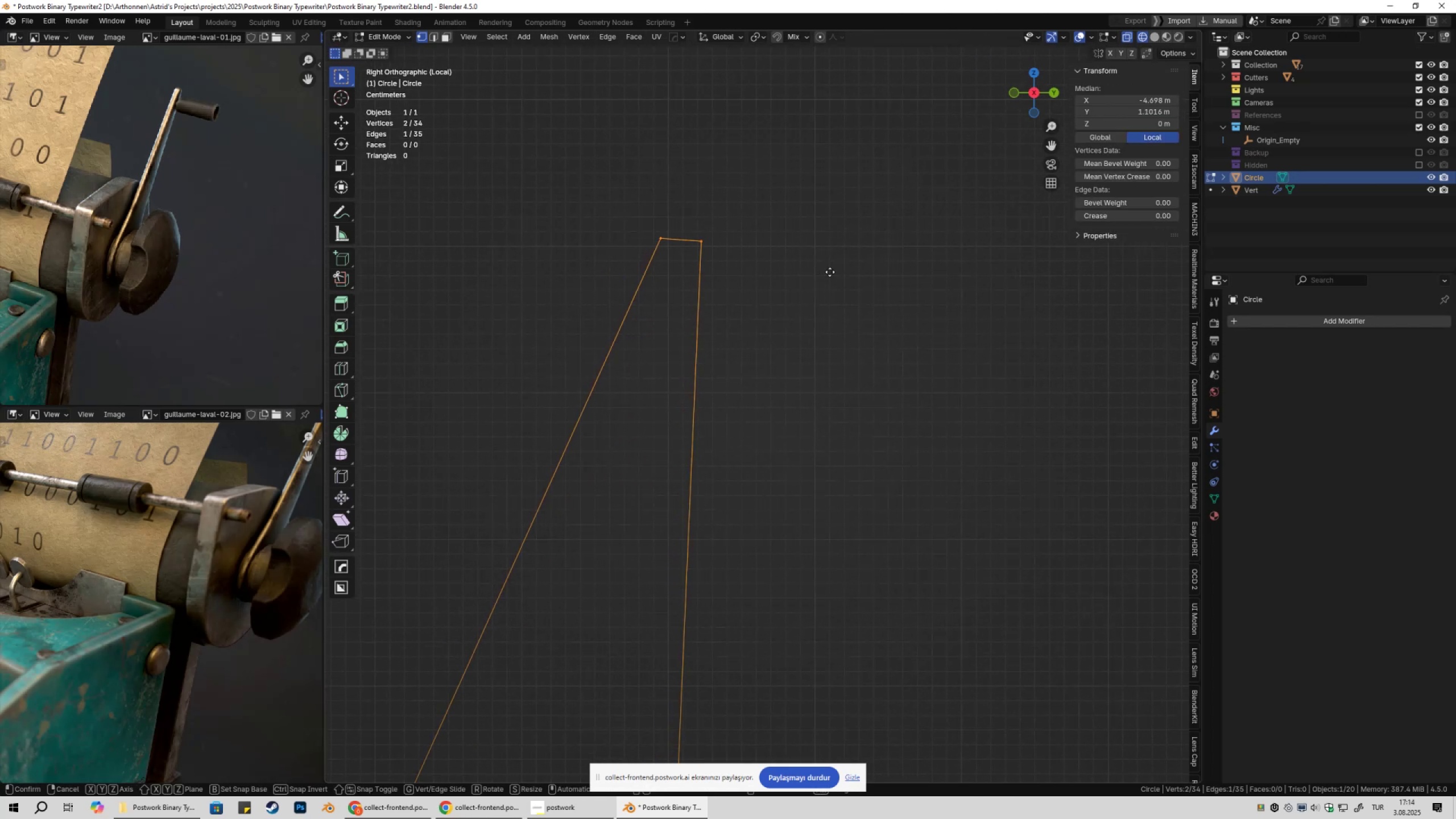 
left_click([650, 241])
 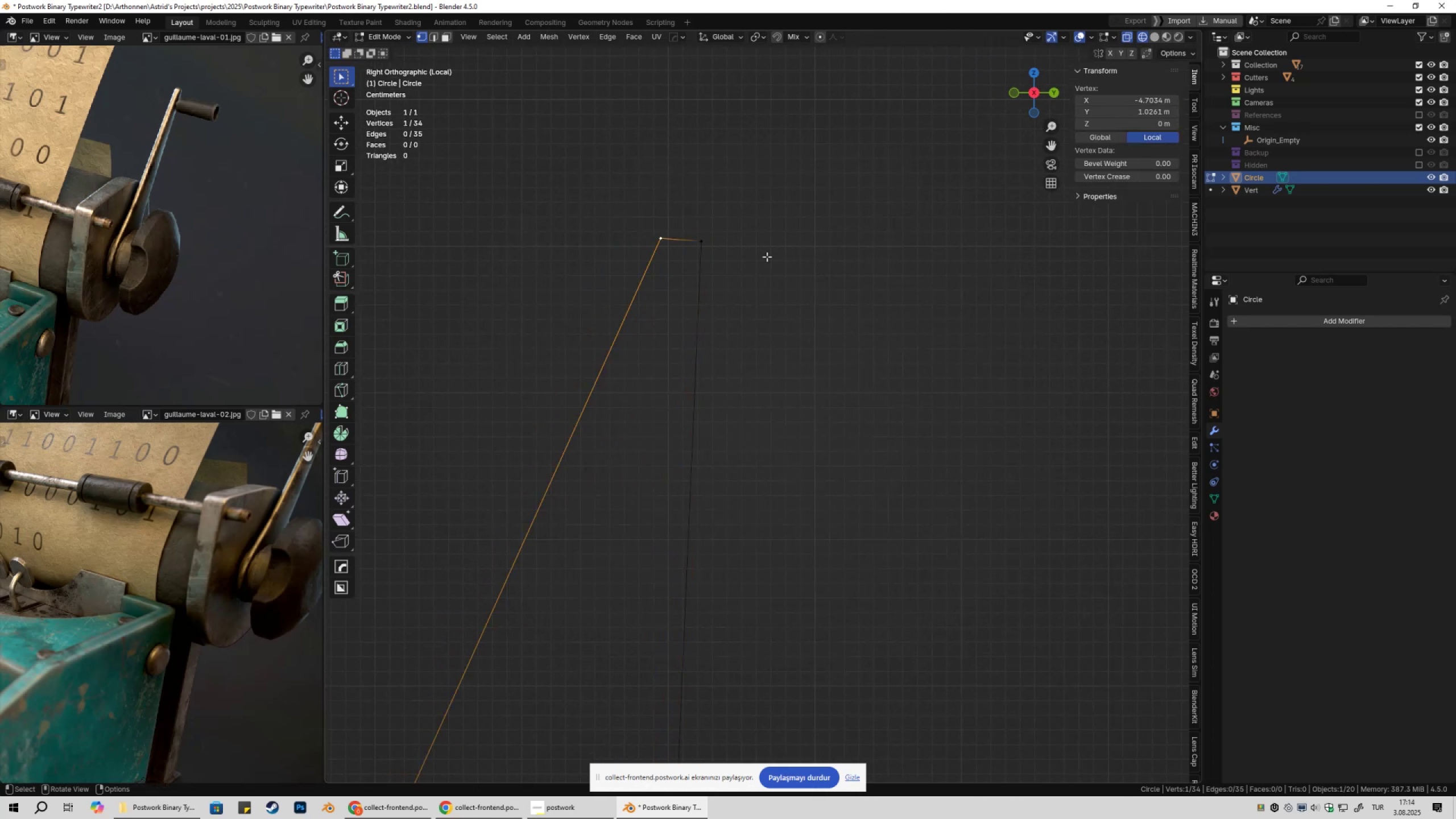 
key(G)
 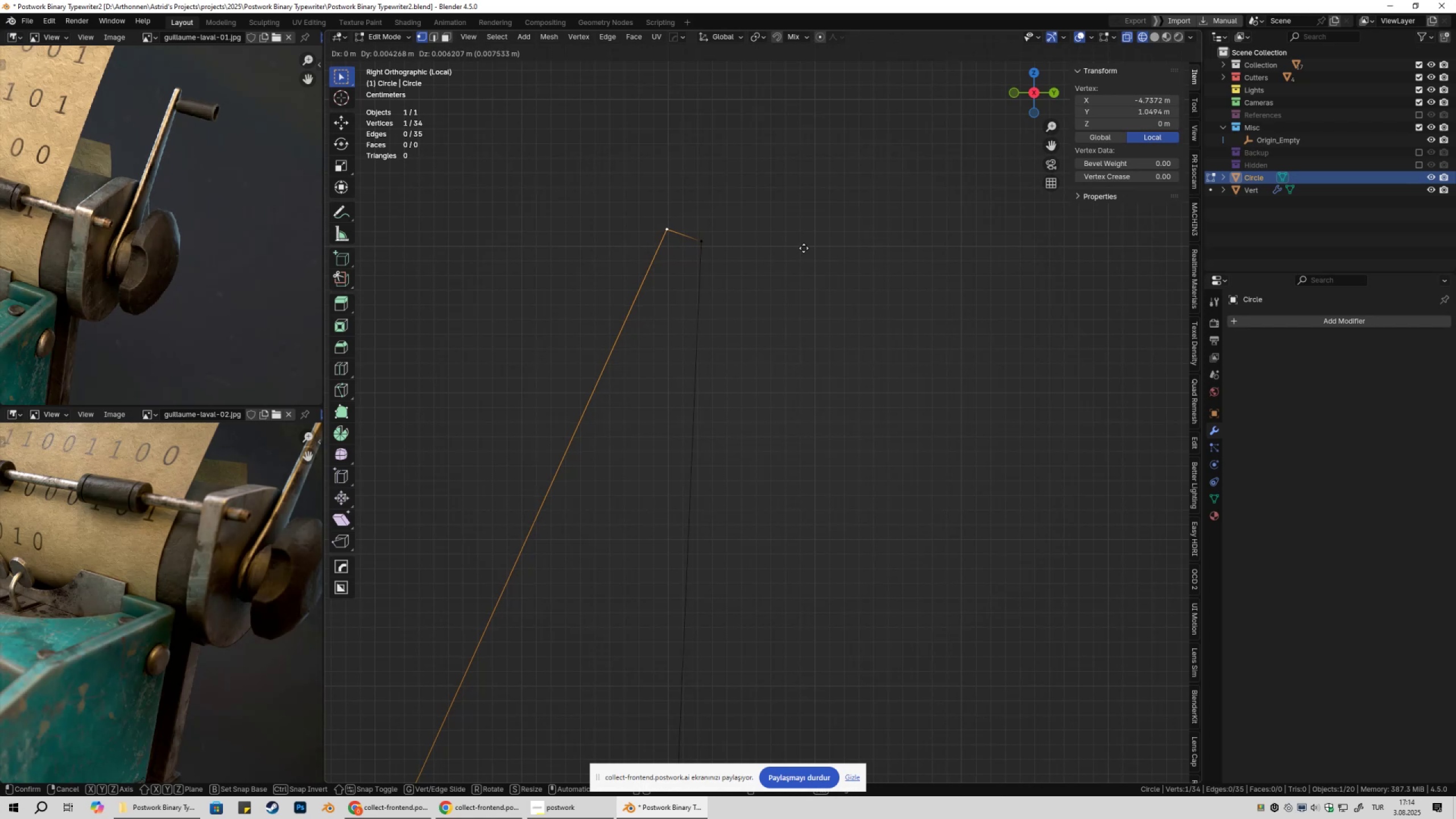 
hold_key(key=ShiftLeft, duration=1.32)
left_click([774, 283])
 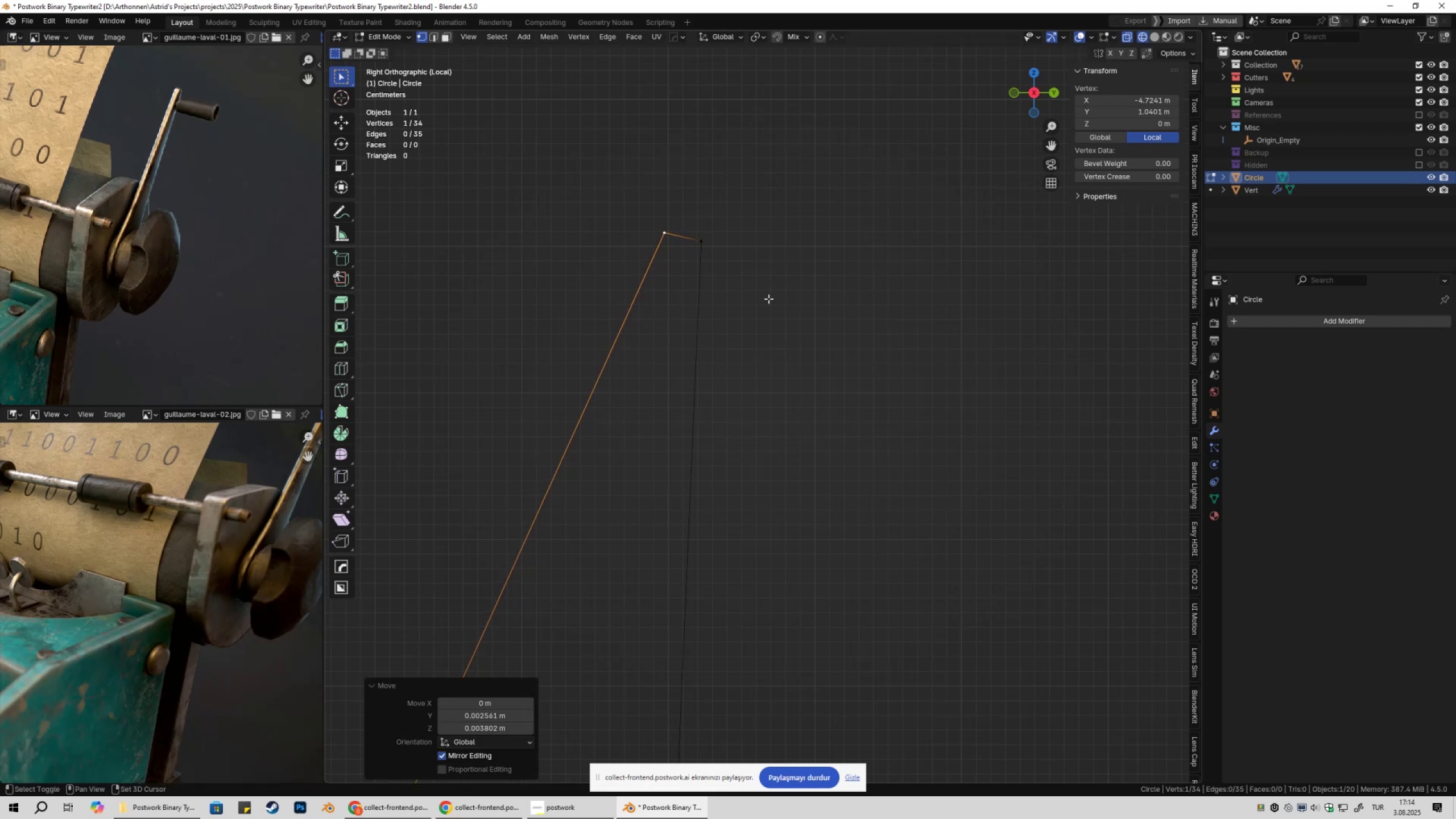 
scroll: coordinate [789, 426], scroll_direction: down, amount: 7.0
 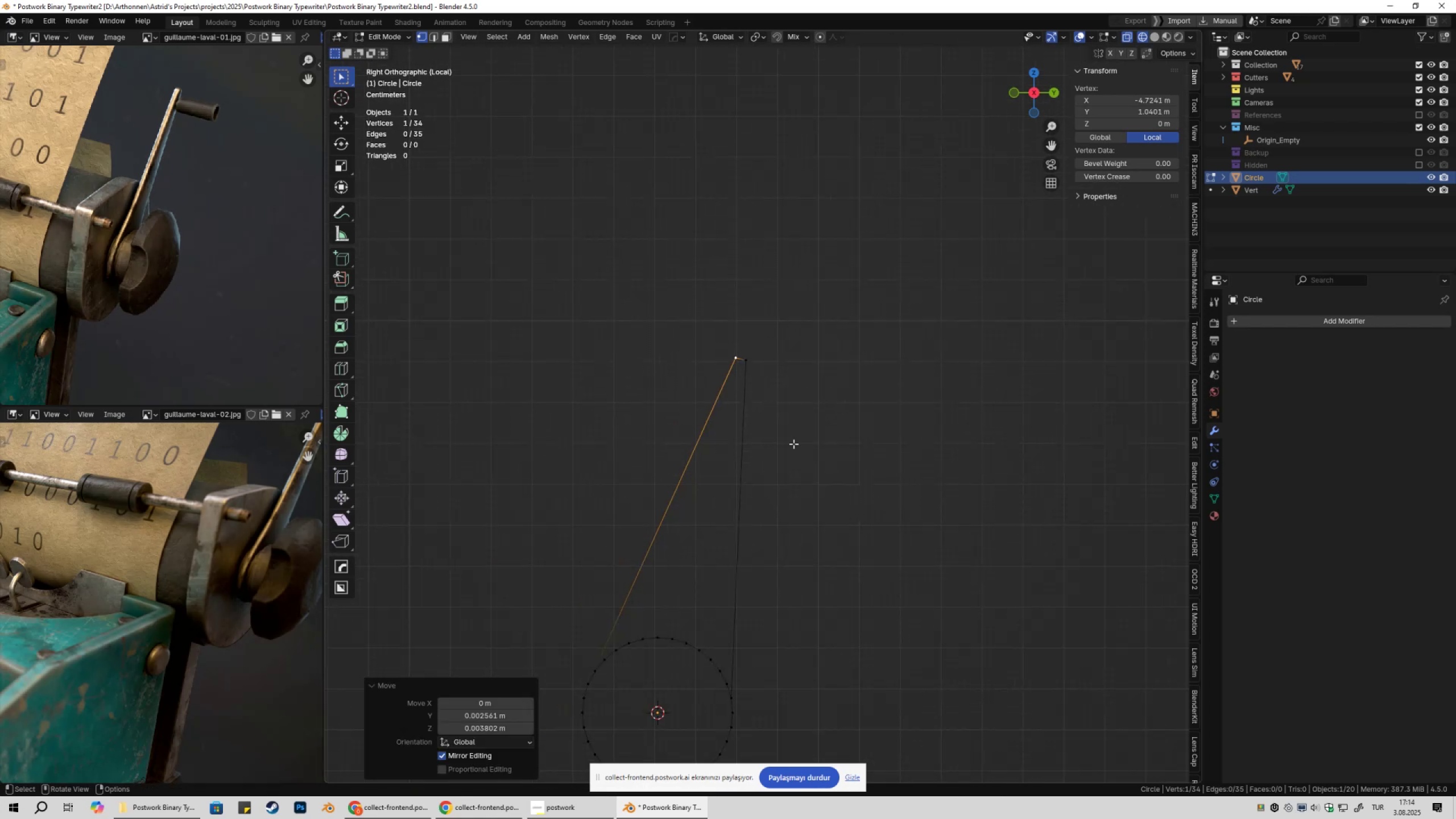 
hold_key(key=ShiftLeft, duration=0.31)
 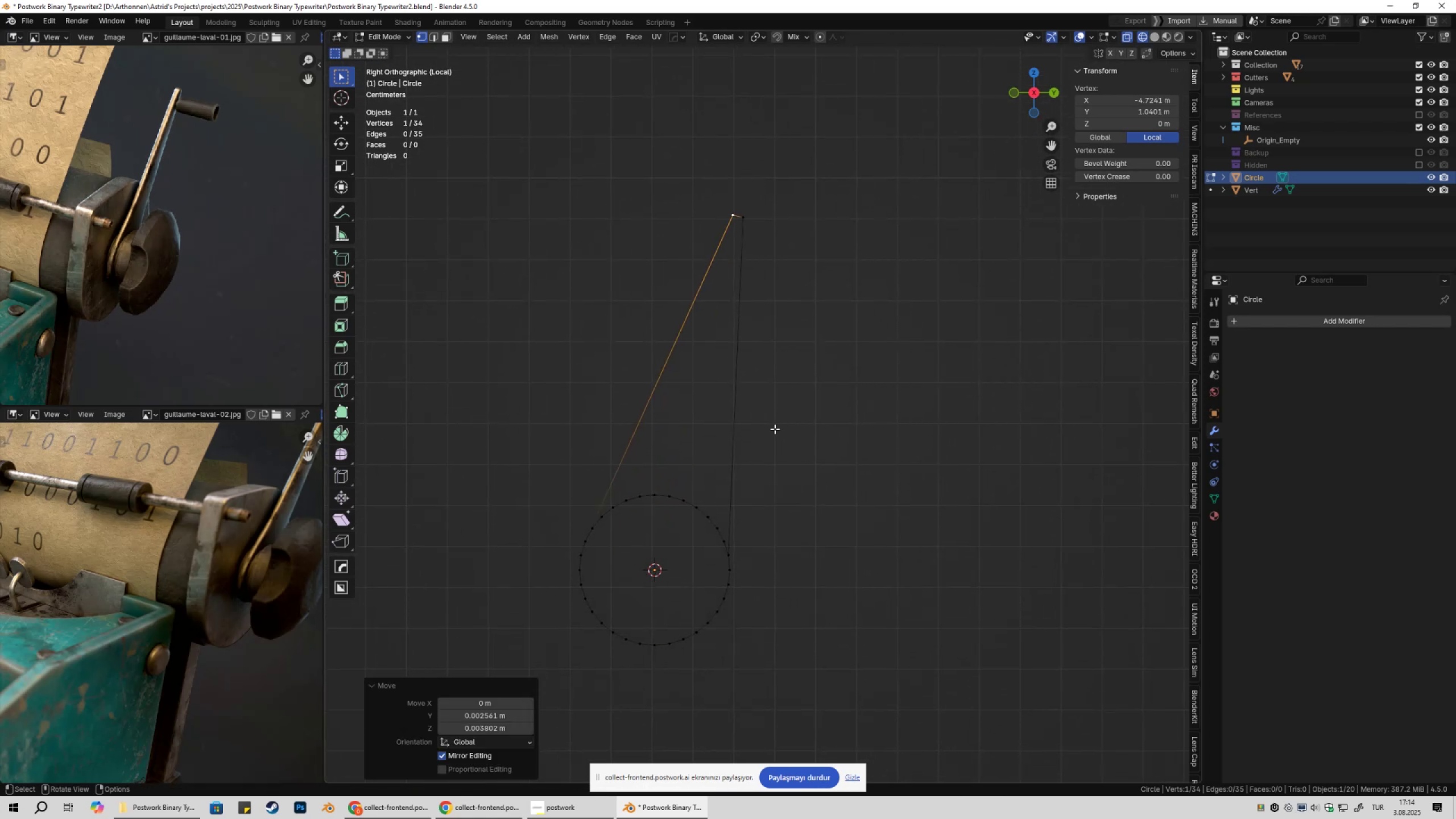 
scroll: coordinate [646, 566], scroll_direction: up, amount: 2.0
 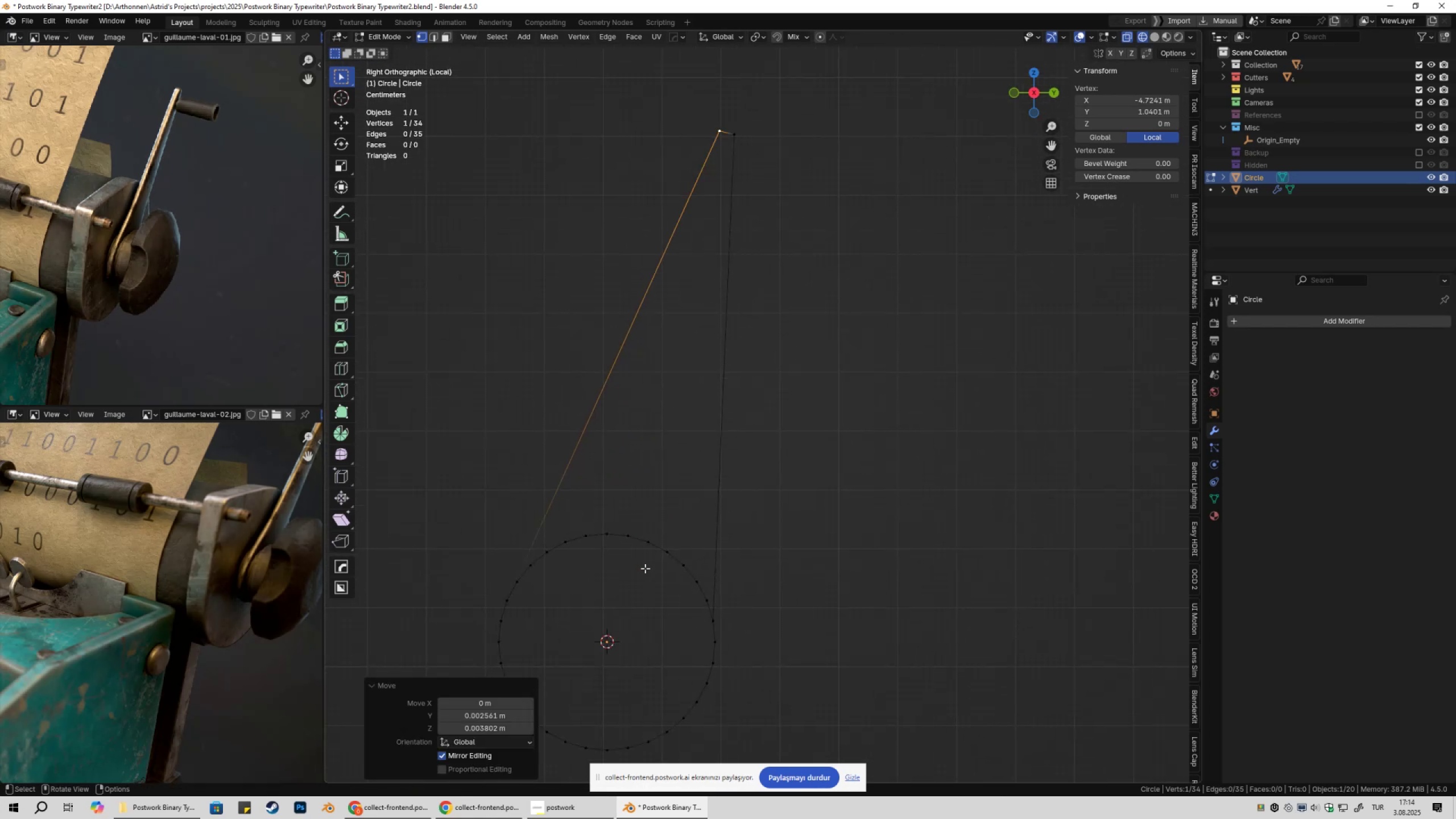 
hold_key(key=ShiftLeft, duration=0.34)
 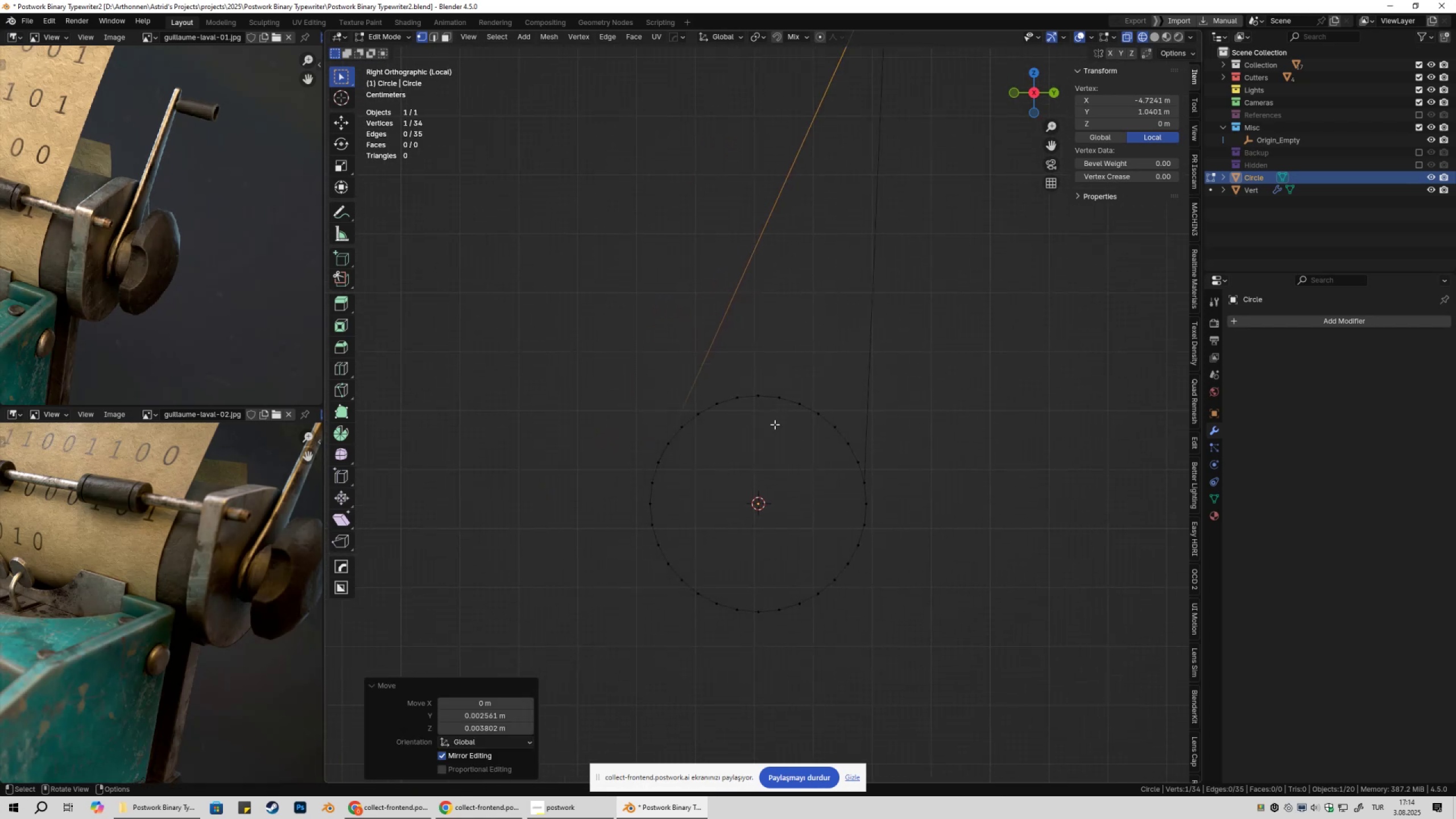 
scroll: coordinate [725, 466], scroll_direction: up, amount: 2.0
 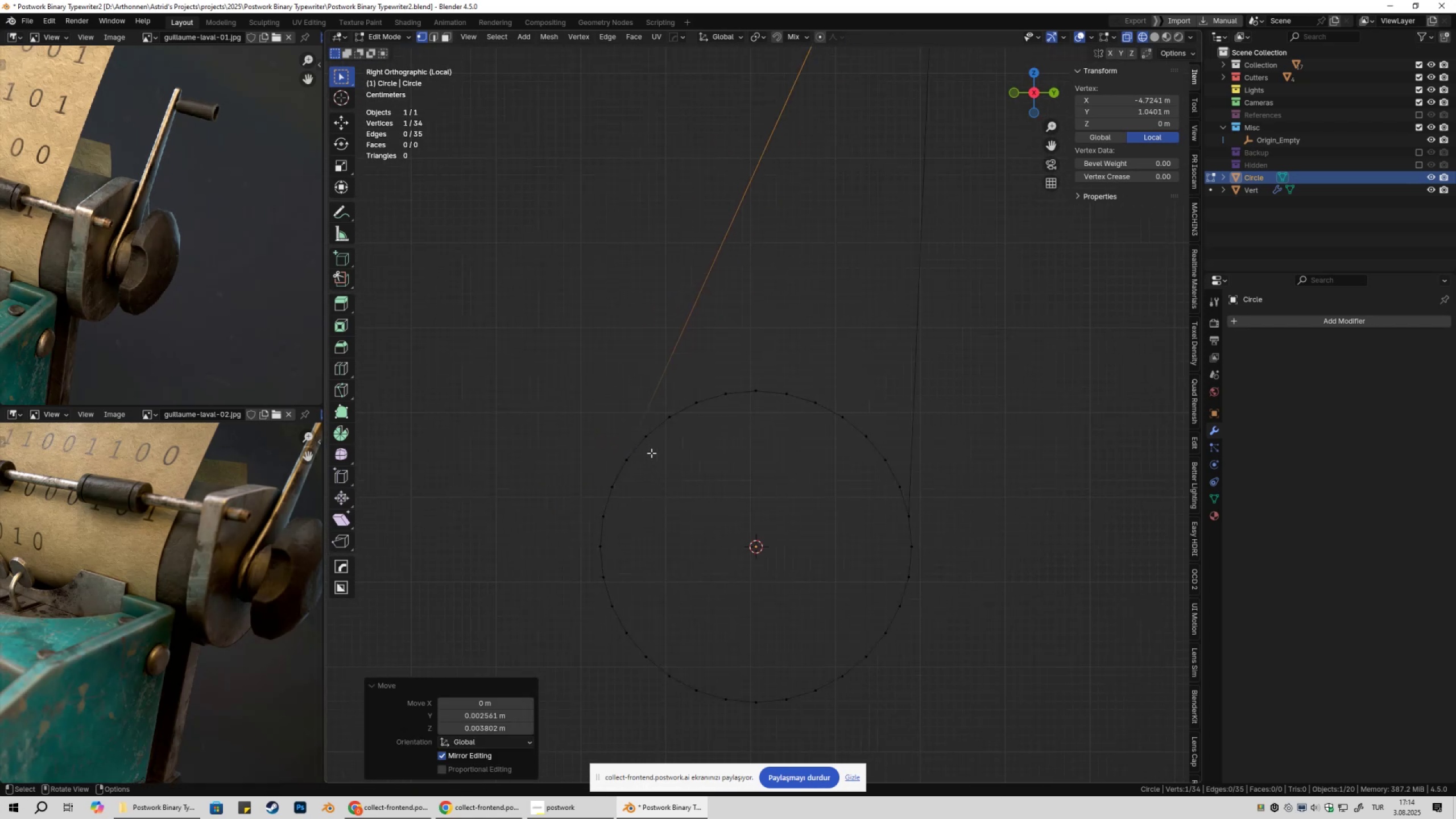 
left_click_drag(start_coordinate=[643, 436], to_coordinate=[673, 465])
 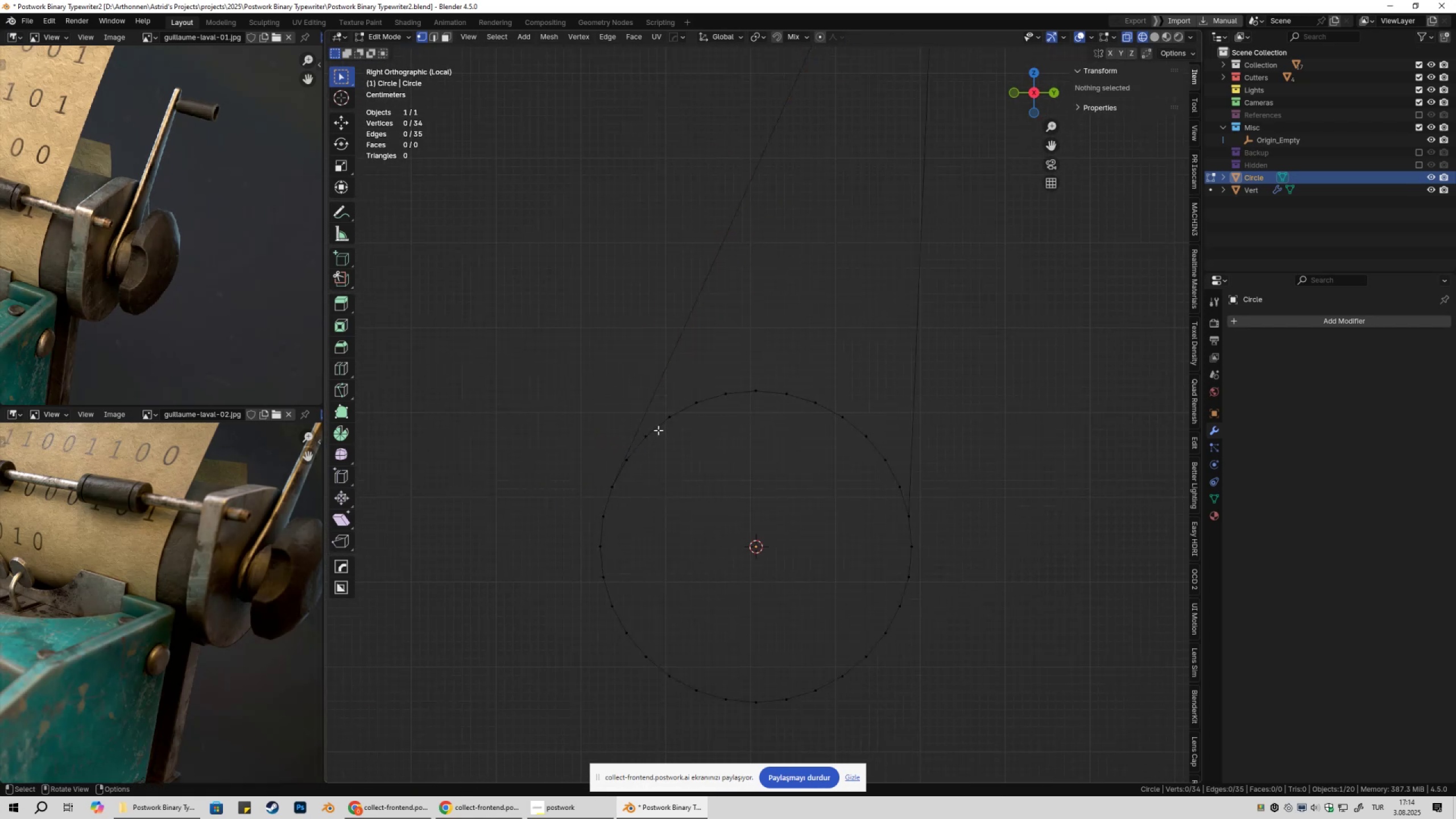 
left_click([643, 440])
 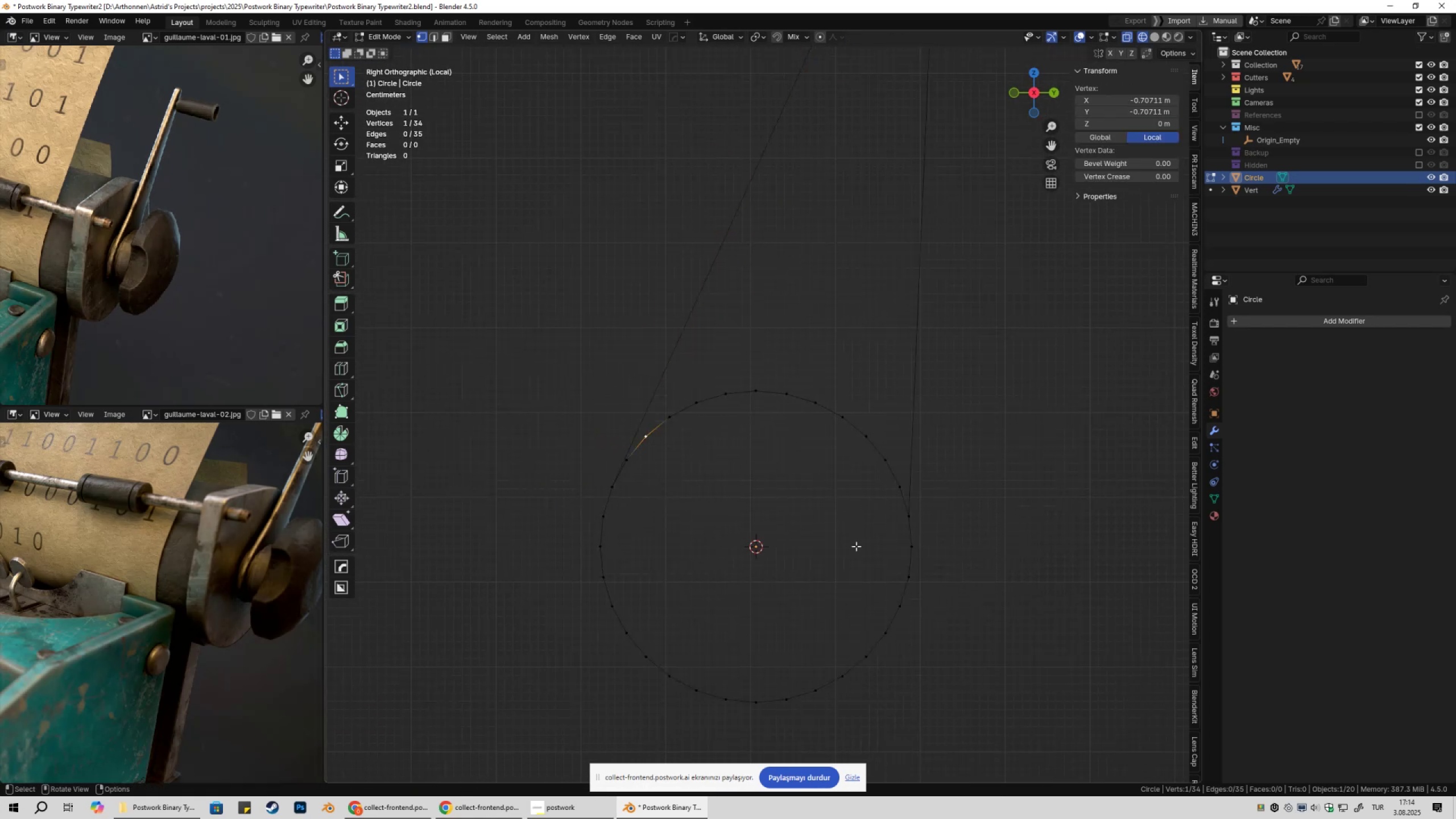 
hold_key(key=ControlLeft, duration=0.61)
left_click([898, 497])
 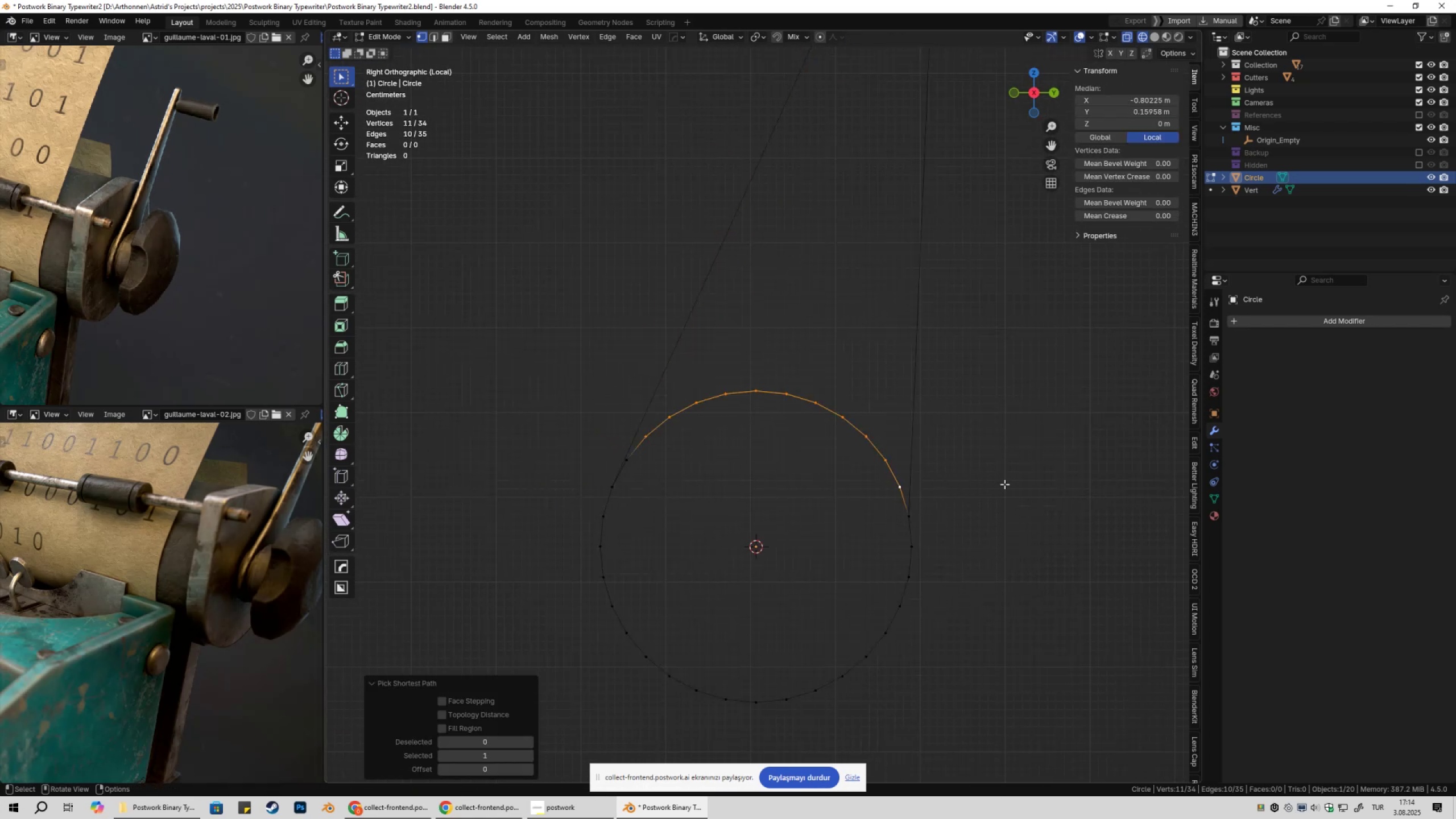 
key(X)
 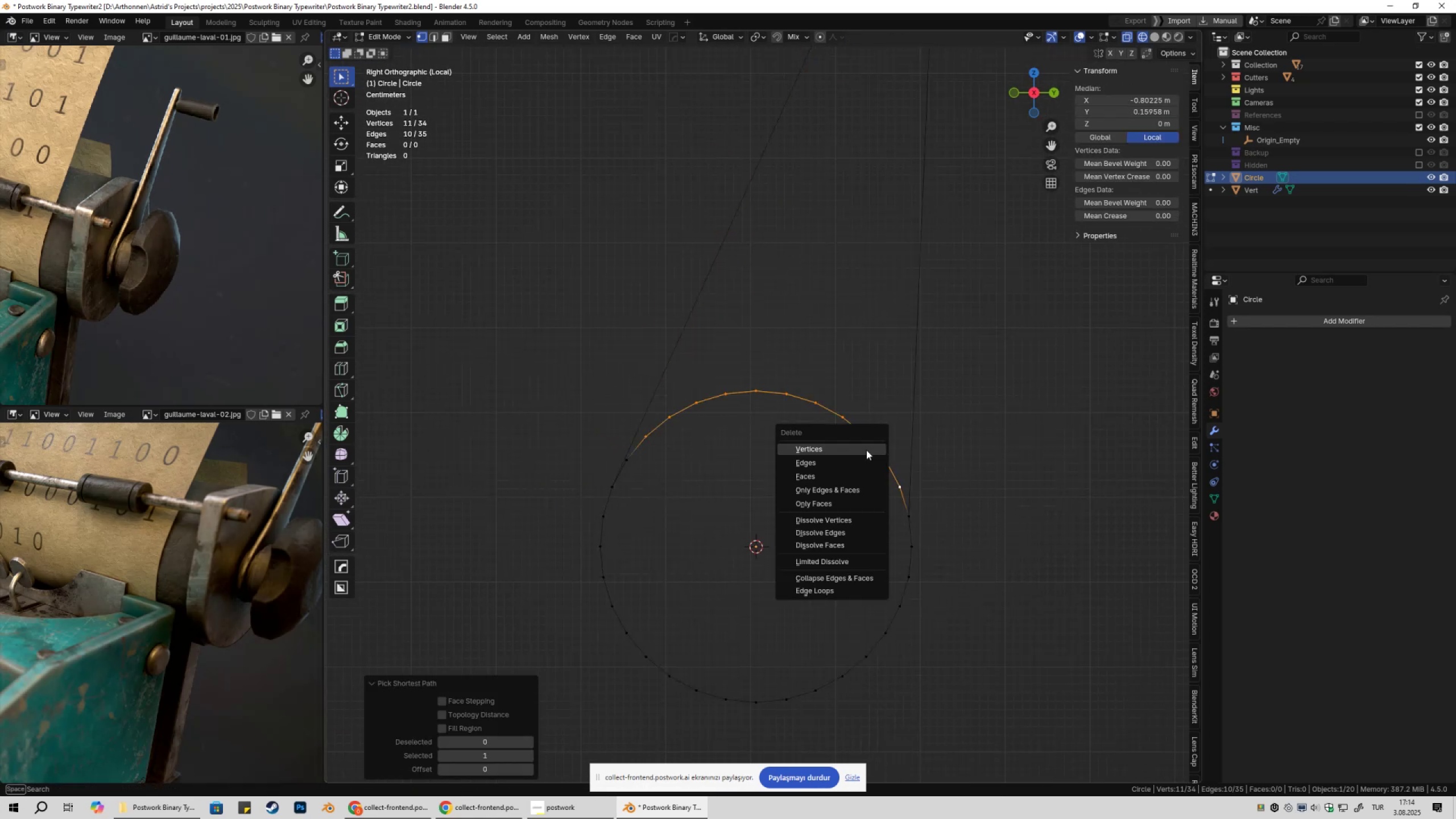 
left_click([866, 450])
 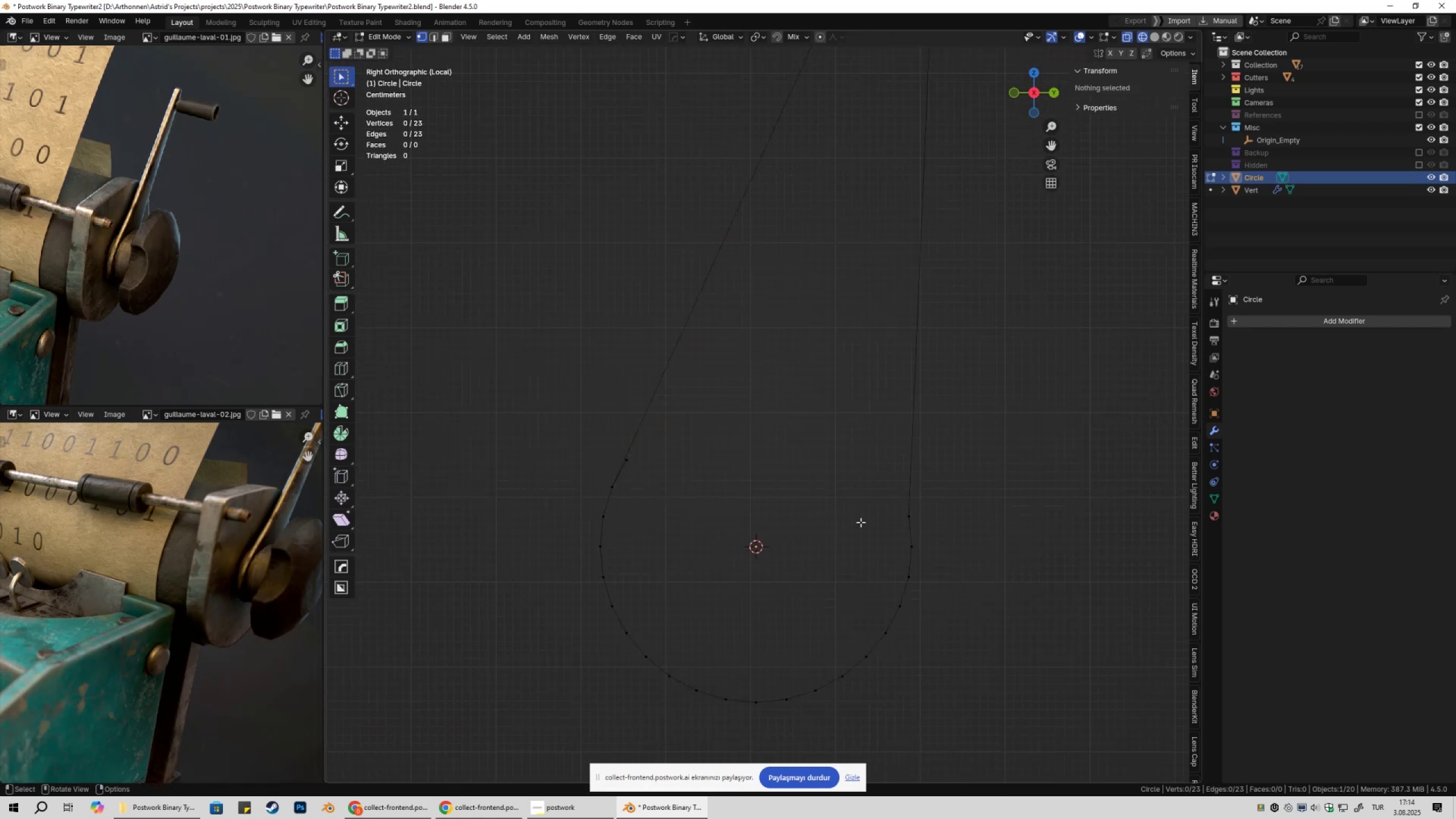 
scroll: coordinate [686, 535], scroll_direction: up, amount: 1.0
 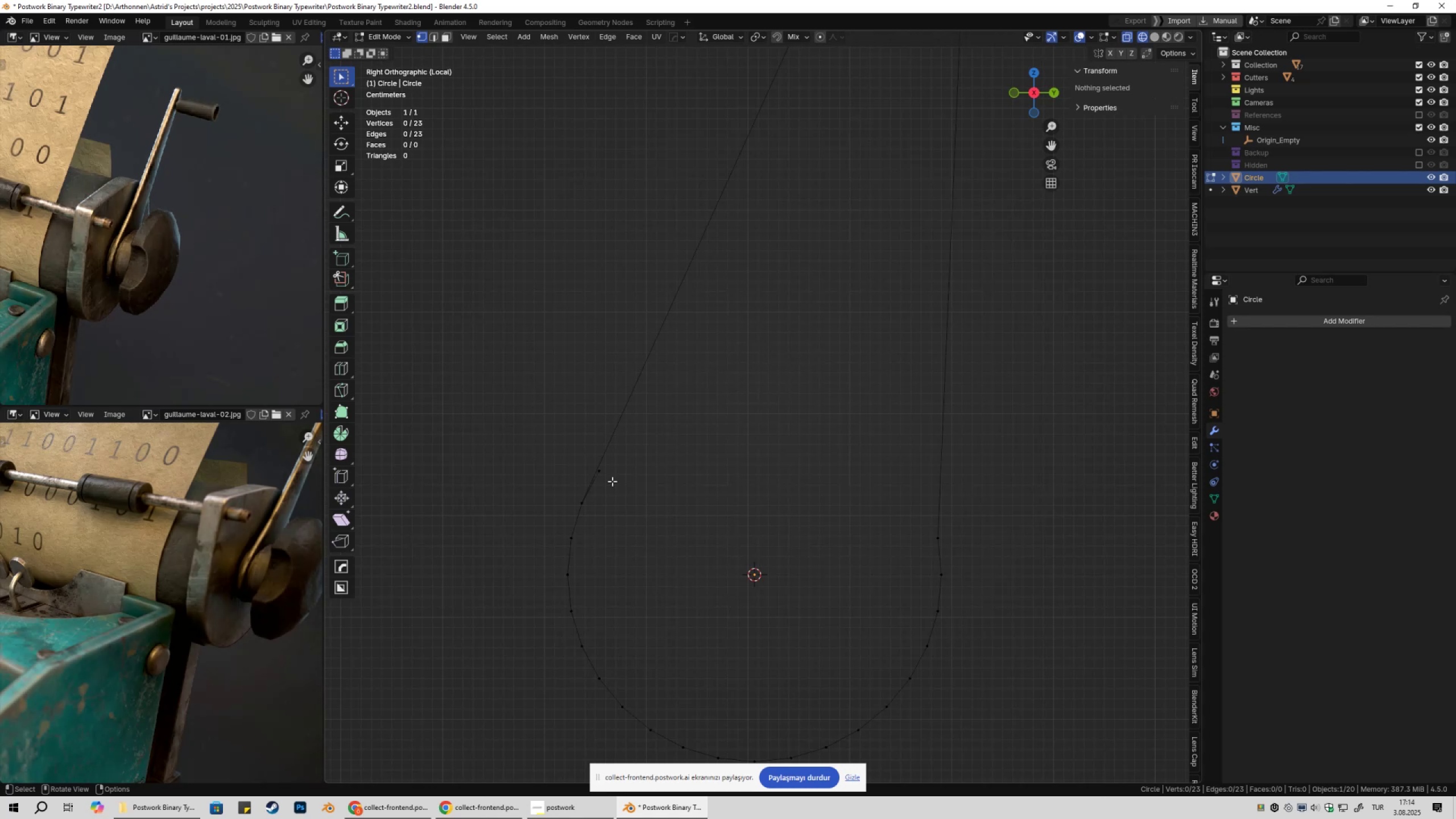 
key(X)
 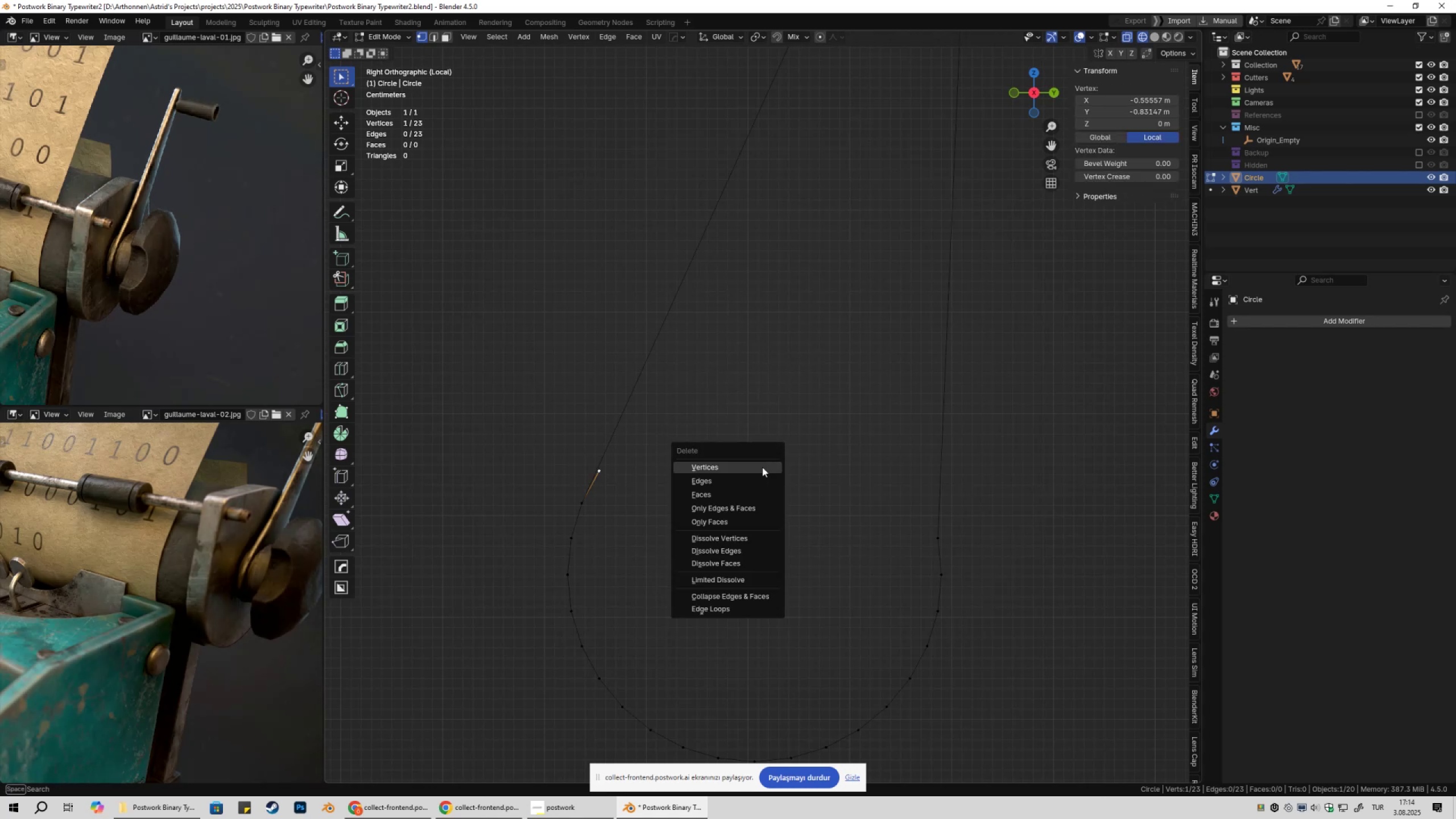 
left_click([762, 467])
 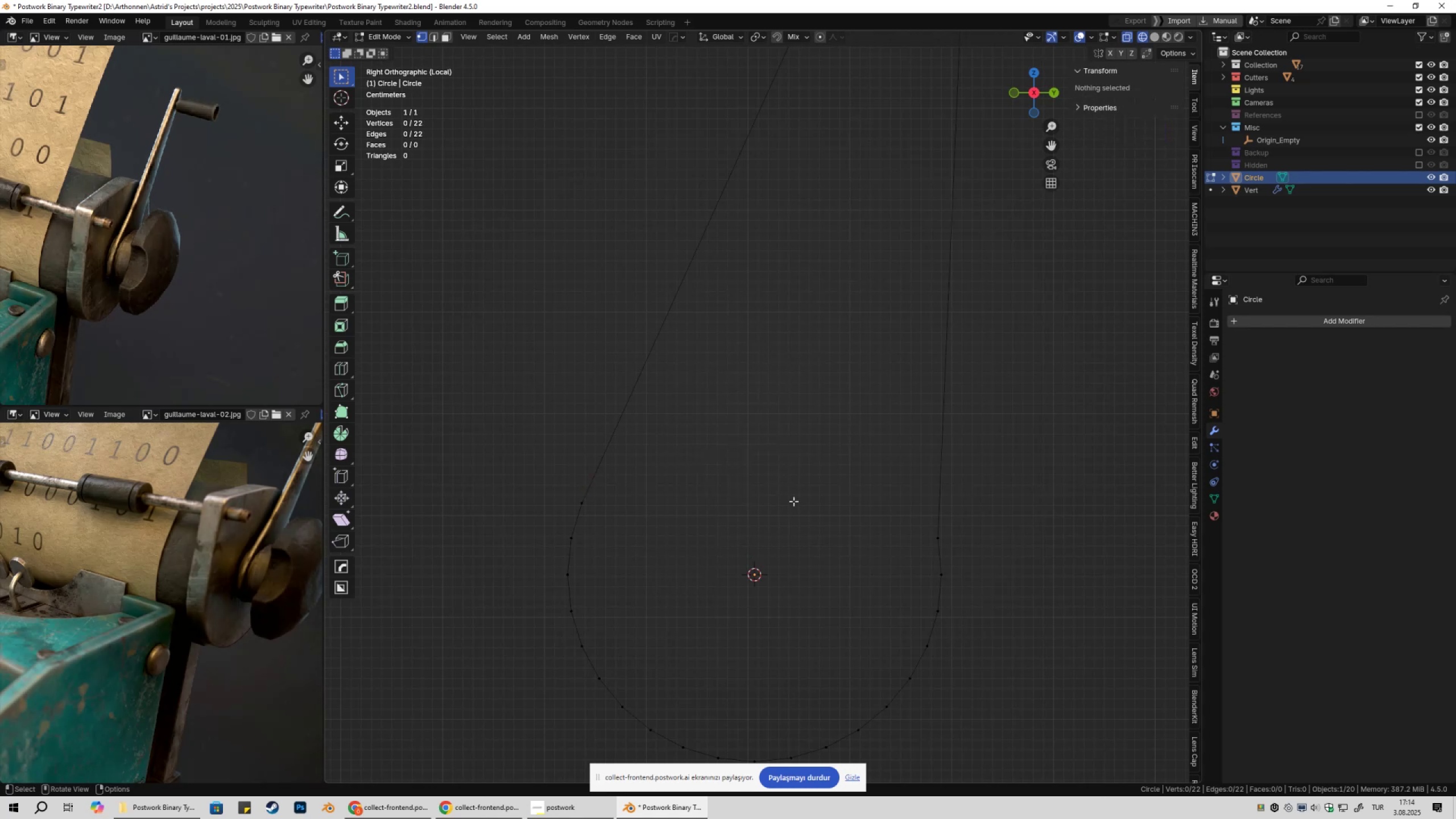 
hold_key(key=ShiftLeft, duration=0.4)
 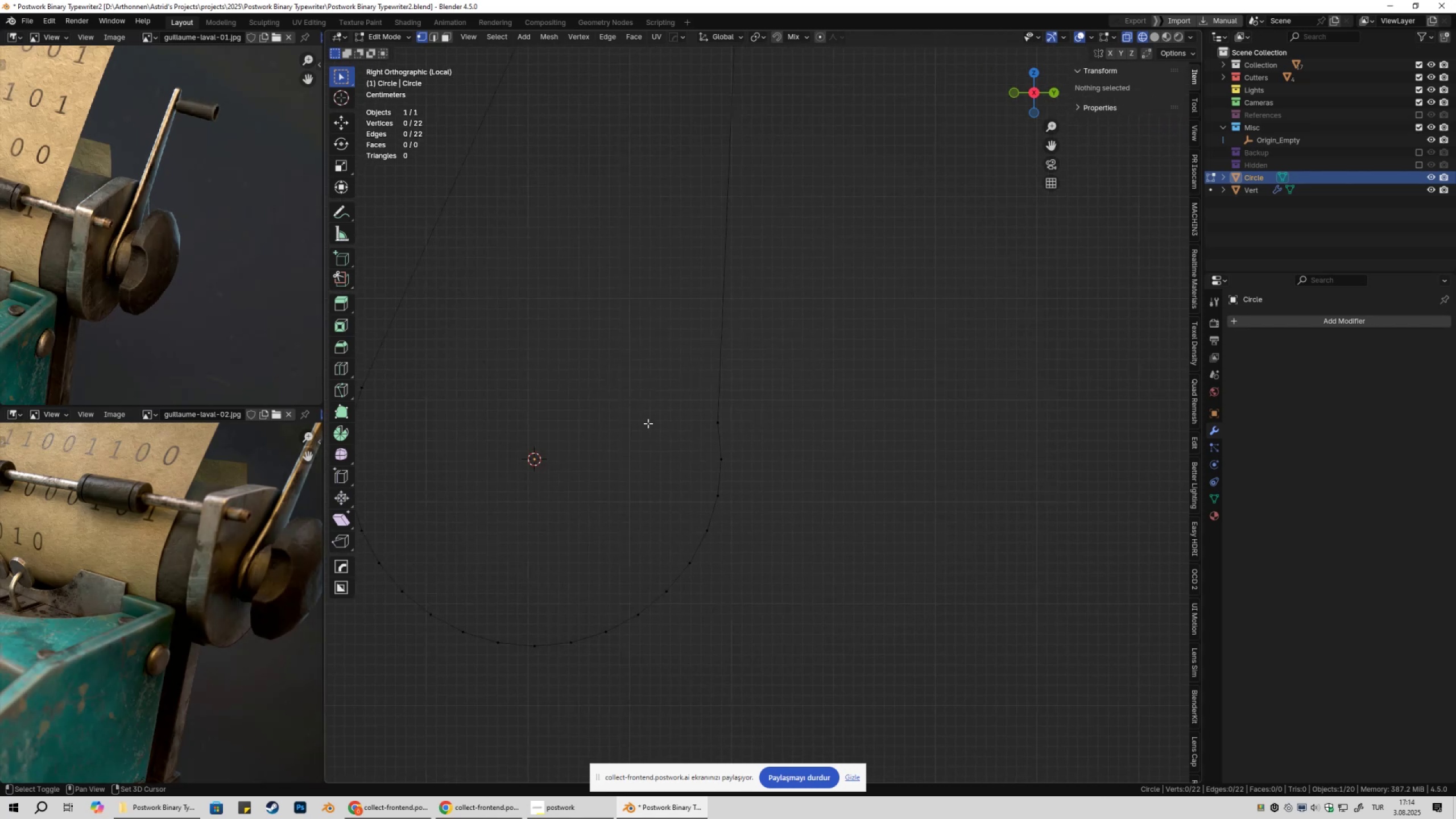 
scroll: coordinate [706, 545], scroll_direction: up, amount: 5.0
 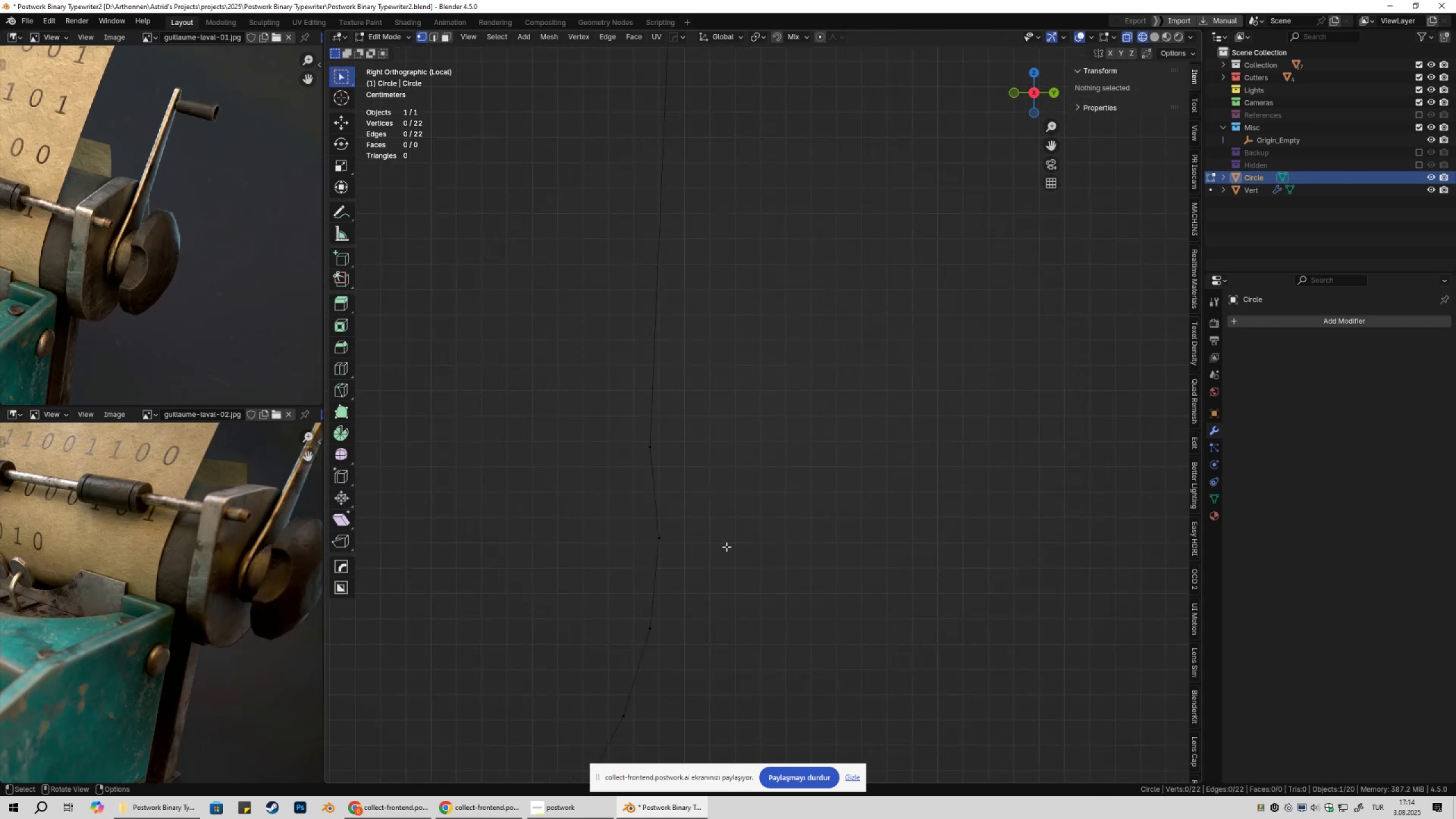 
scroll: coordinate [760, 538], scroll_direction: down, amount: 7.0
 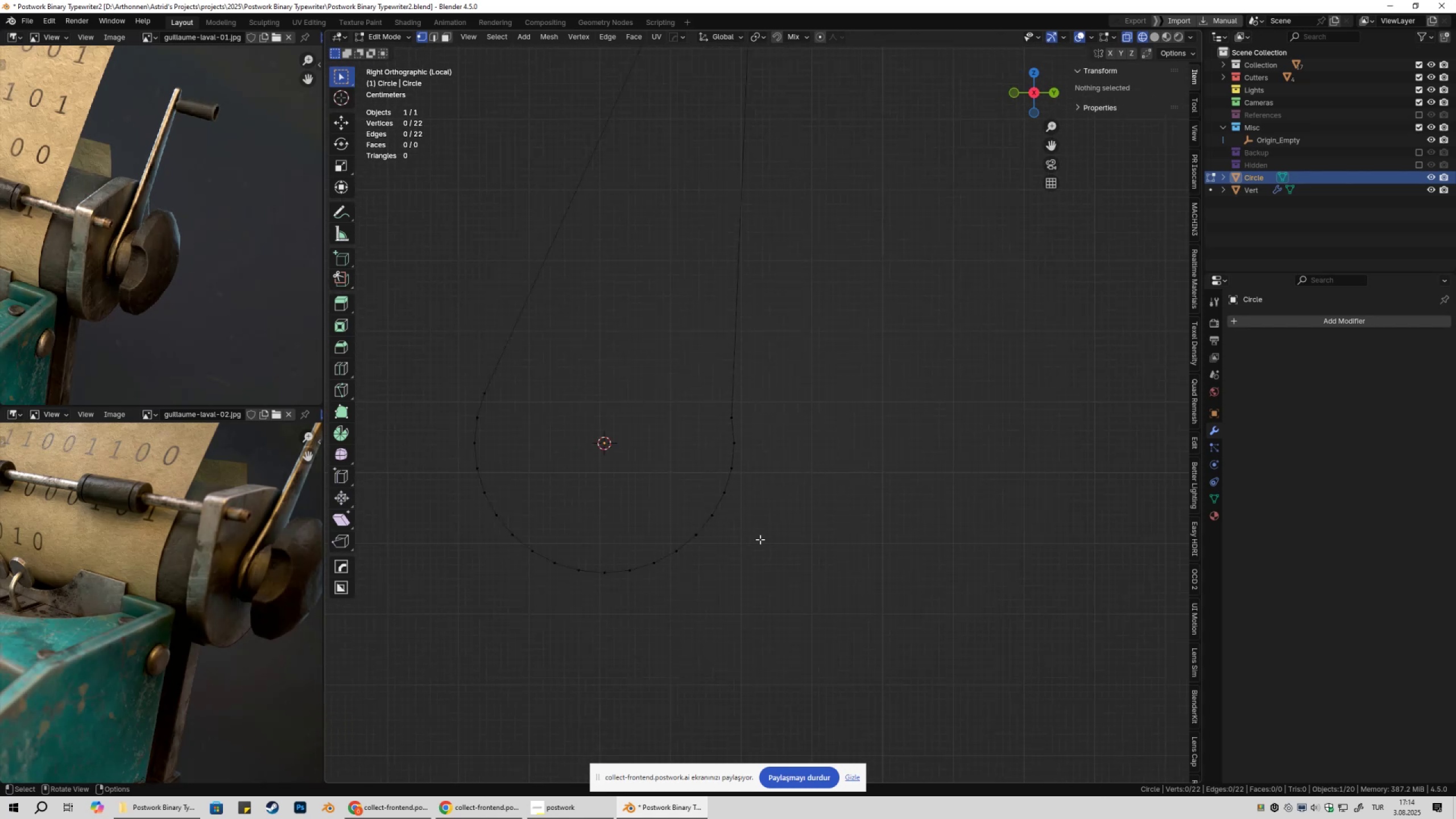 
left_click([728, 429])
 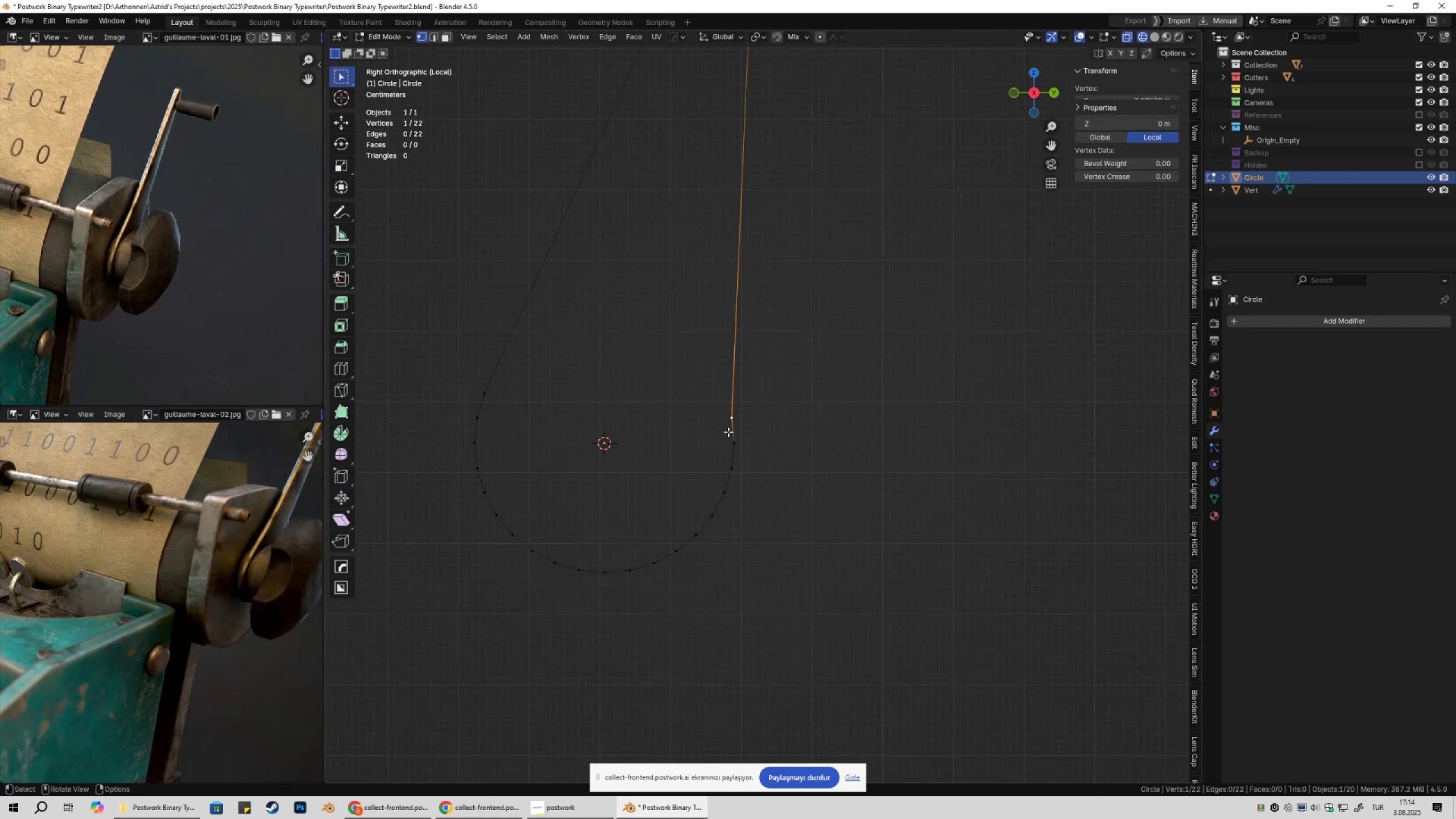 
key(Shift+ShiftLeft)
 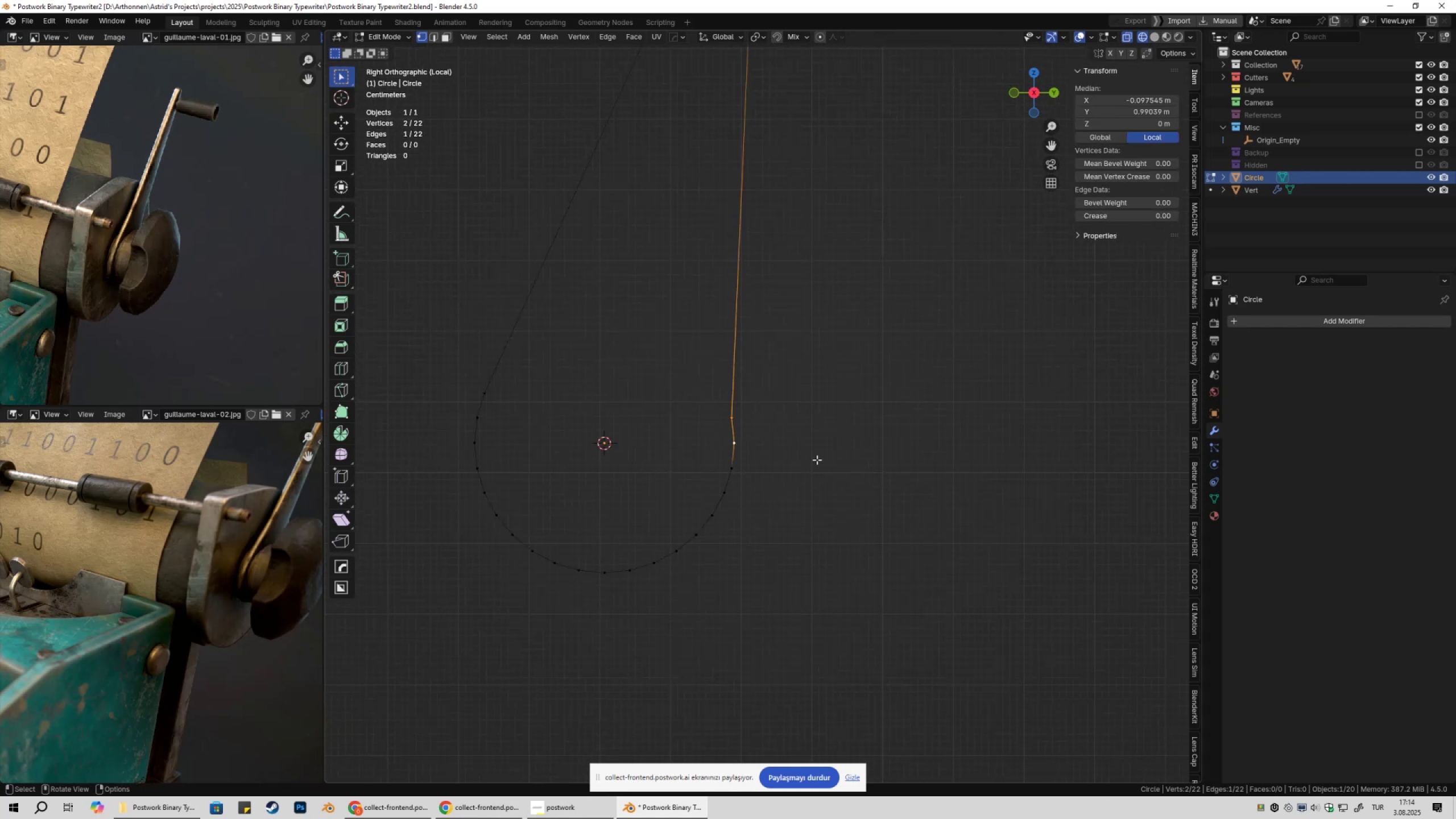 
key(4)
 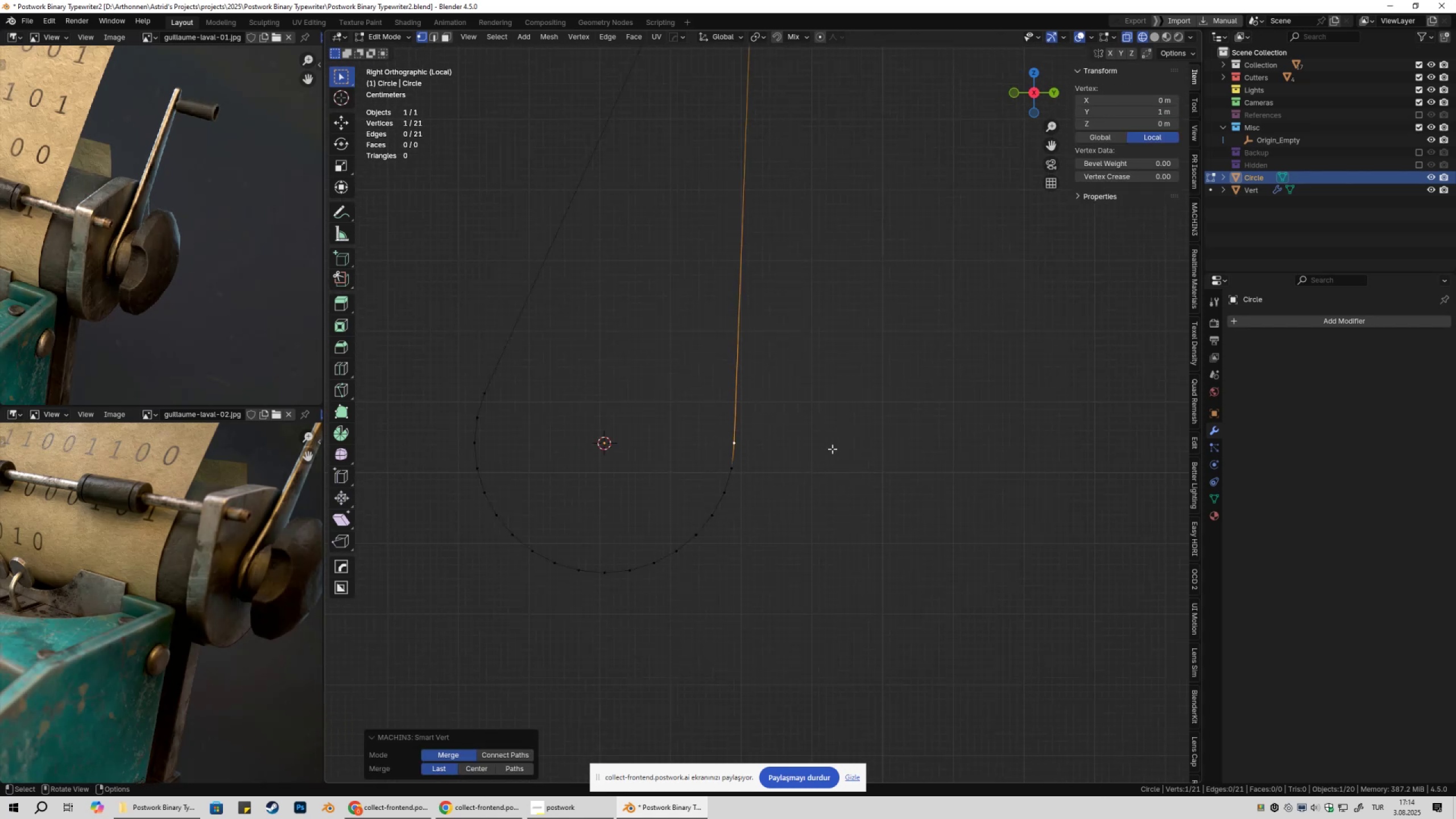 
left_click([832, 448])
 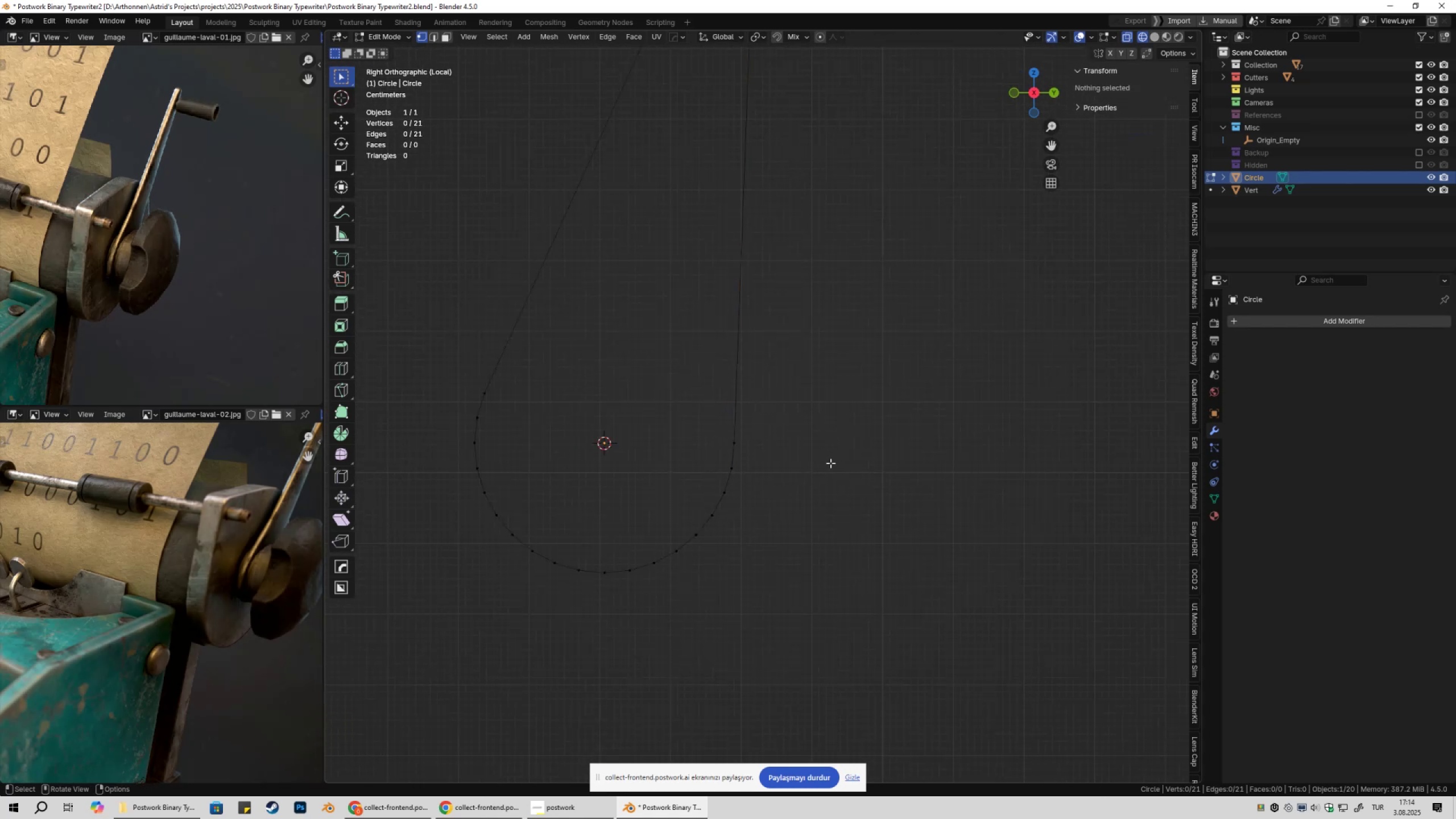 
scroll: coordinate [827, 470], scroll_direction: down, amount: 3.0
 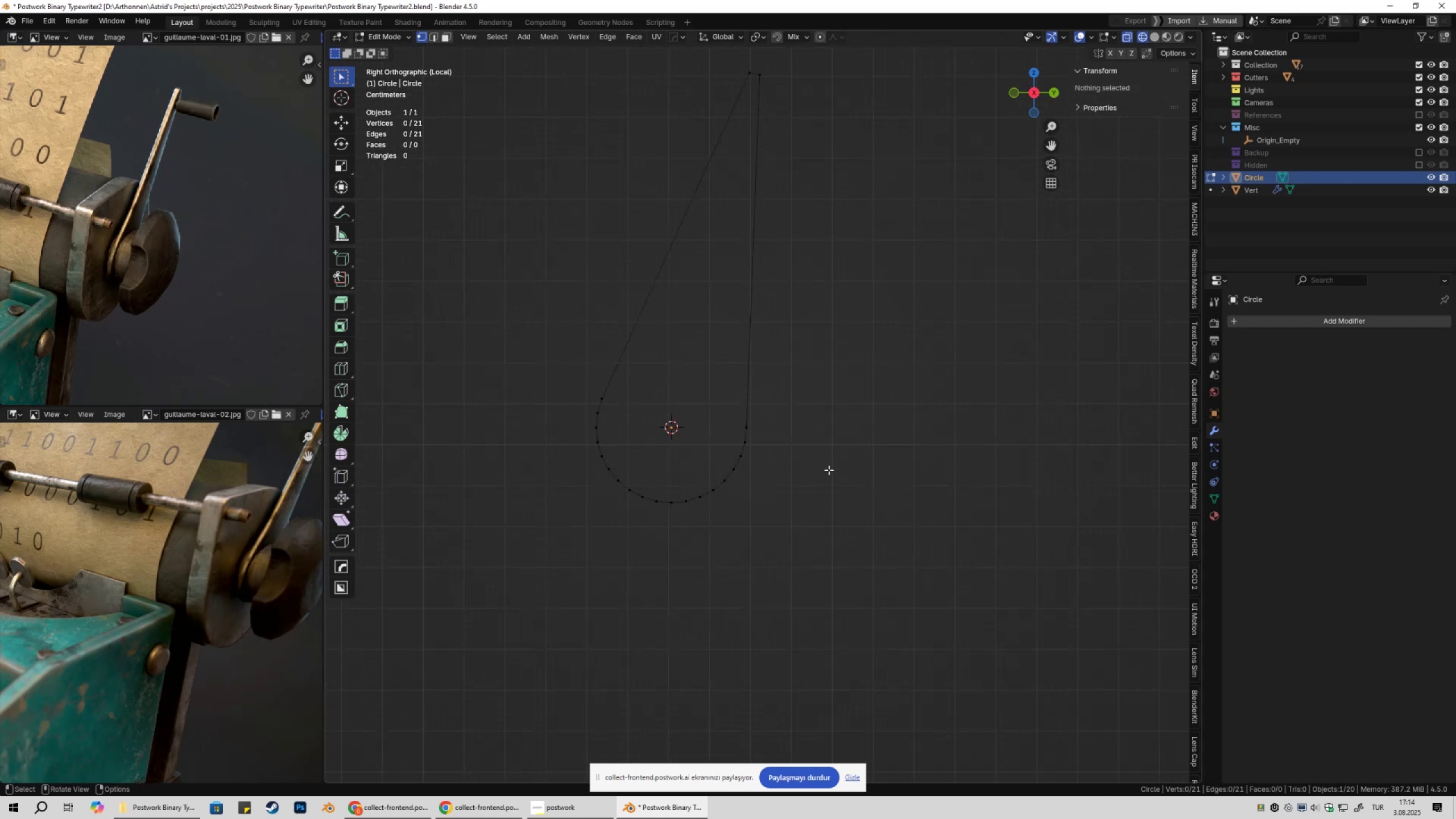 
hold_key(key=ShiftLeft, duration=0.36)
 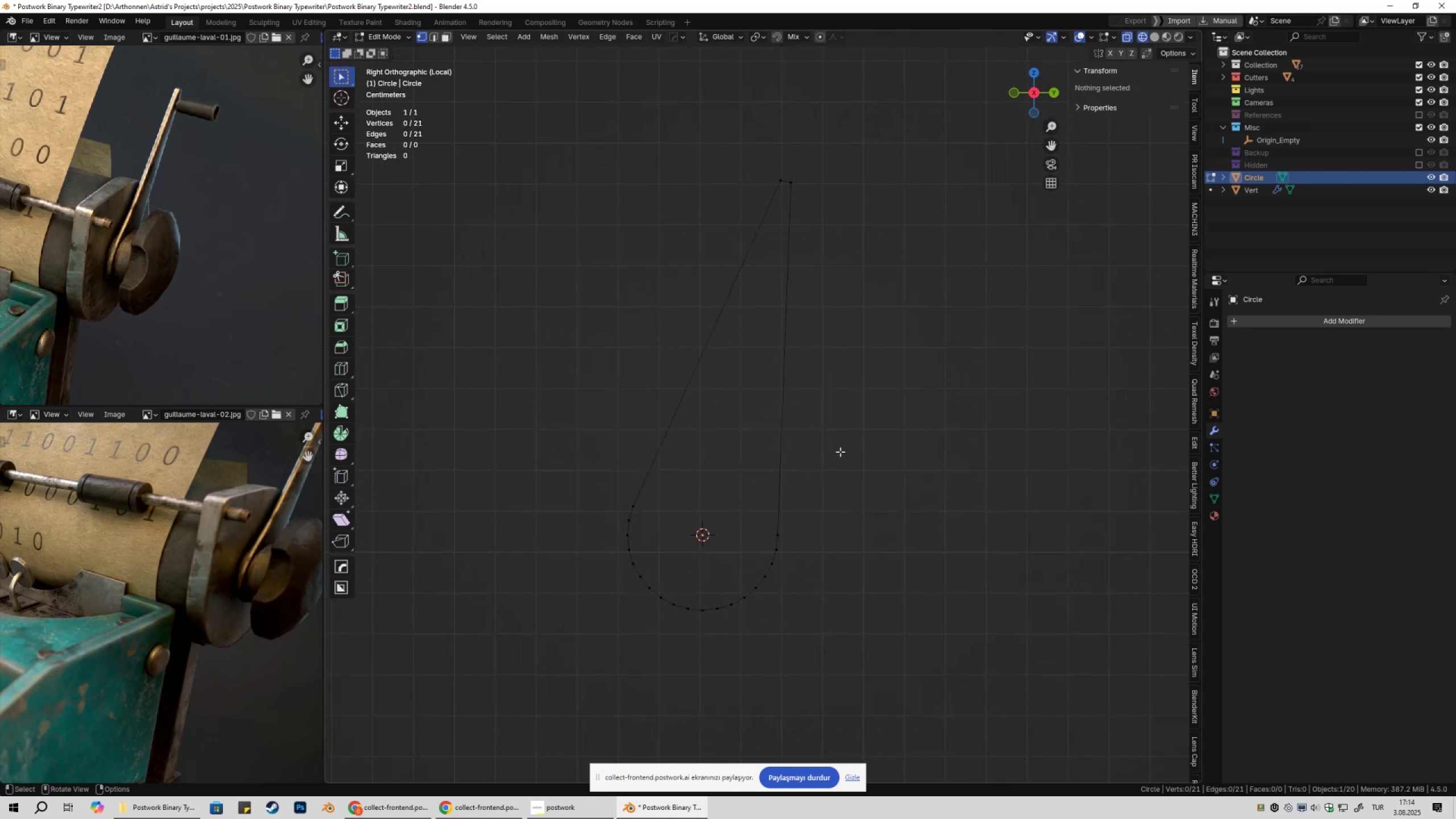 
key(Tab)
 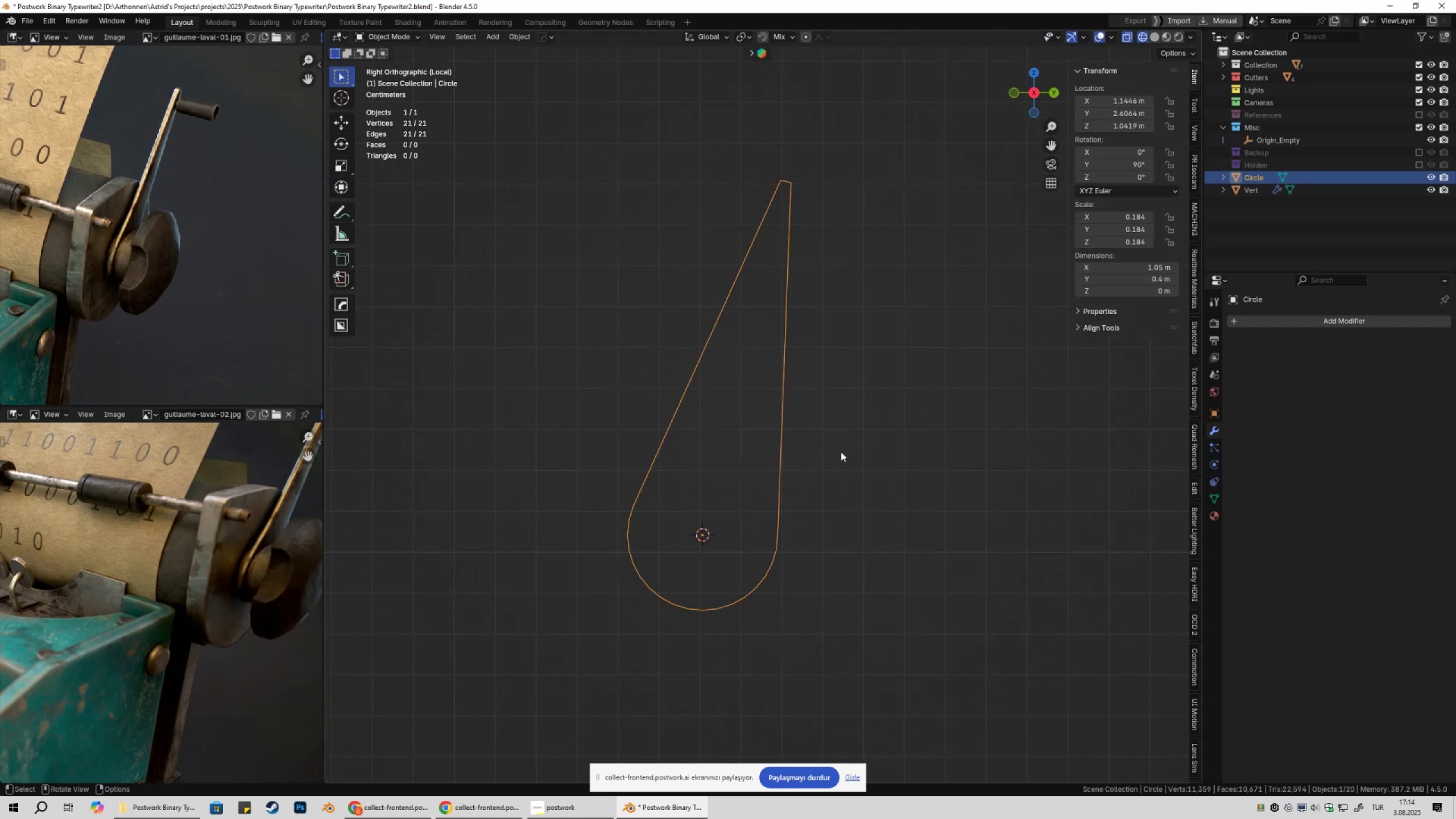 
scroll: coordinate [841, 453], scroll_direction: down, amount: 3.0
 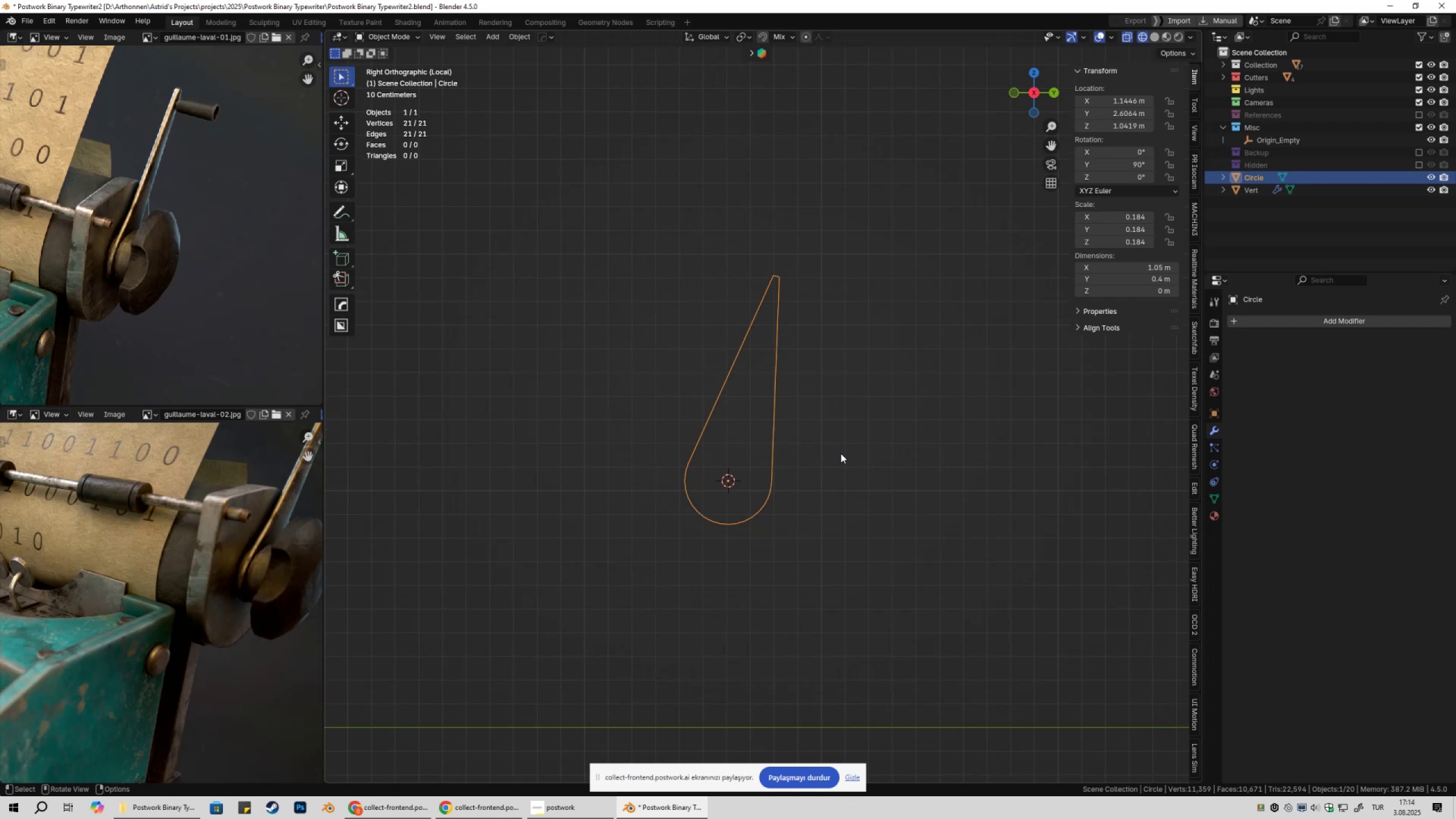 
scroll: coordinate [841, 453], scroll_direction: up, amount: 3.0
 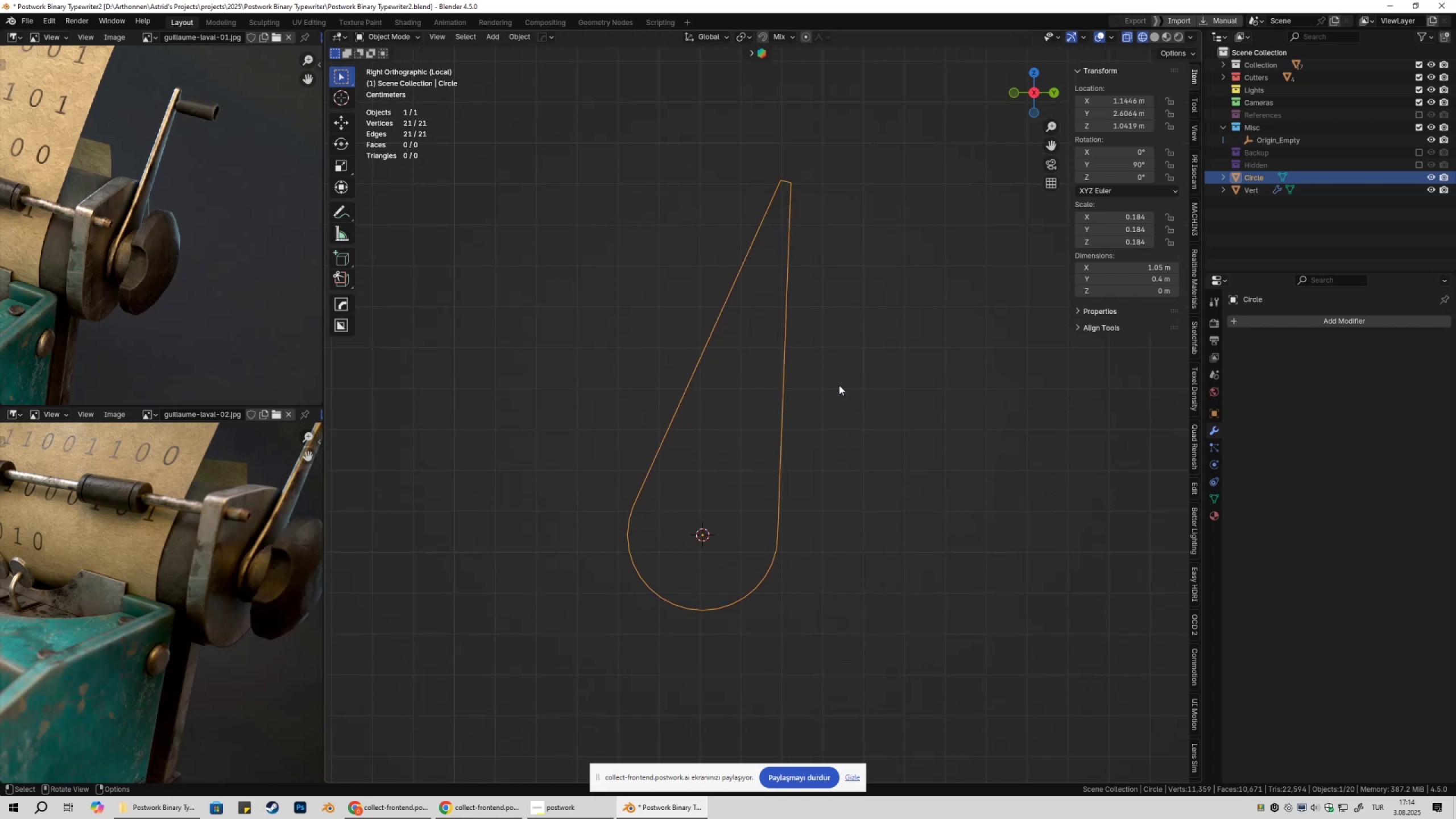 
type(/)
key(Tab)
type(af)
key(Tab)
 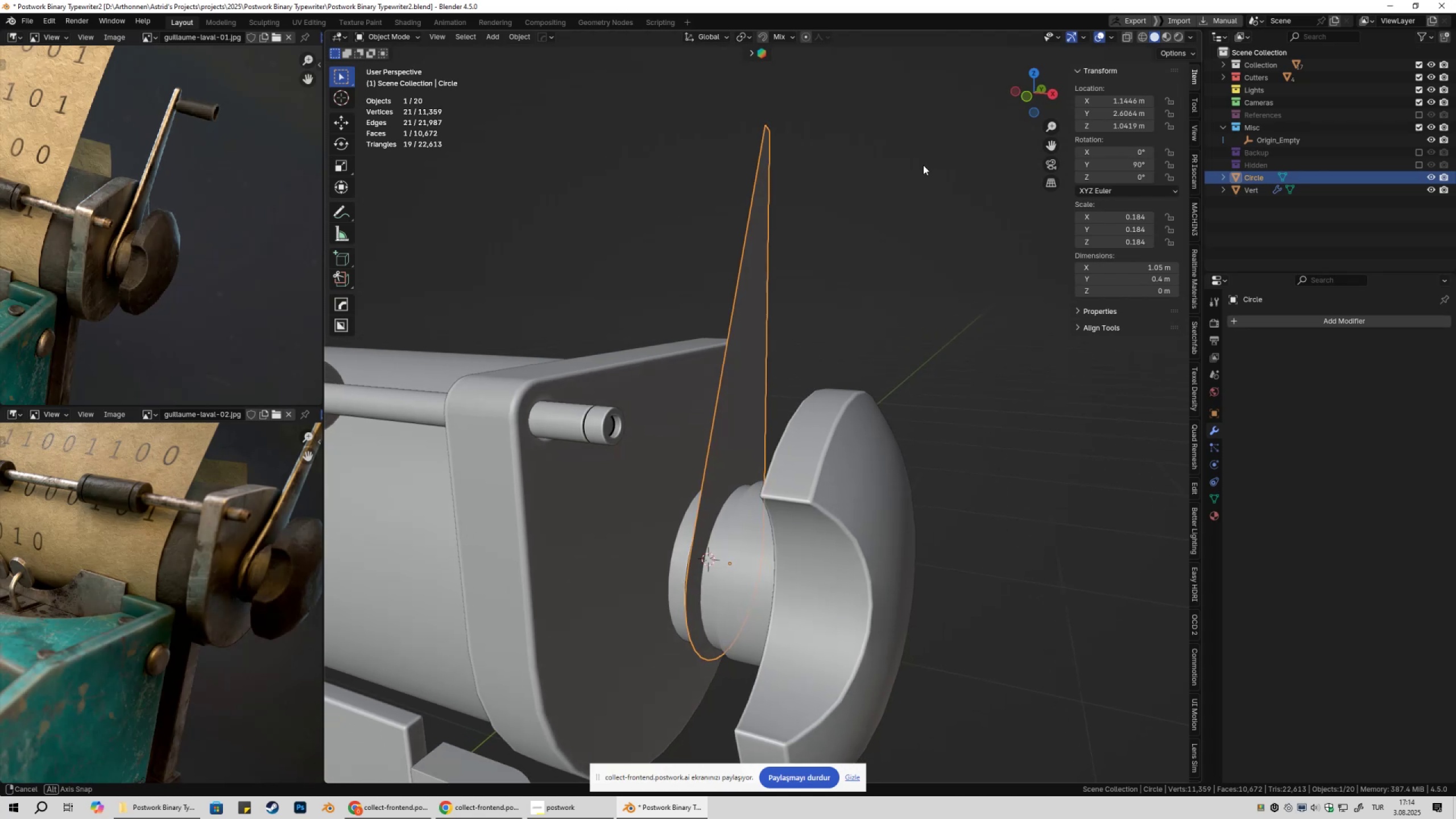 
type(beve)
 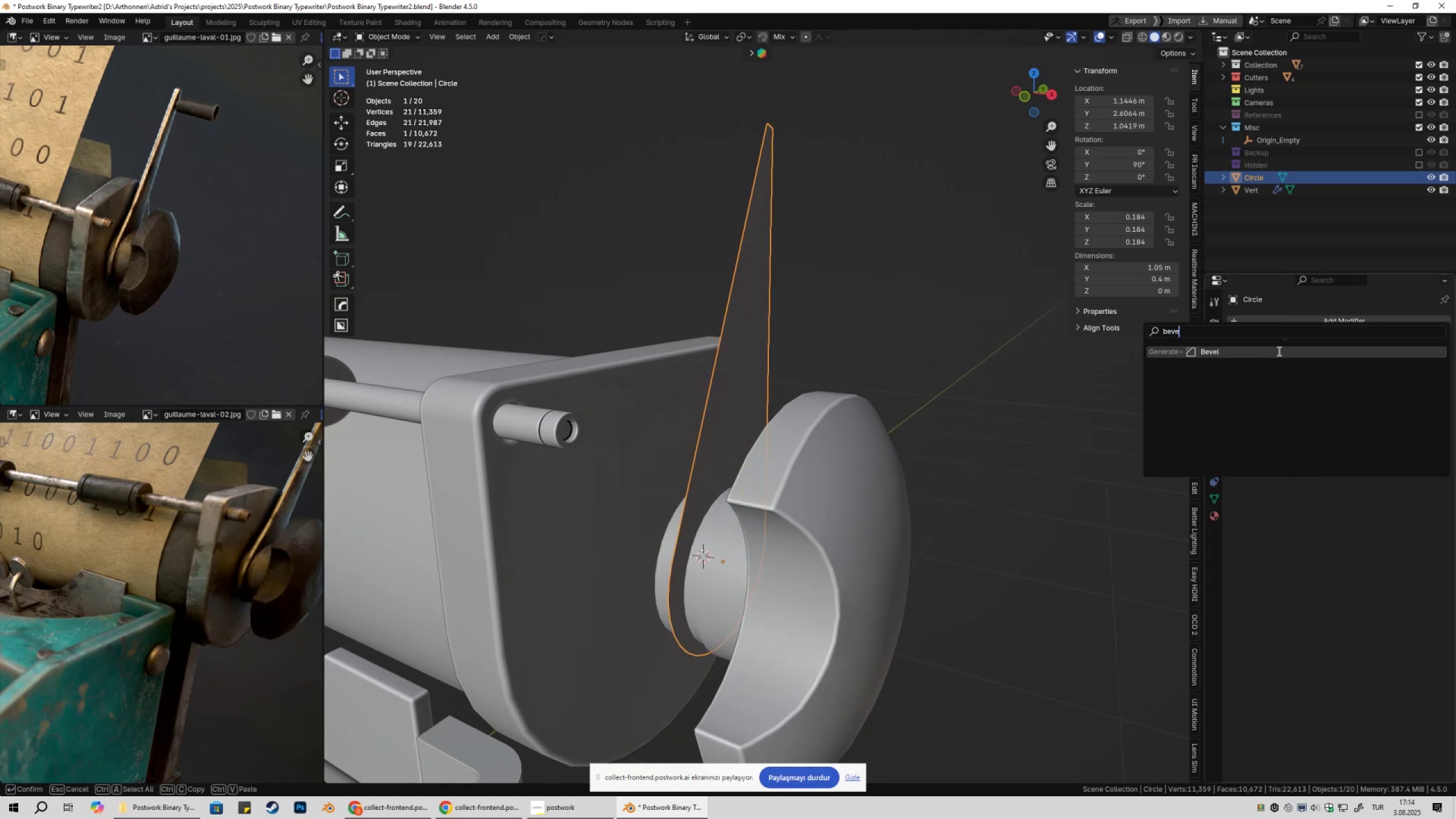 
left_click([1278, 351])
 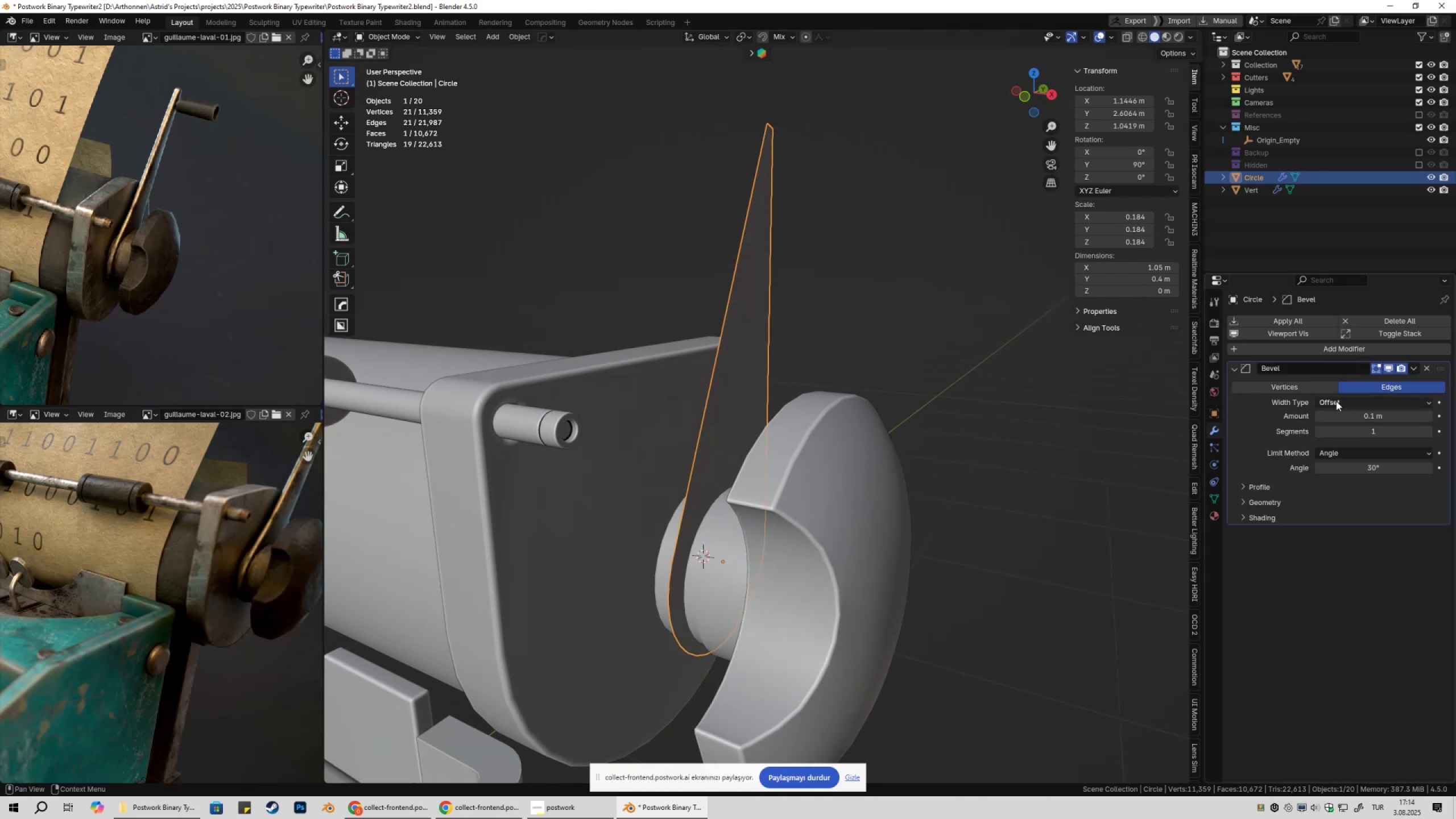 
left_click([1311, 388])
 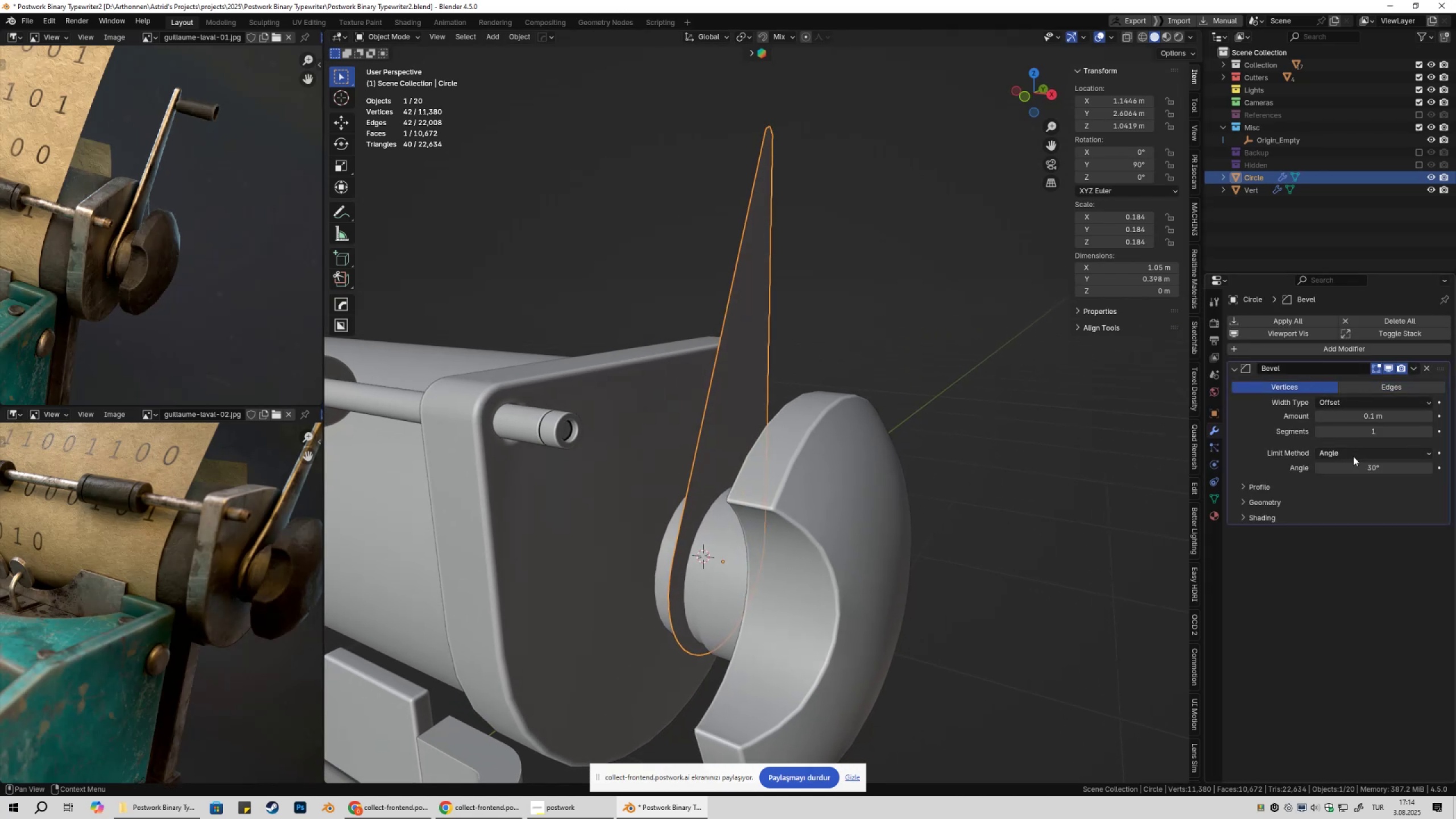 
left_click([1353, 456])
 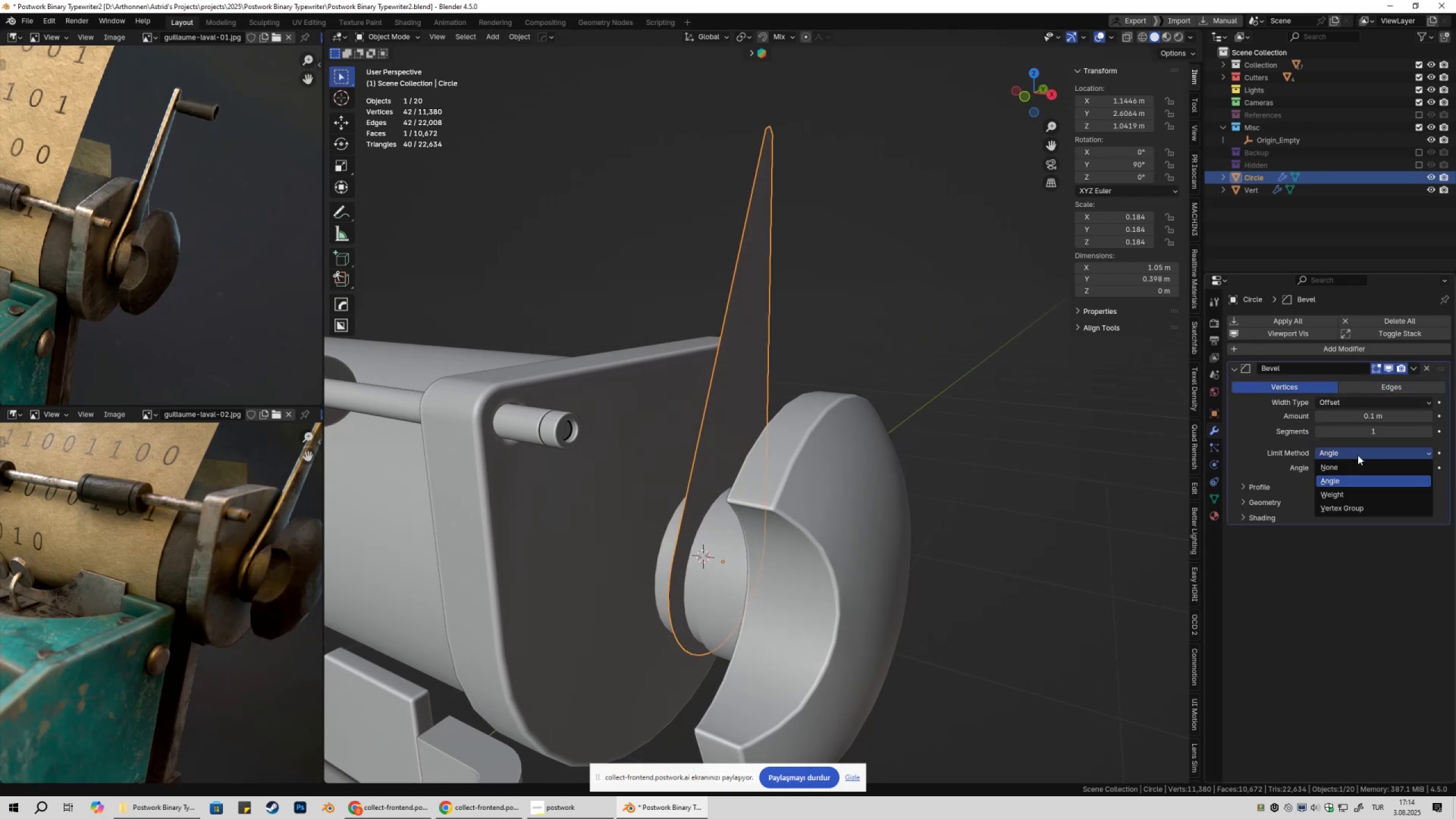 
double_click([1342, 496])
 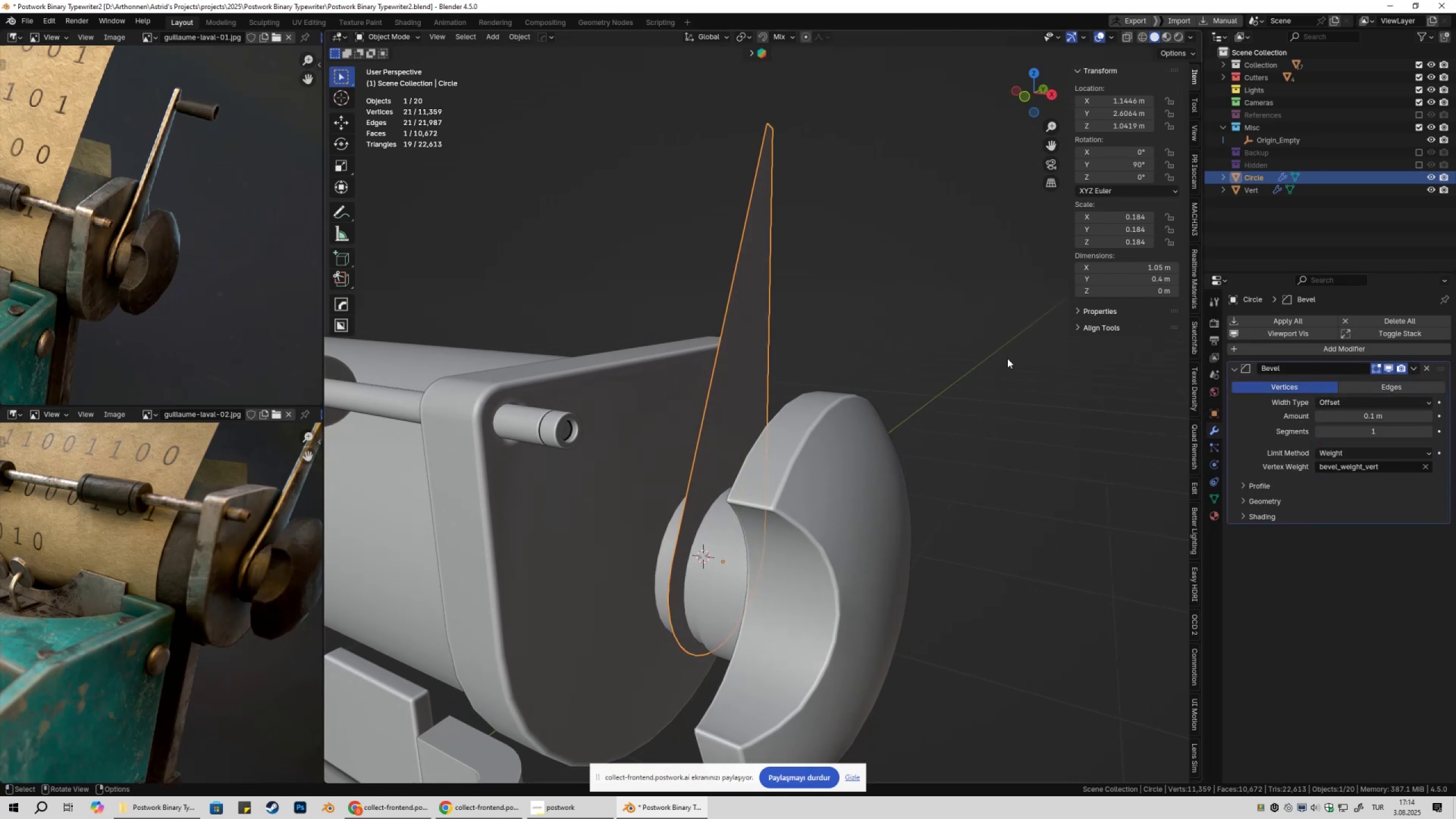 
hold_key(key=ShiftLeft, duration=0.31)
 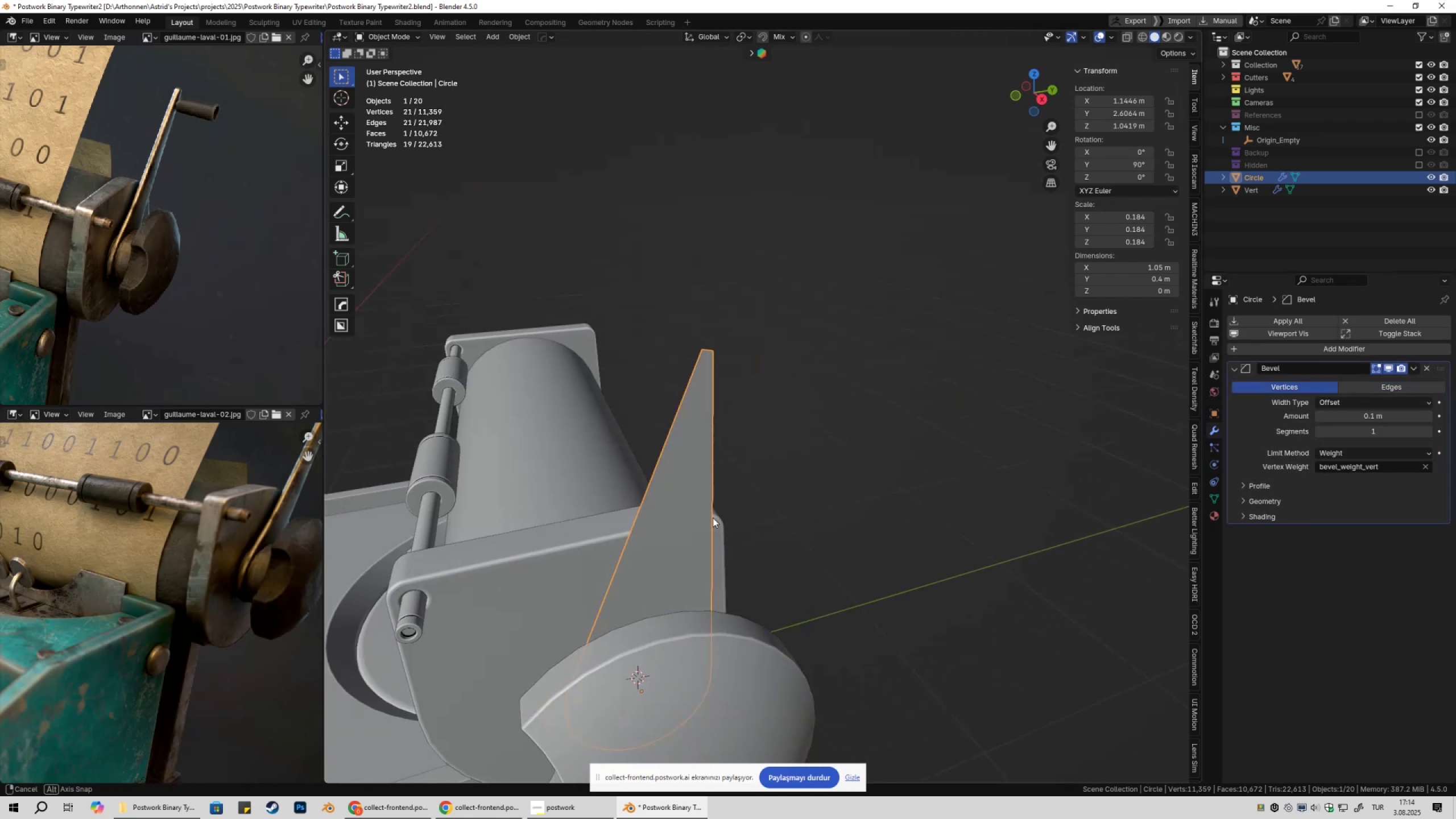 
scroll: coordinate [865, 502], scroll_direction: up, amount: 7.0
 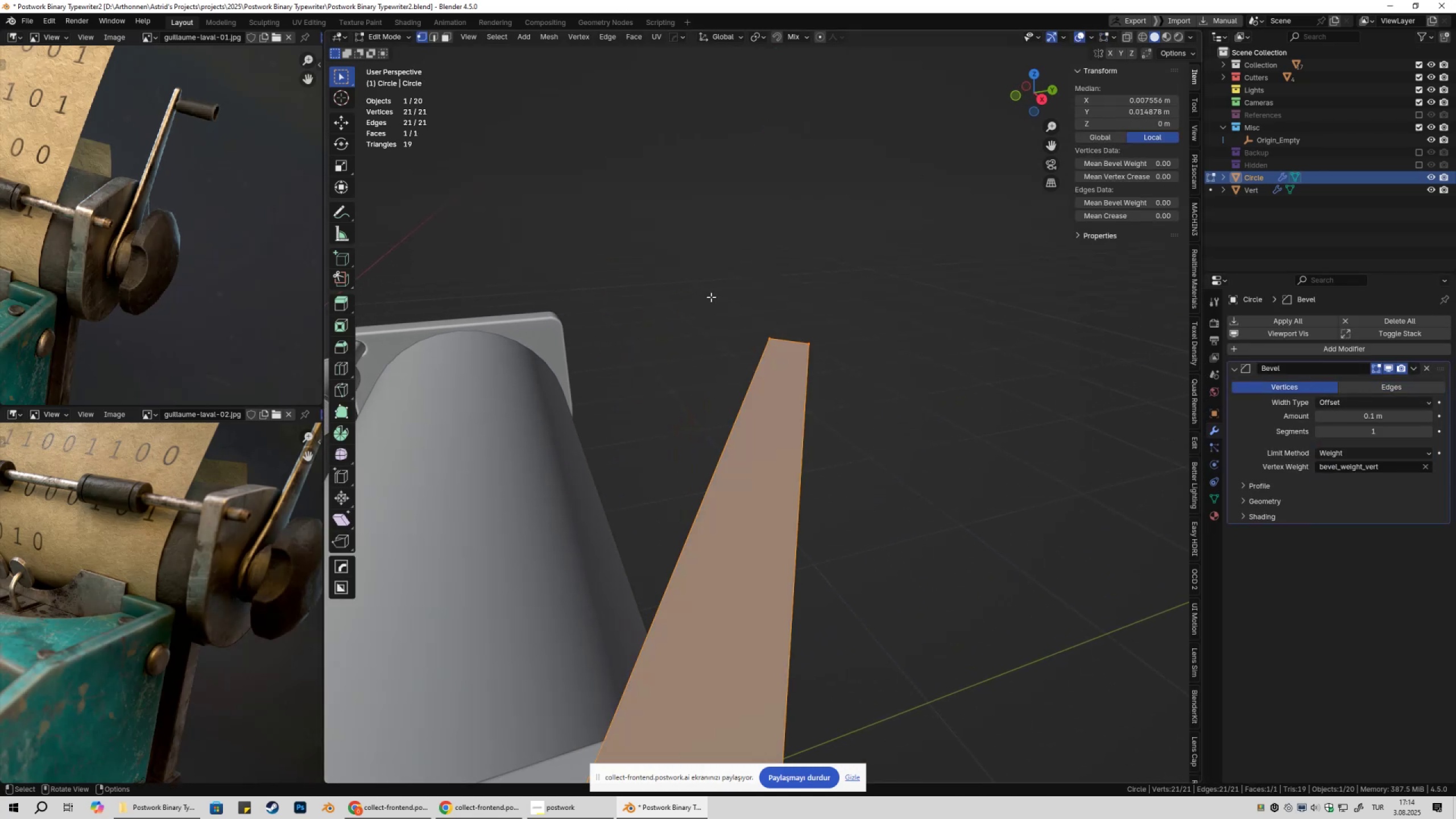 
key(Shift+ShiftLeft)
 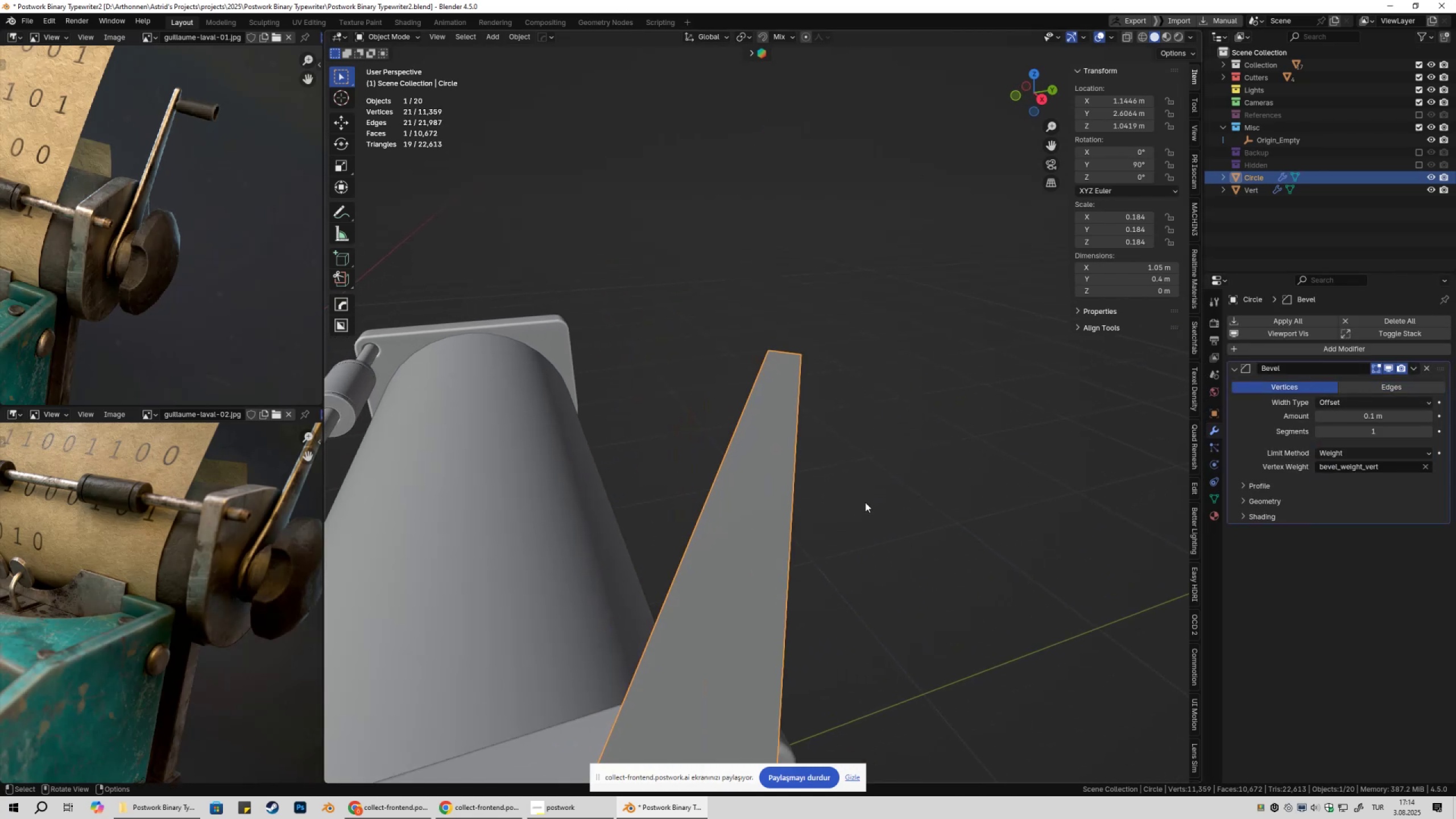 
key(Tab)
 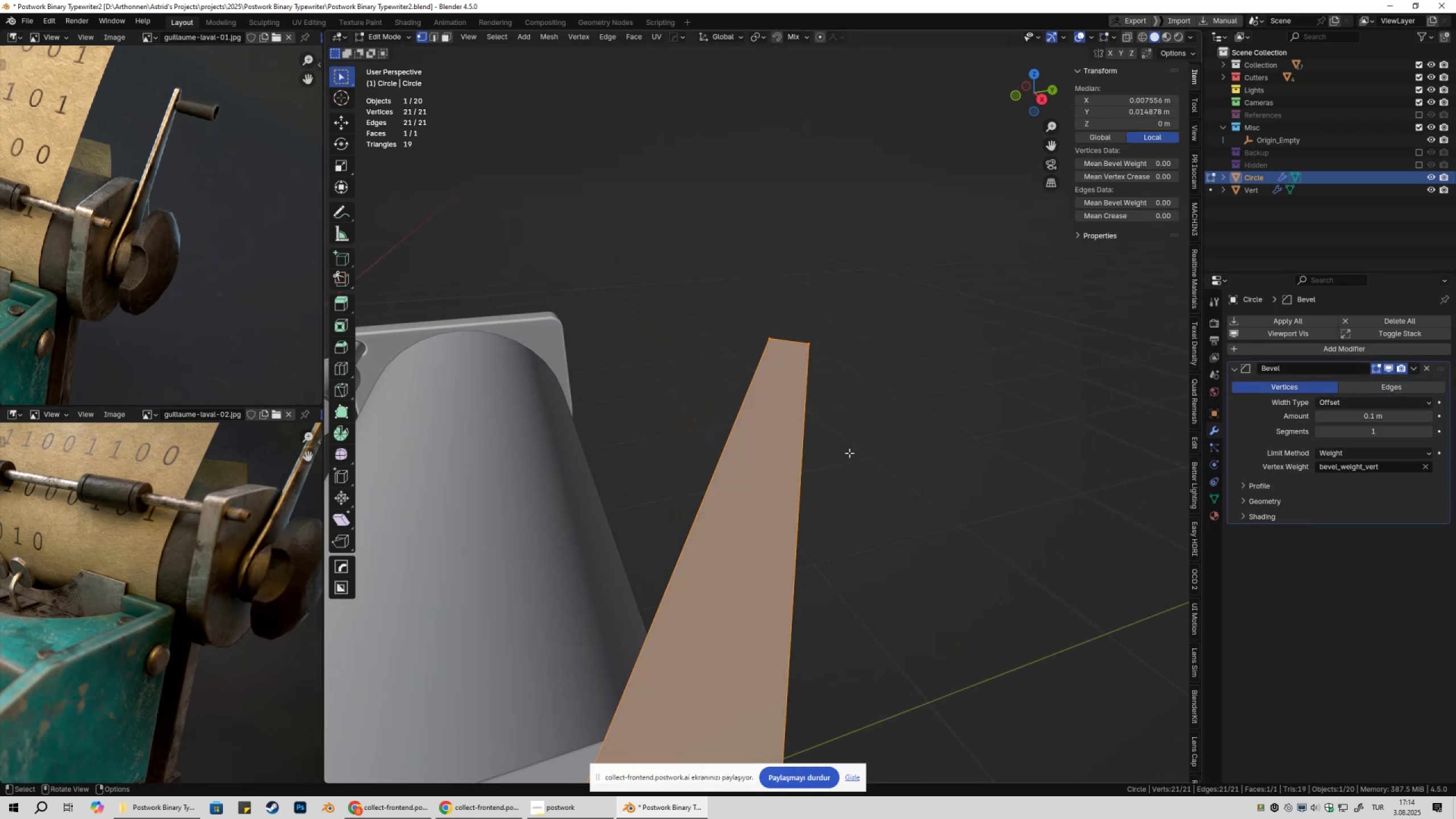 
key(1)
 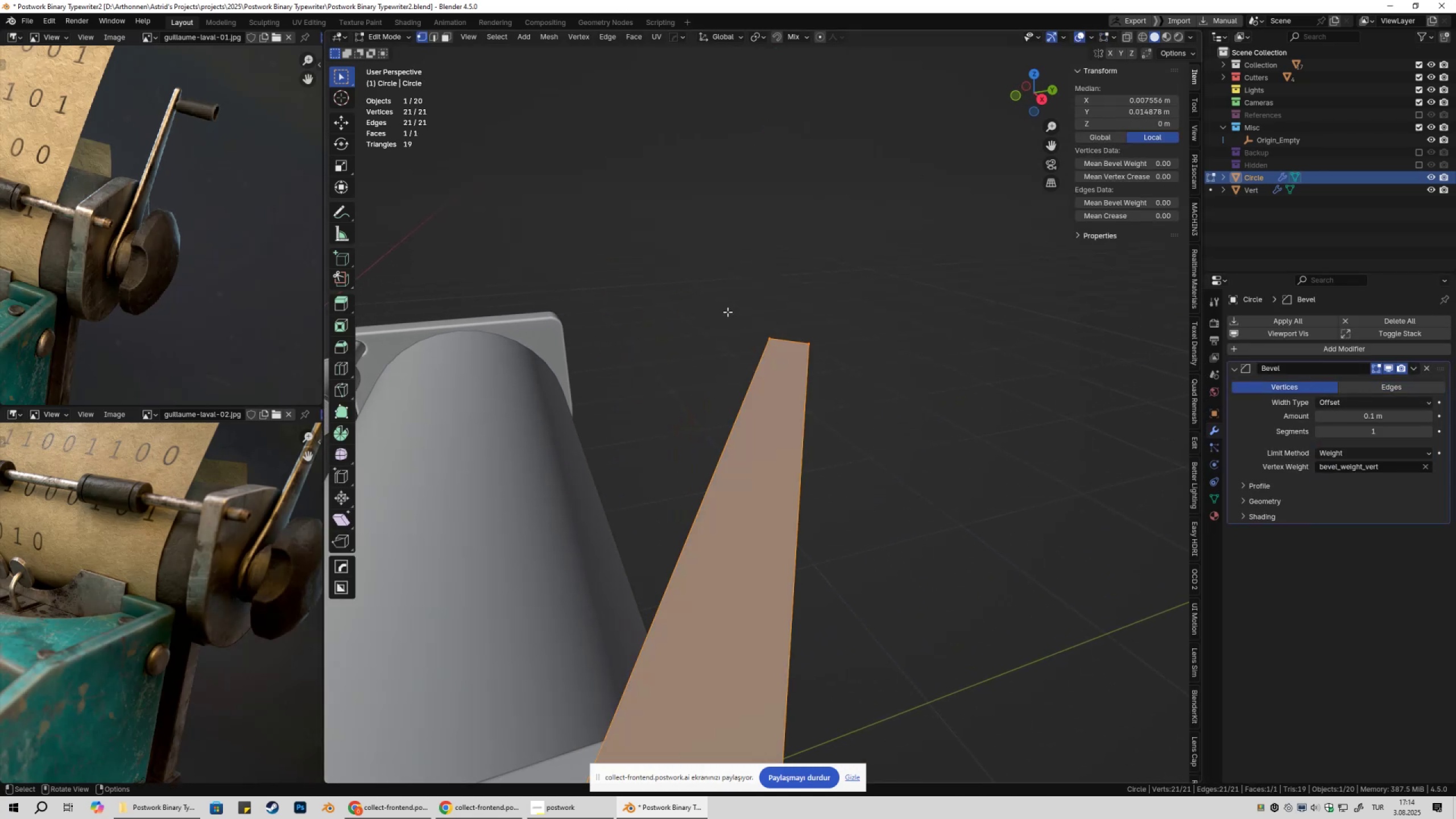 
left_click_drag(start_coordinate=[715, 299], to_coordinate=[931, 391])
 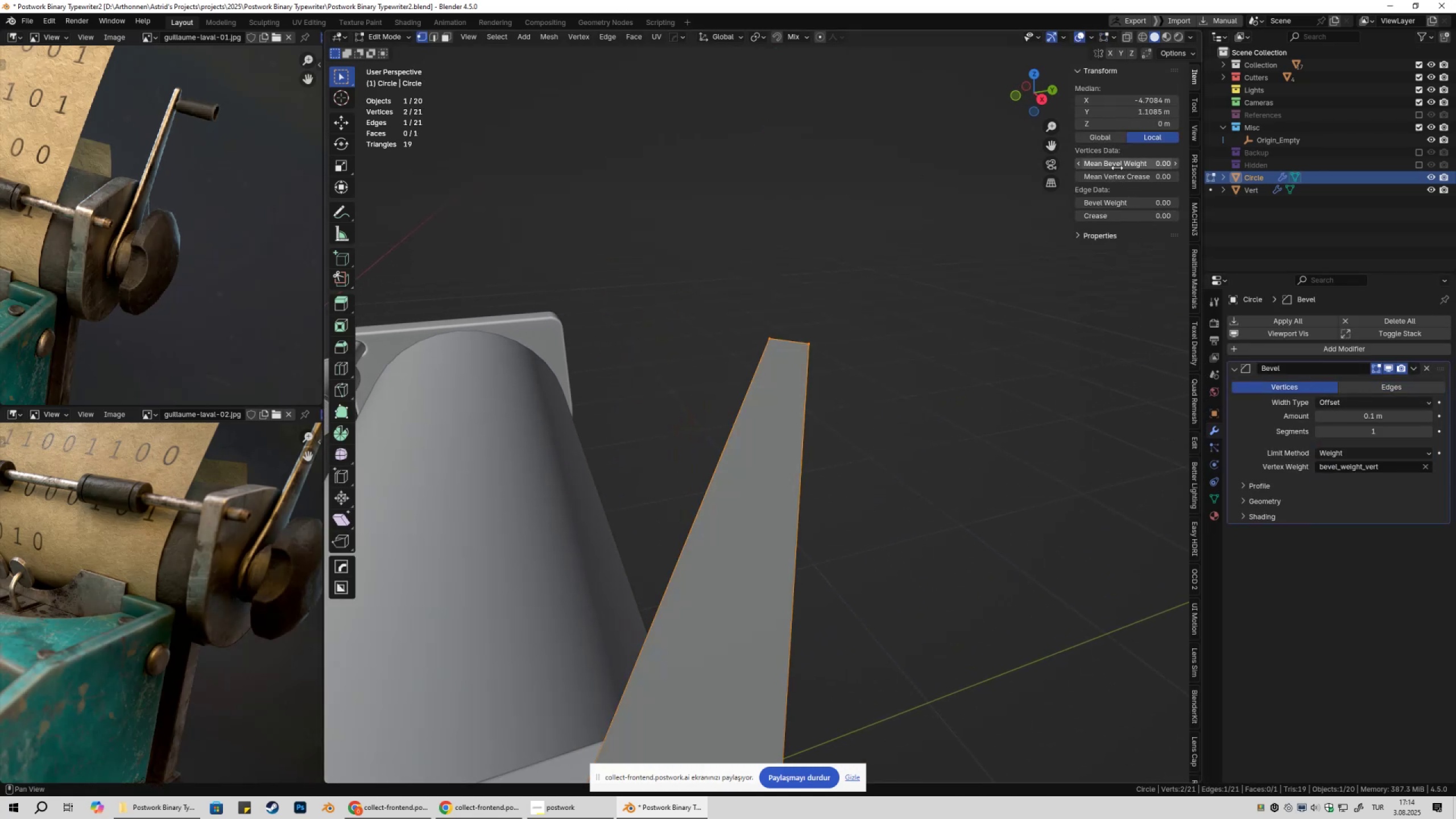 
left_click_drag(start_coordinate=[1112, 164], to_coordinate=[260, 166])
 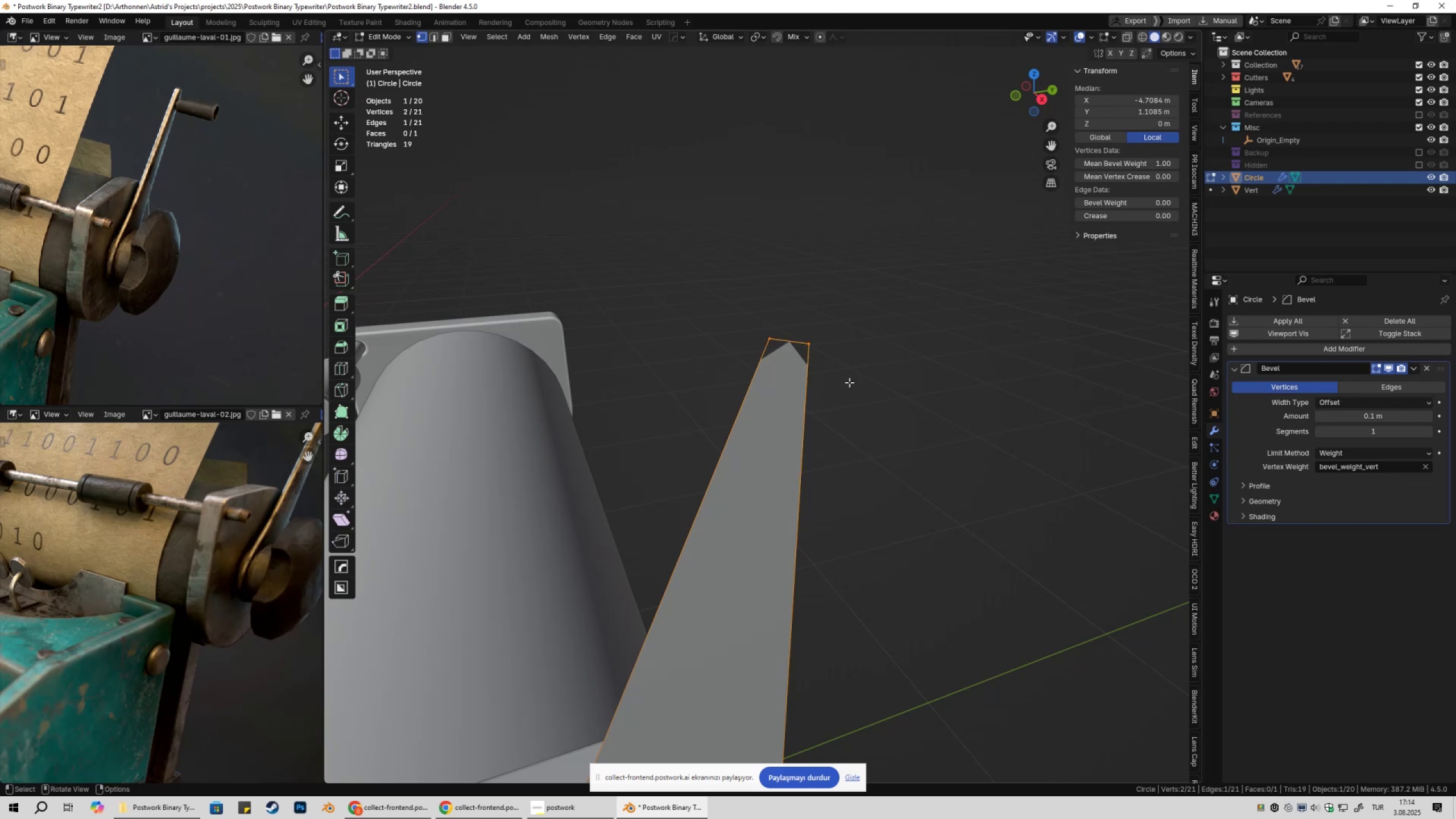 
key(Tab)
 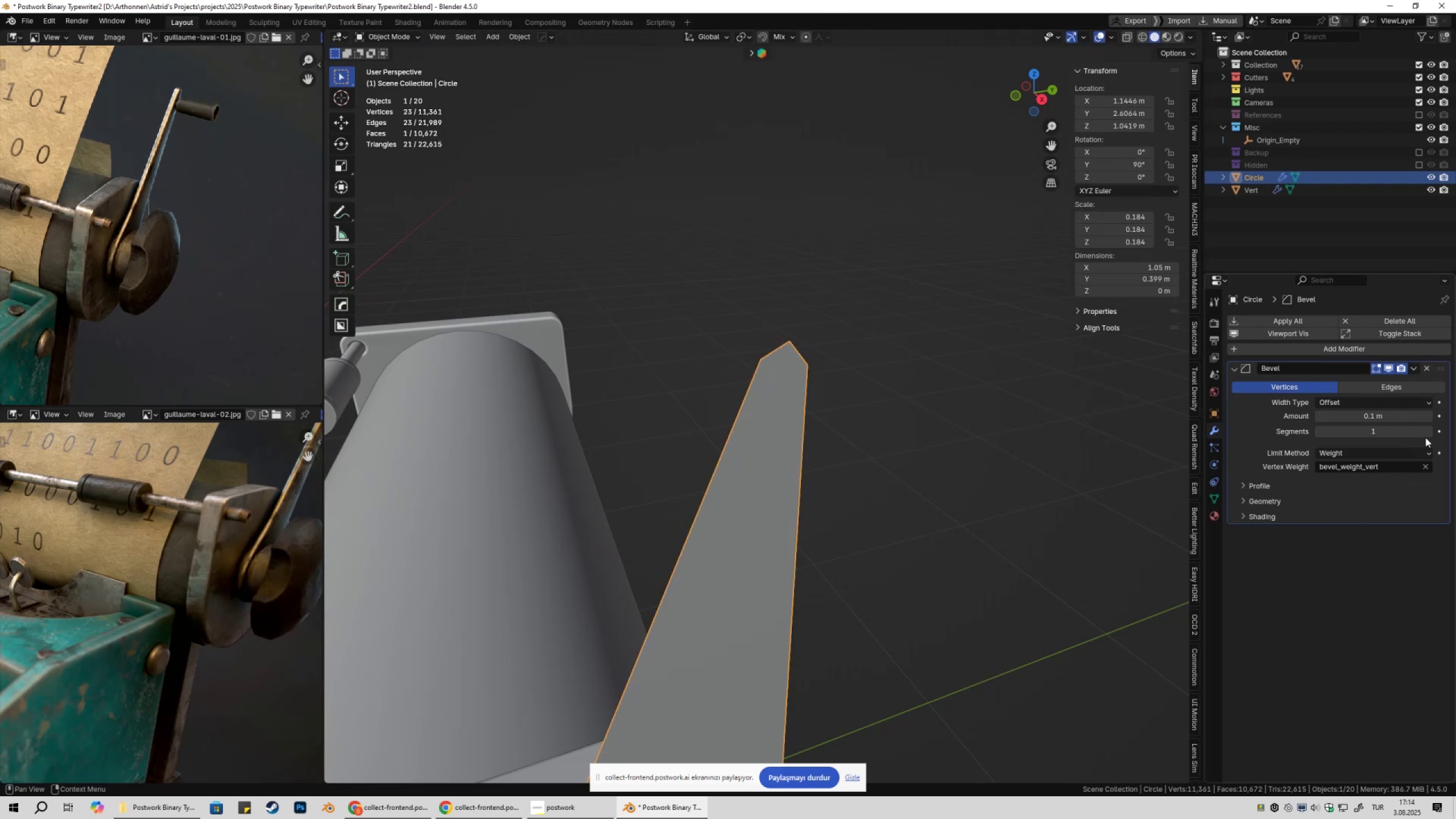 
left_click_drag(start_coordinate=[1429, 432], to_coordinate=[263, 432])
 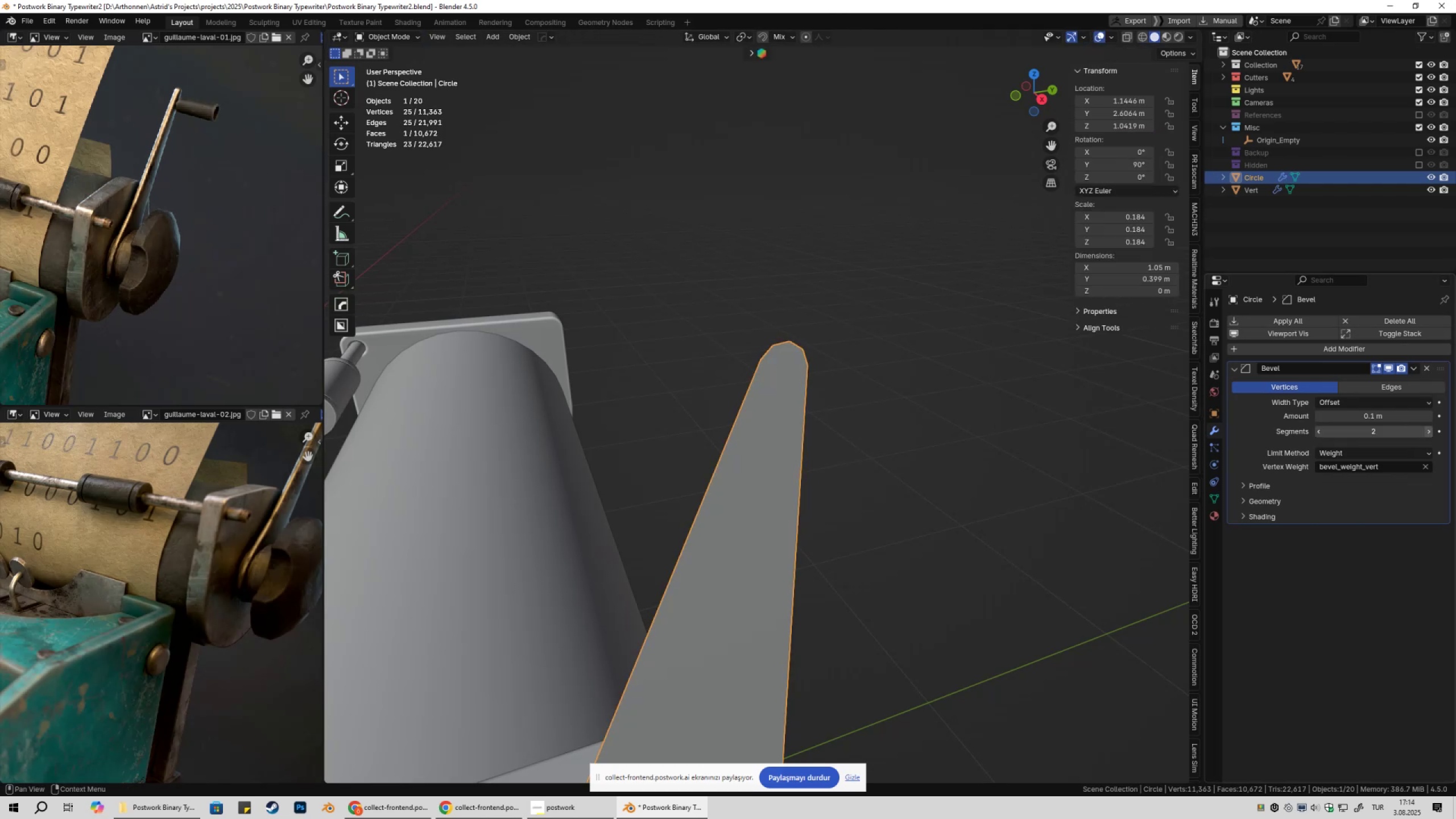 
double_click([1429, 432])
 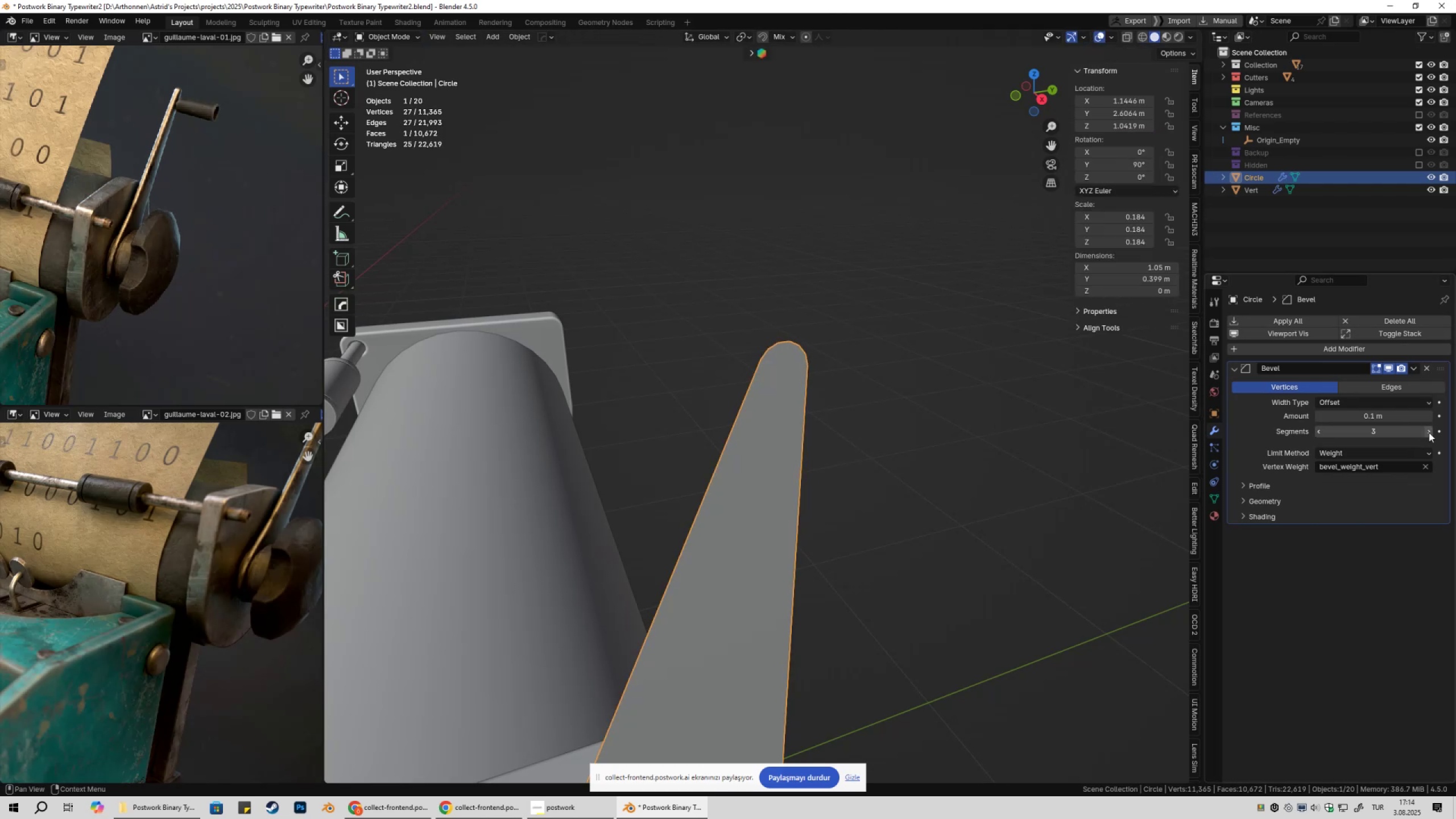 
triple_click([1429, 432])
 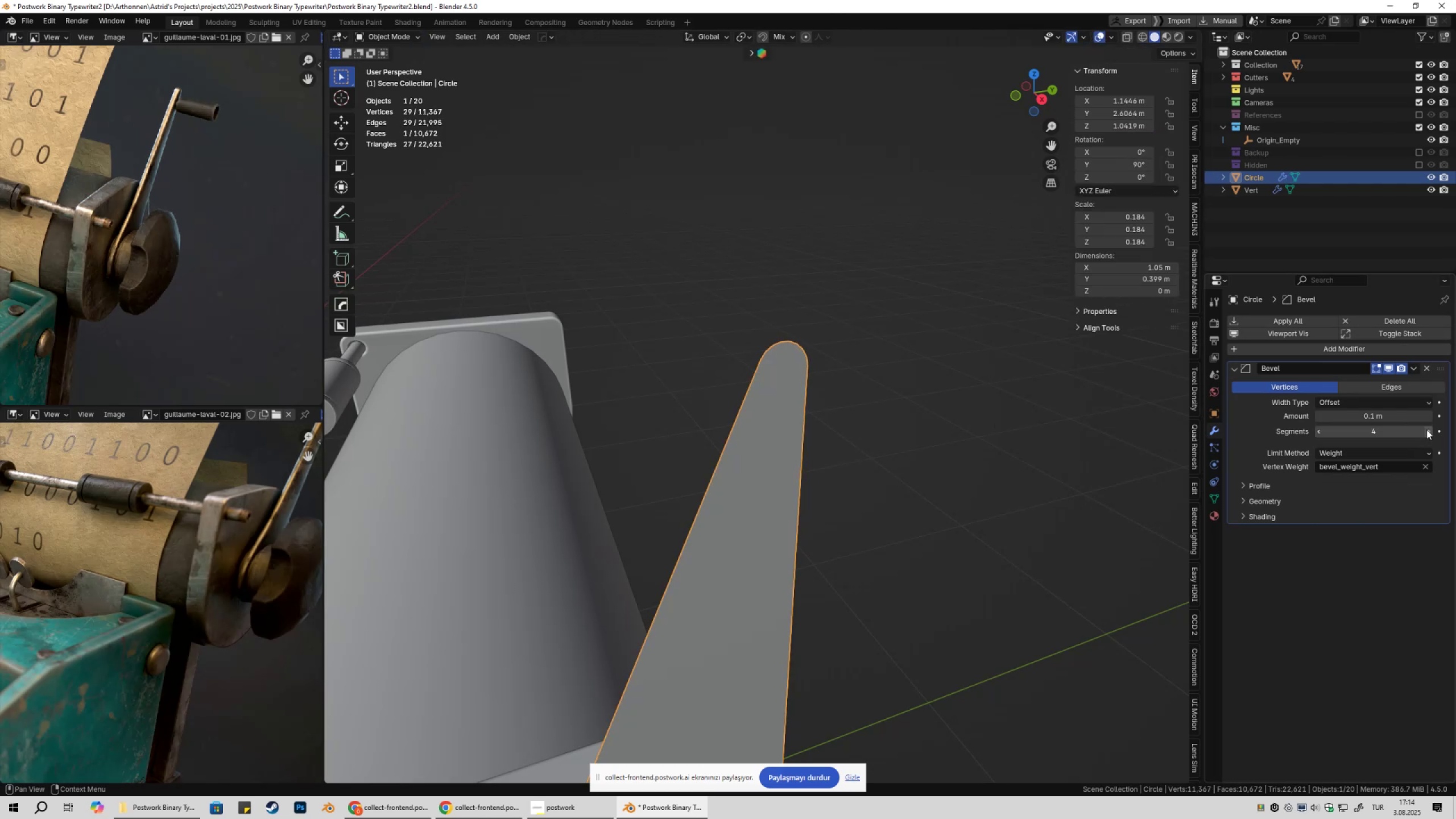 
hold_key(key=ShiftLeft, duration=1.5)
left_click_drag(start_coordinate=[1405, 416], to_coordinate=[200, 426])
 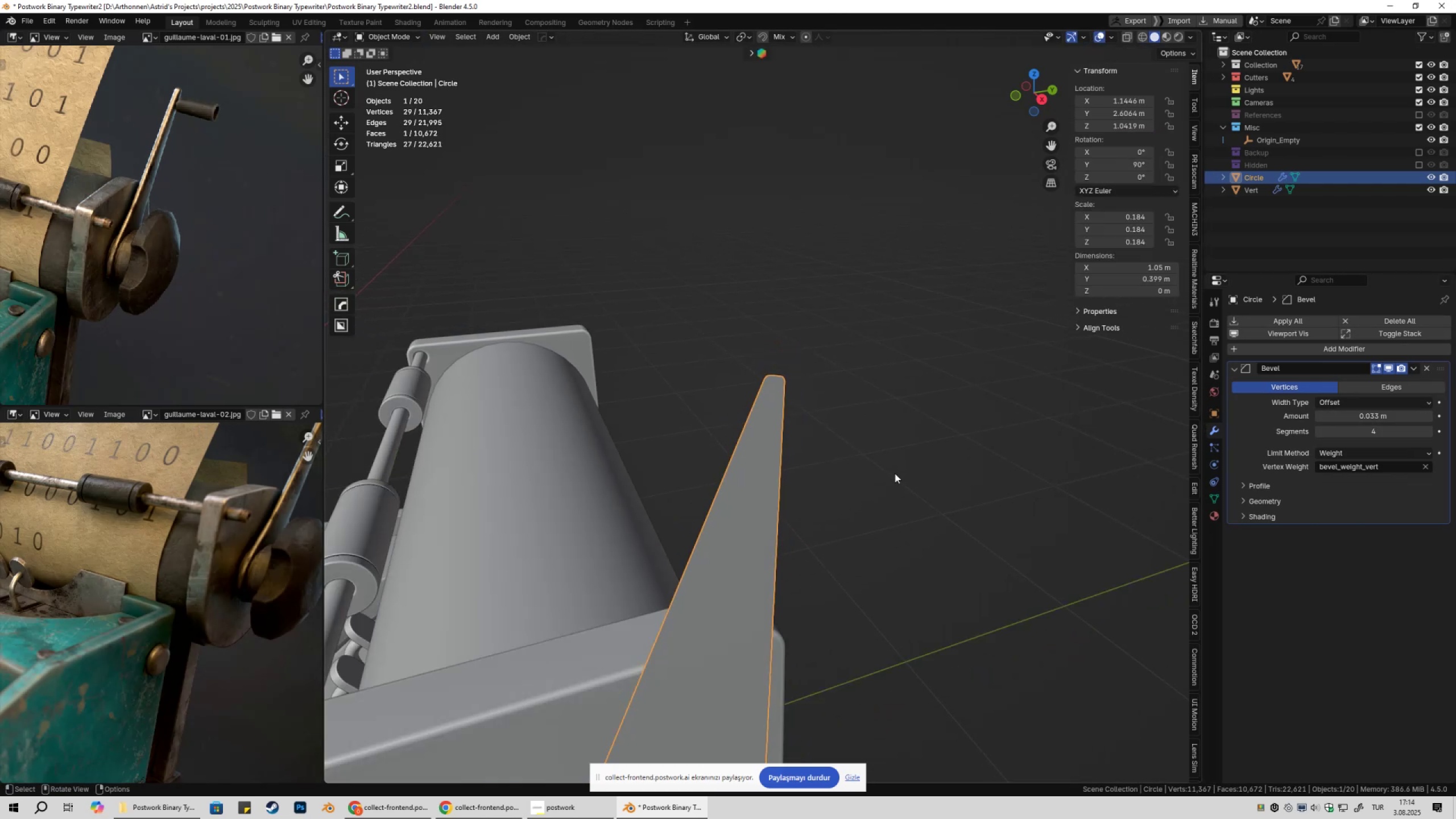 
hold_key(key=ShiftLeft, duration=1.51)
 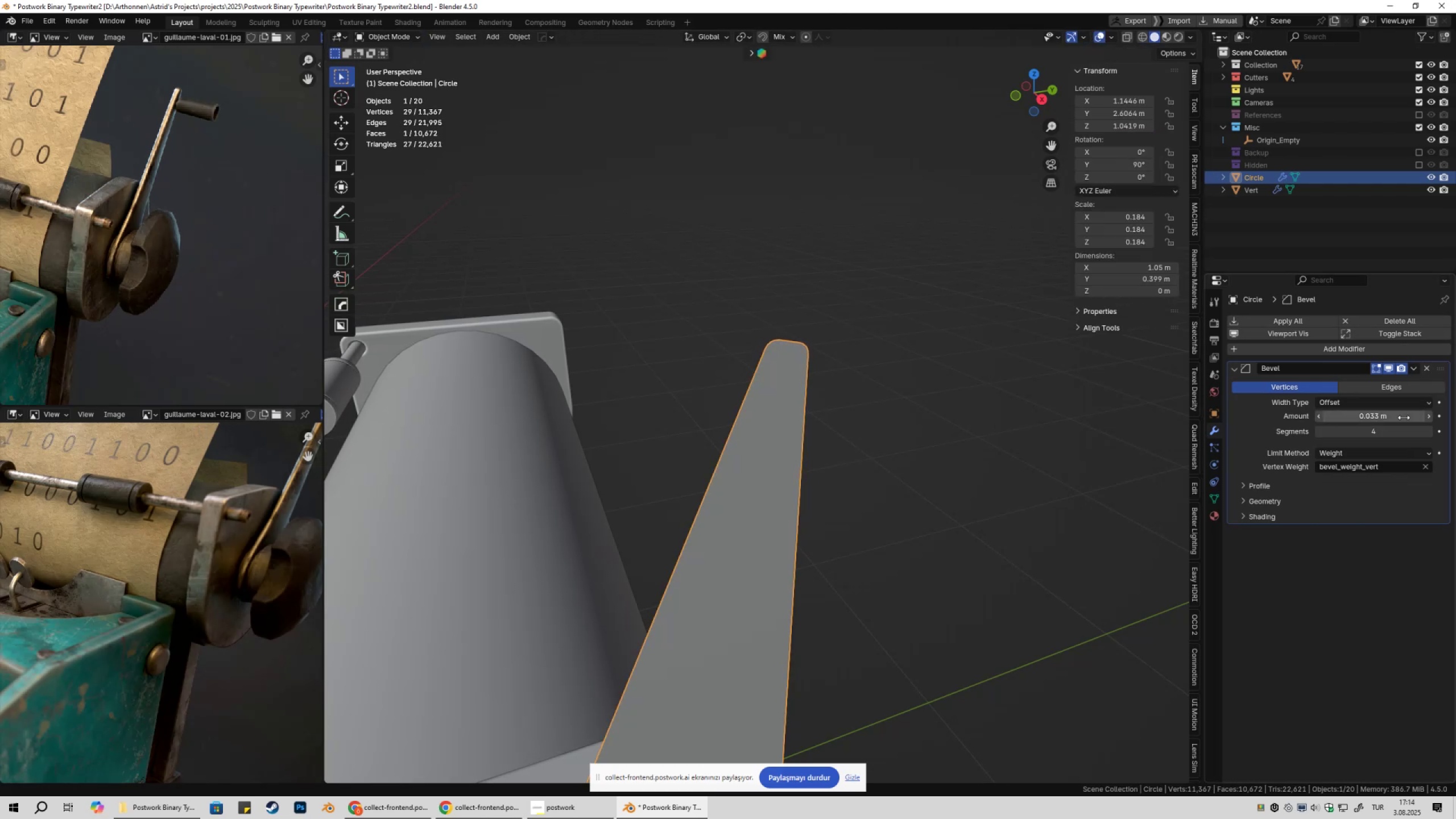 
hold_key(key=ShiftLeft, duration=0.53)
 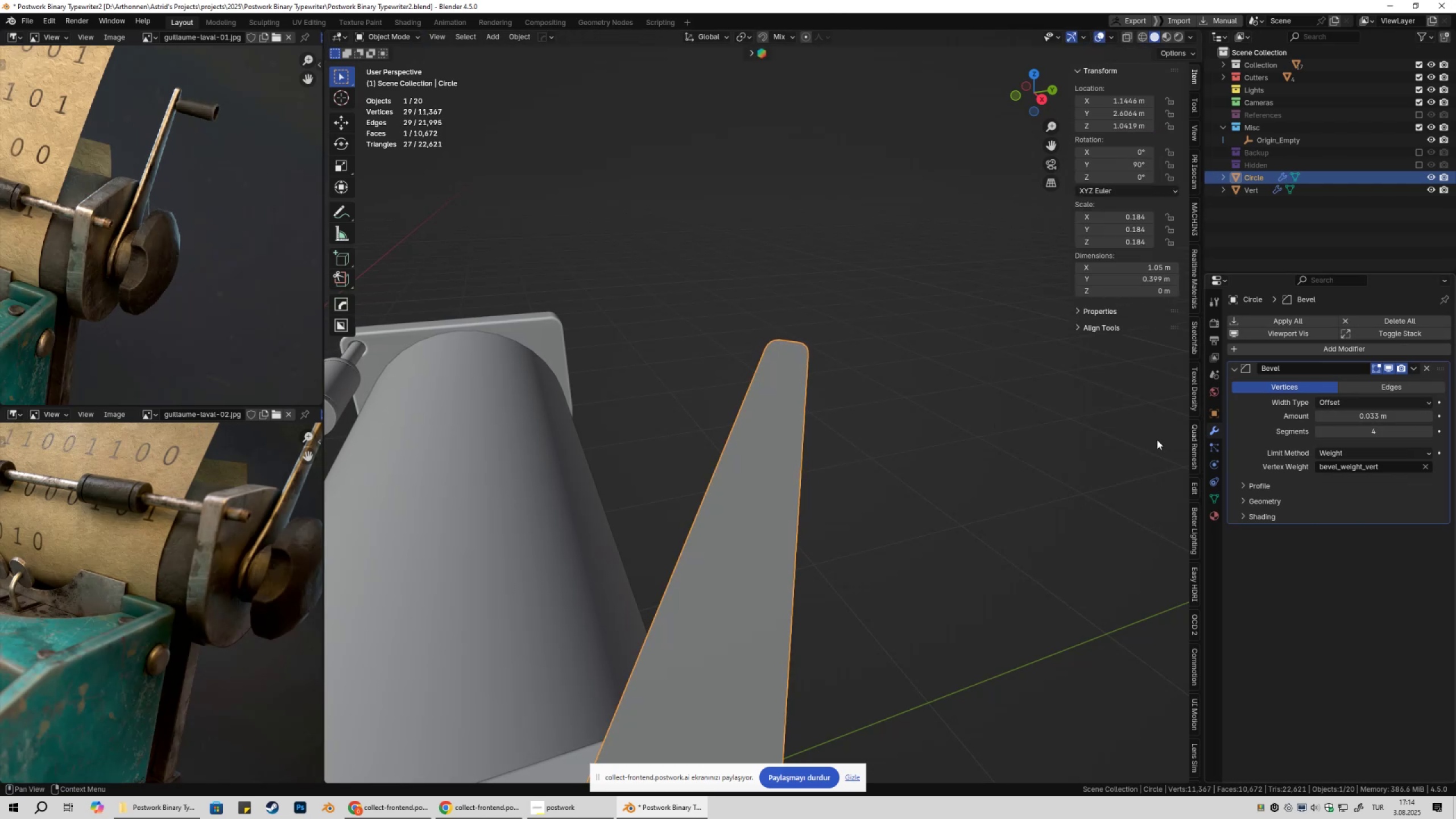 
scroll: coordinate [864, 581], scroll_direction: down, amount: 13.0
 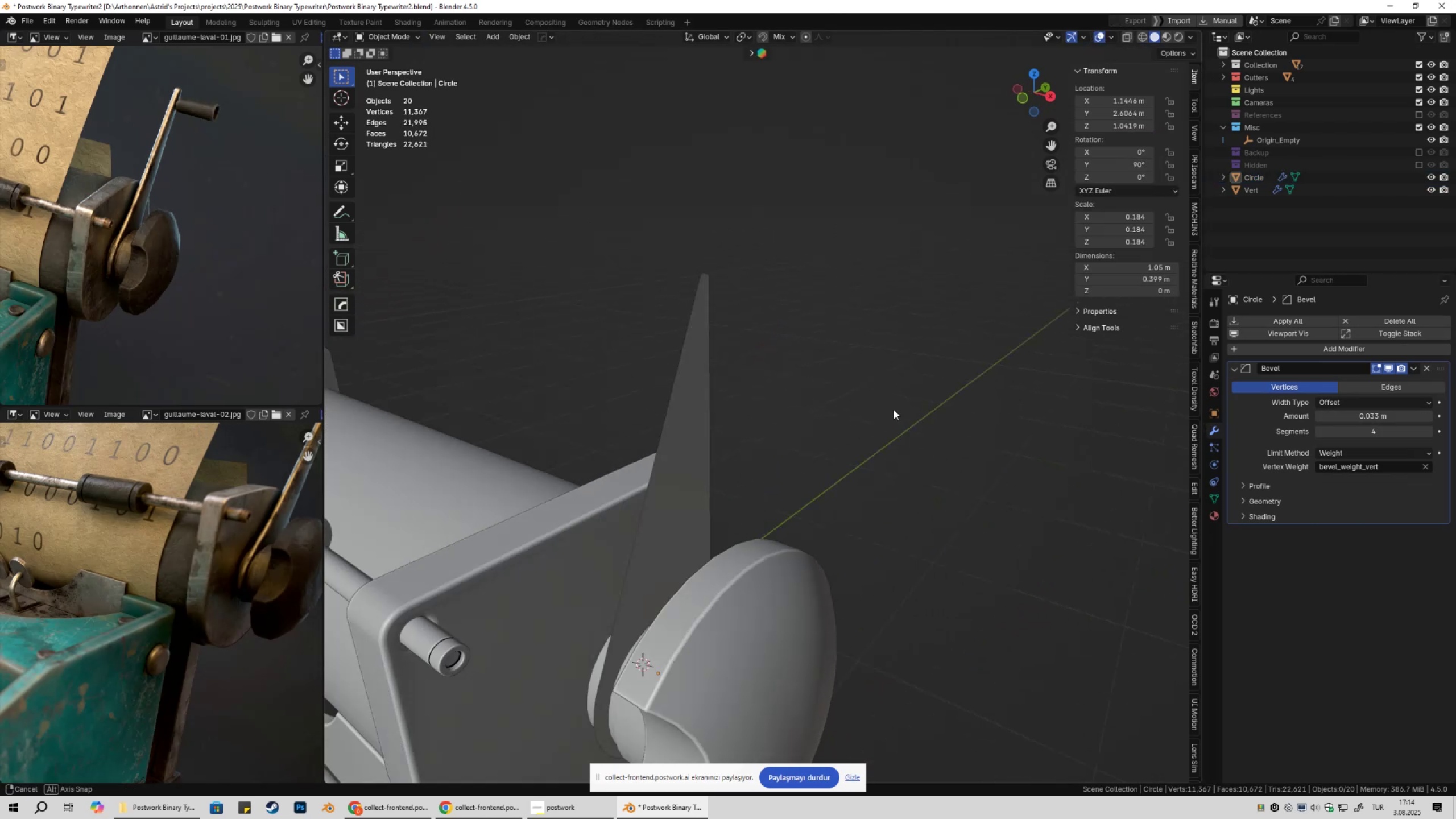 
key(Shift+ShiftLeft)
 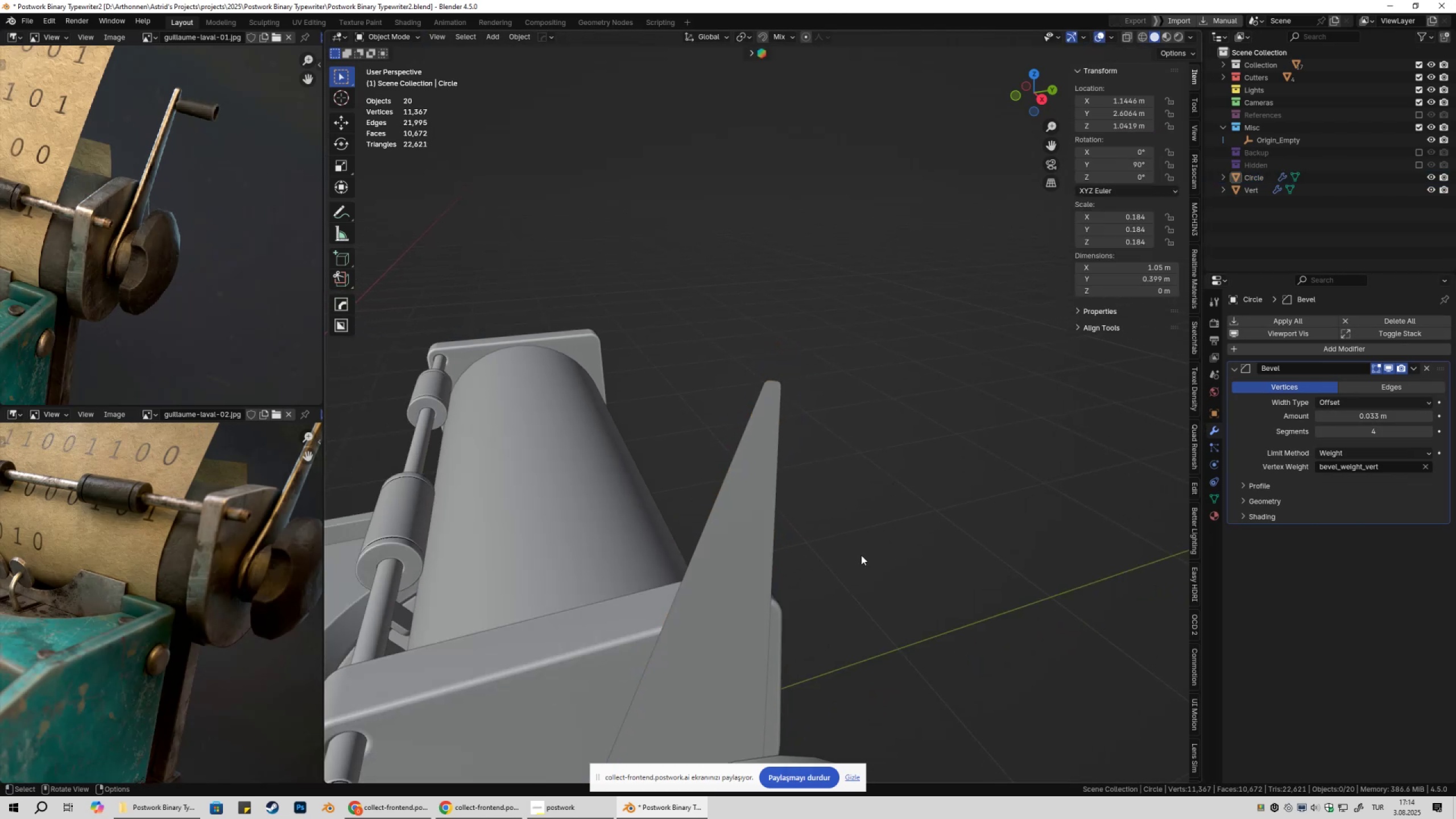 
key(Shift+ShiftLeft)
 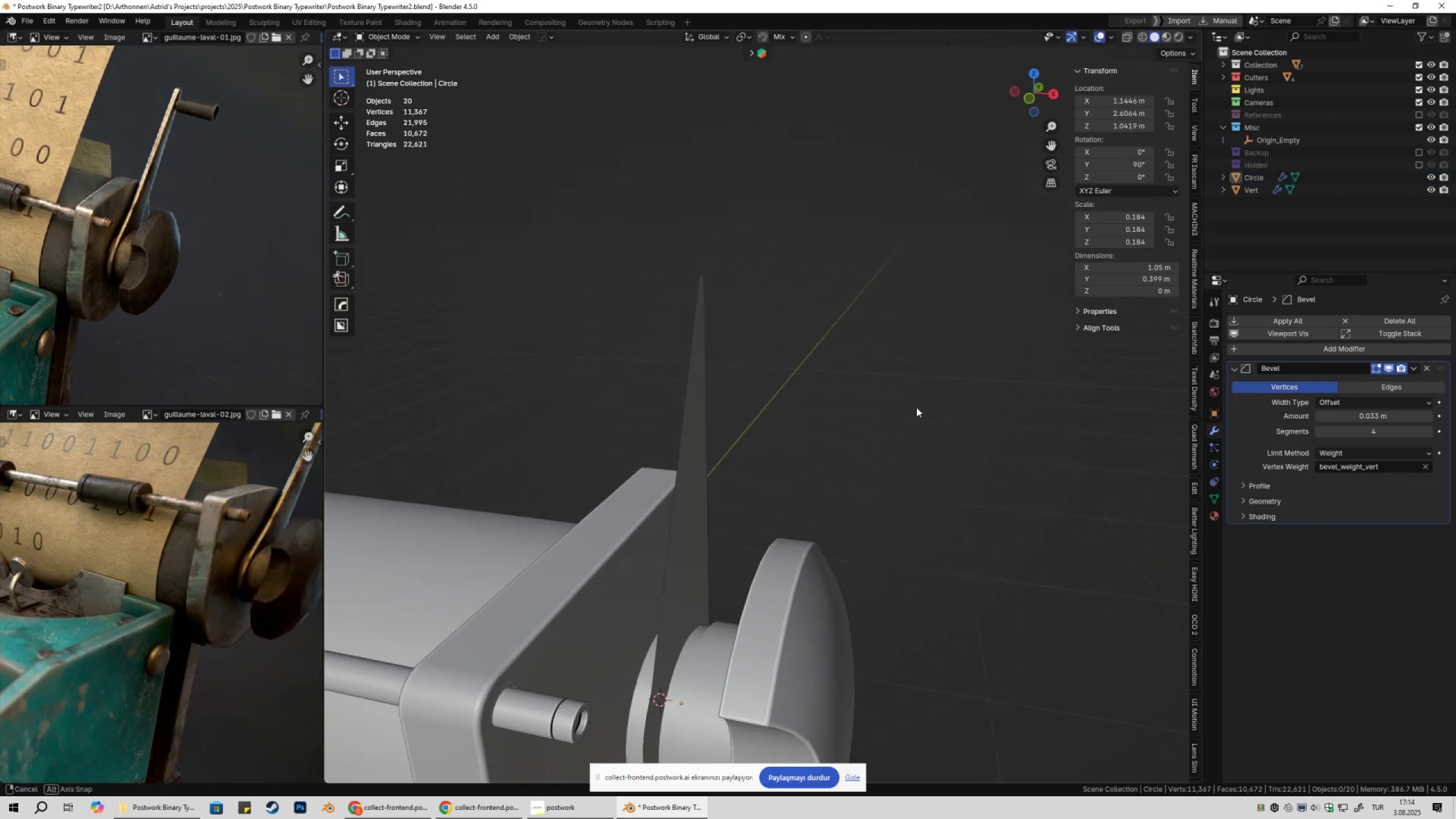 
key(Shift+ShiftLeft)
 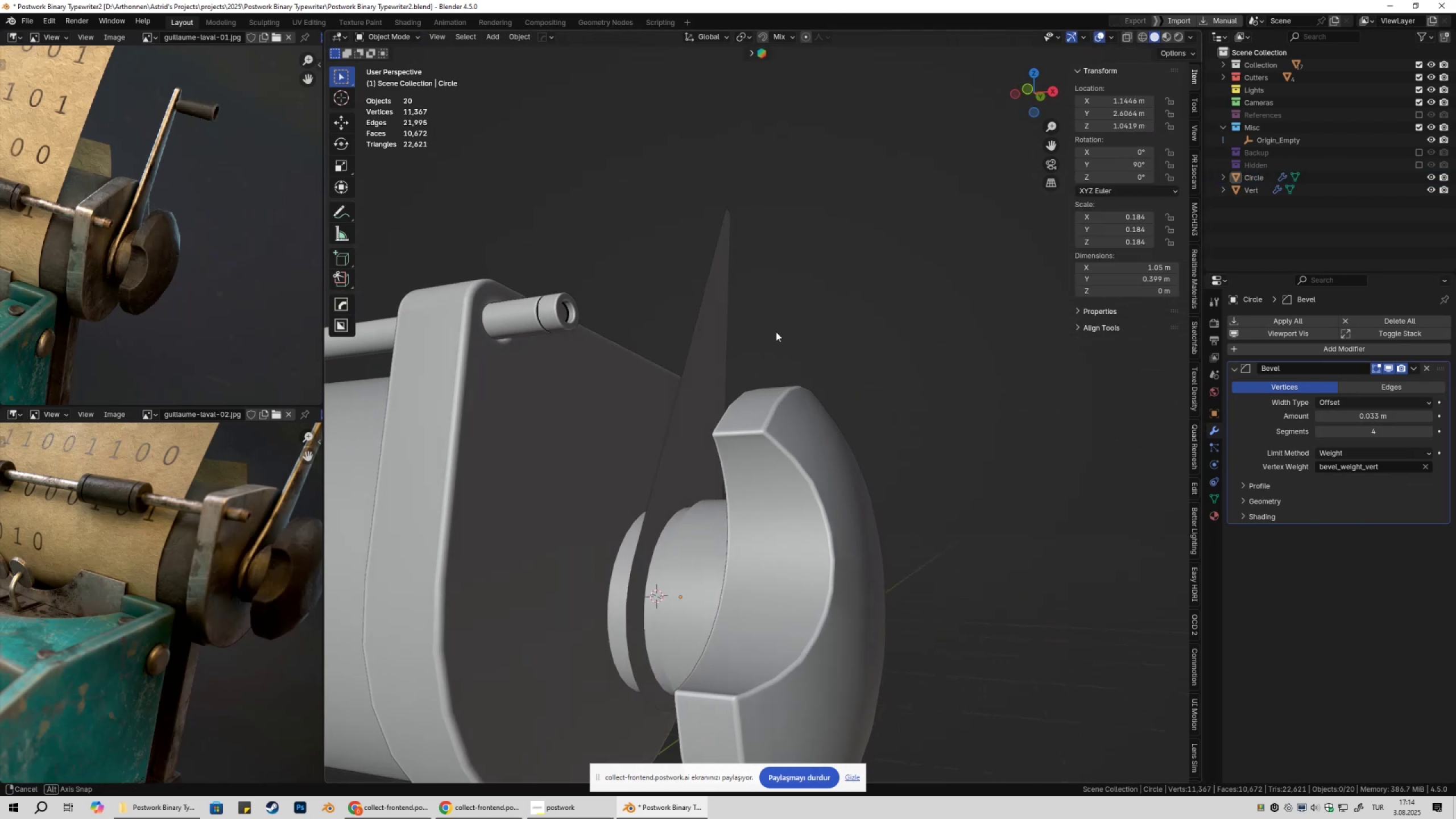 
left_click([713, 343])
 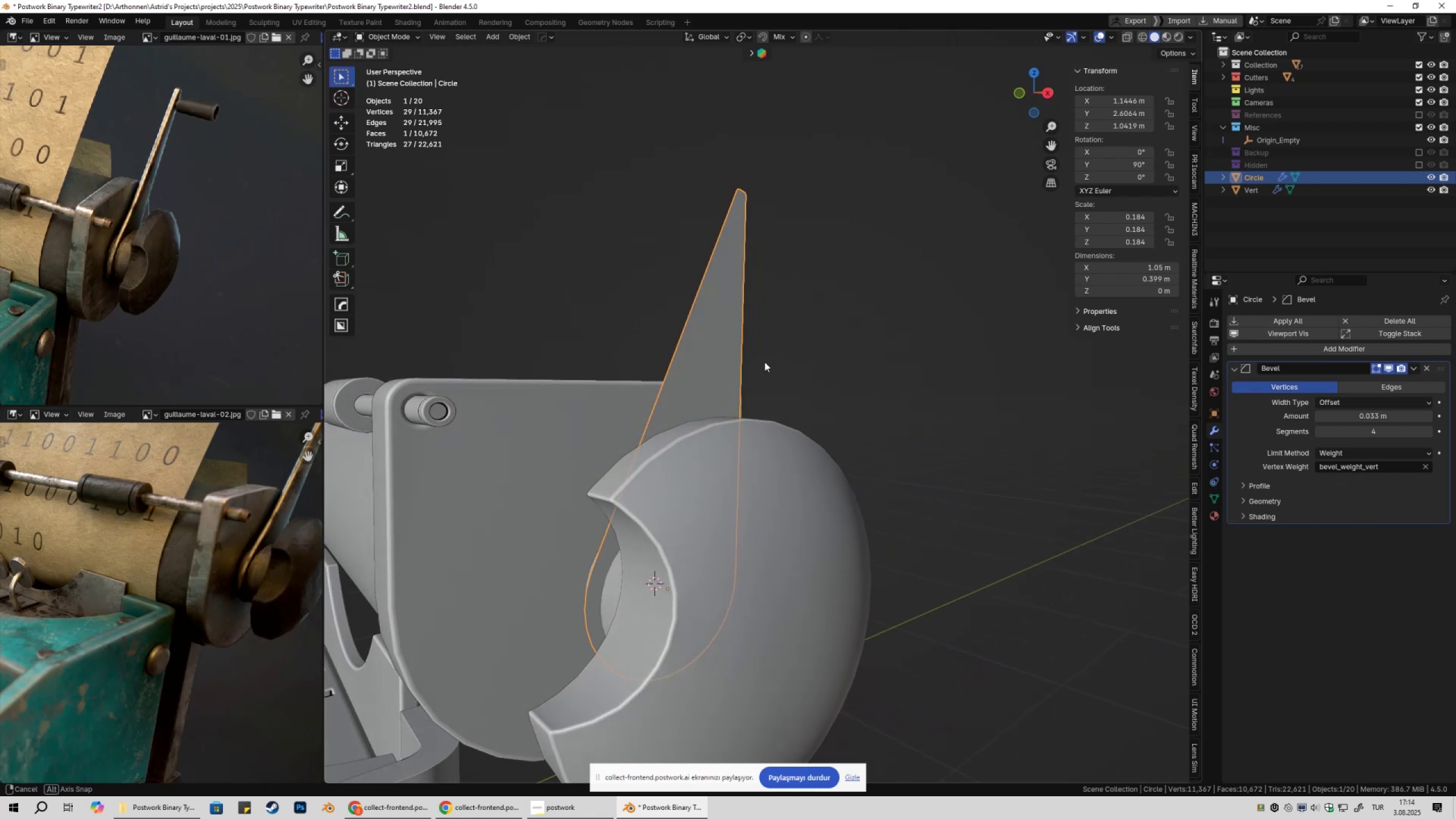 
scroll: coordinate [820, 376], scroll_direction: down, amount: 3.0
 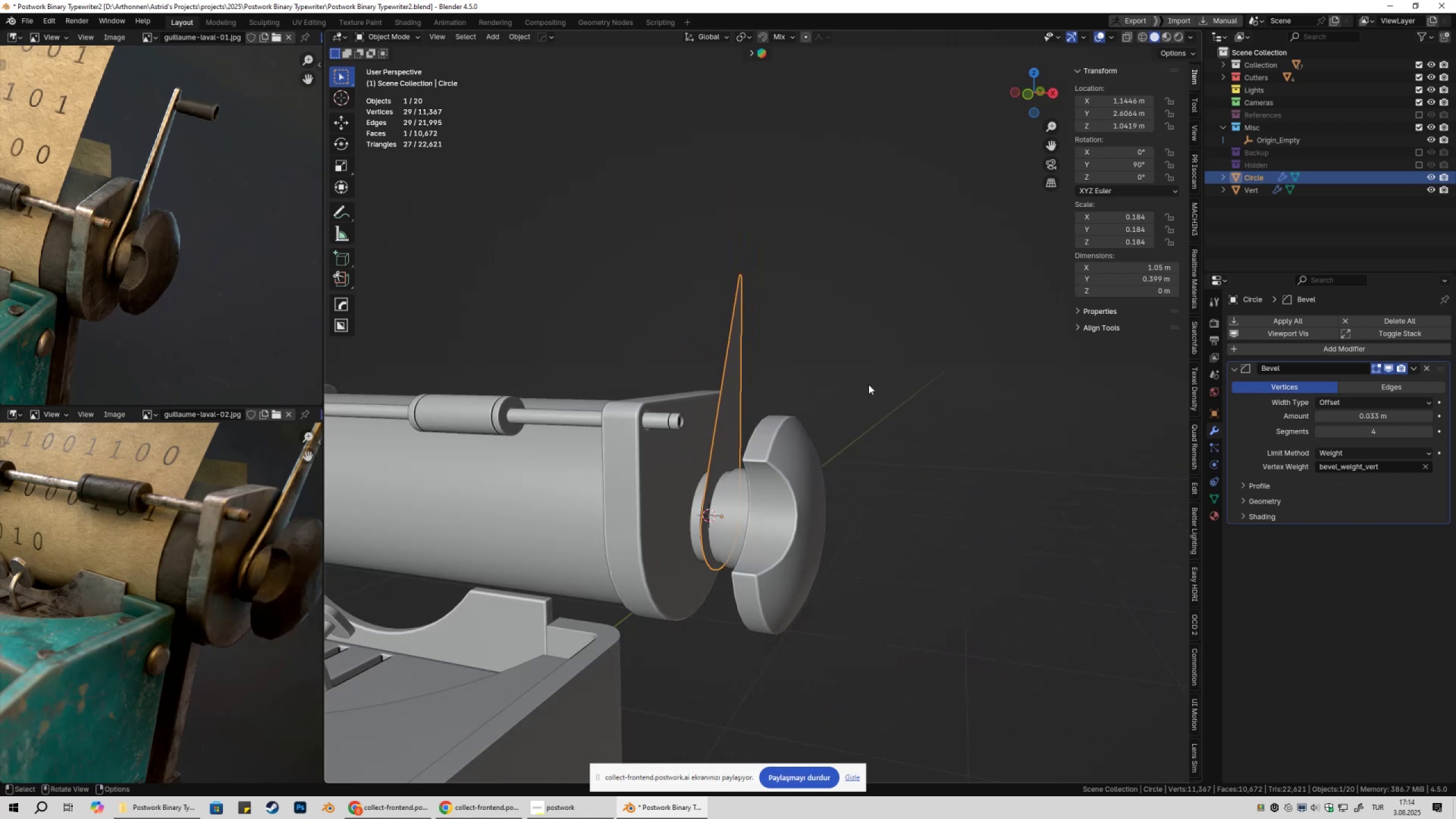 
left_click([868, 384])
 